 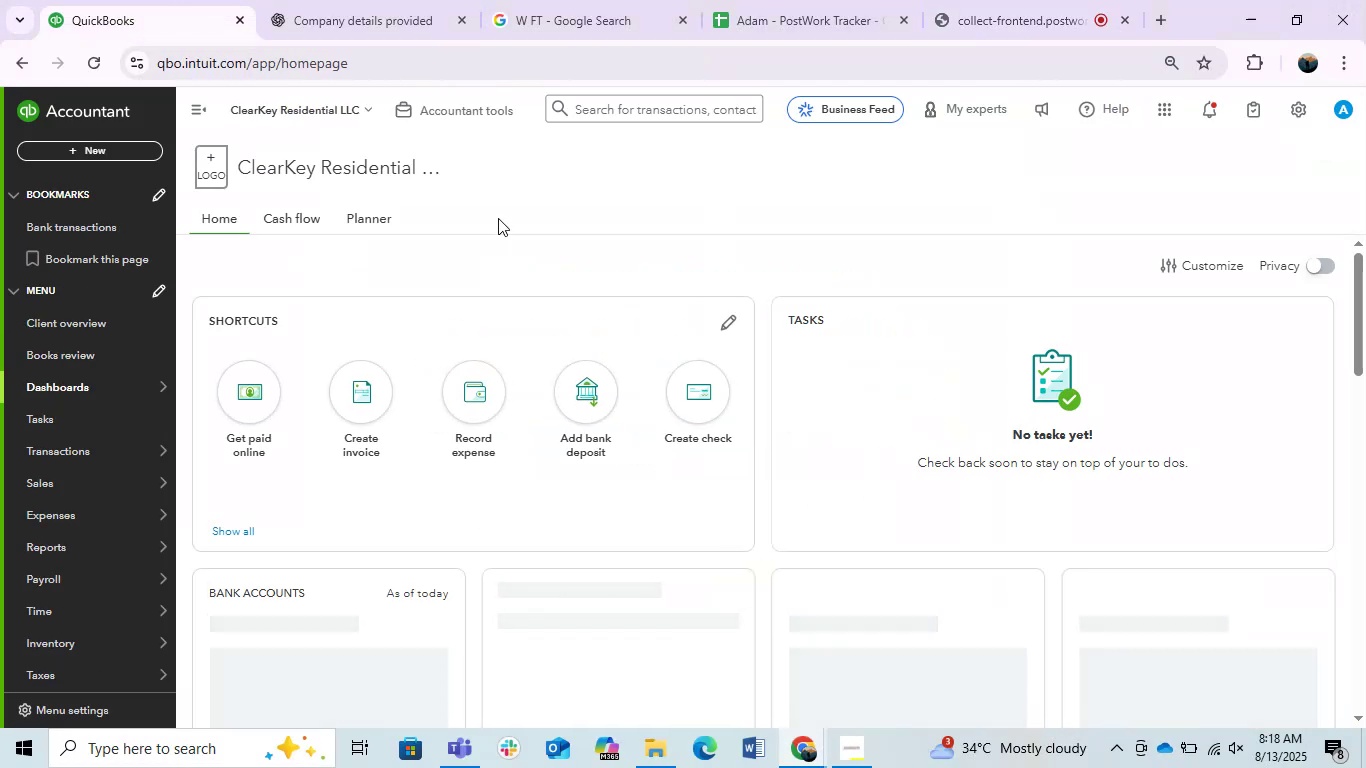 
left_click([218, 450])
 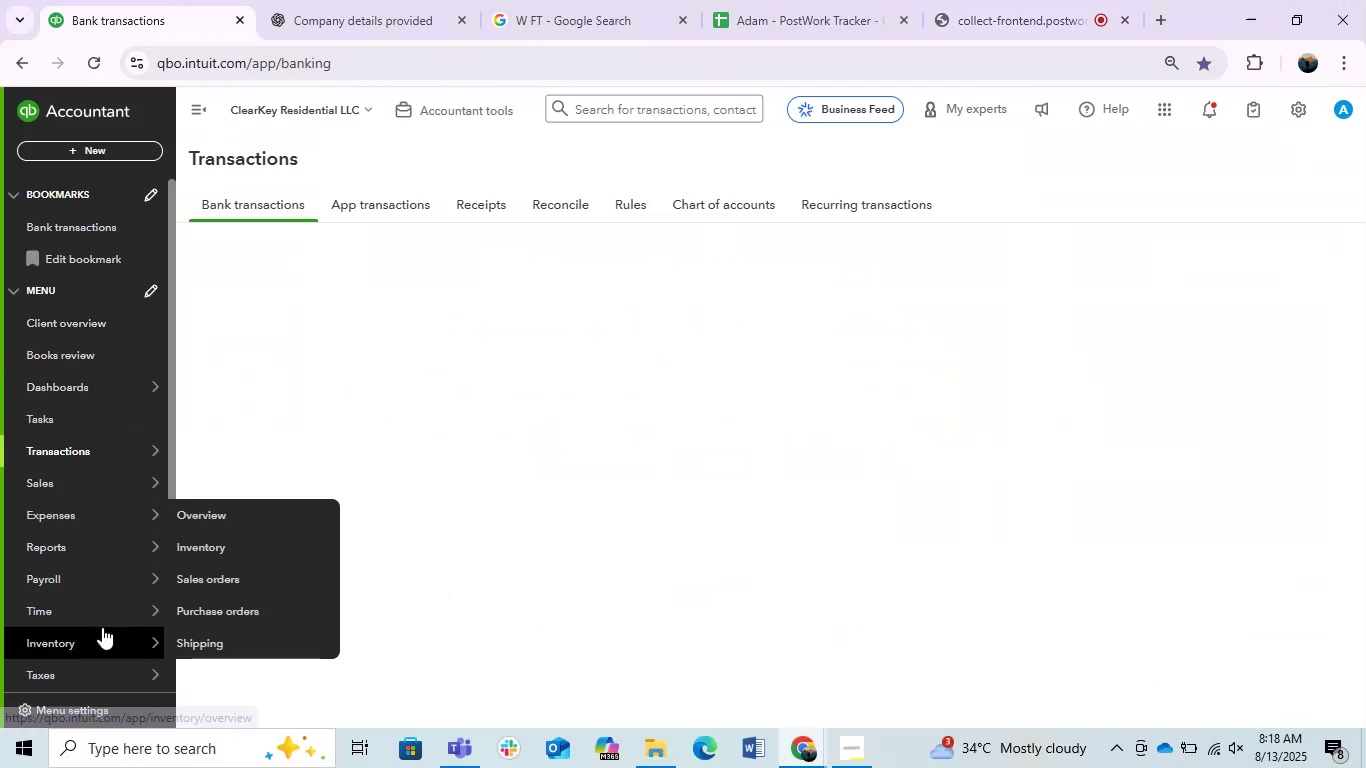 
right_click([199, 554])
 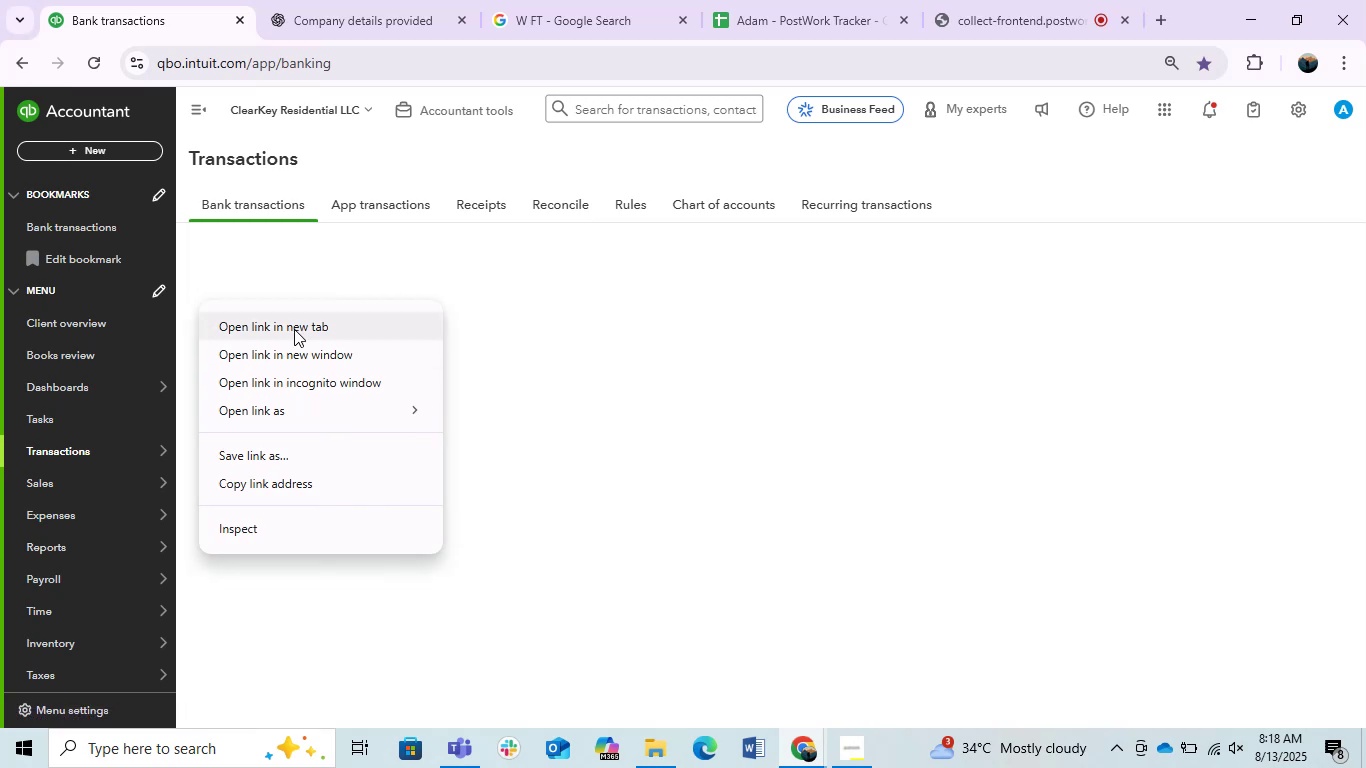 
left_click([287, 319])
 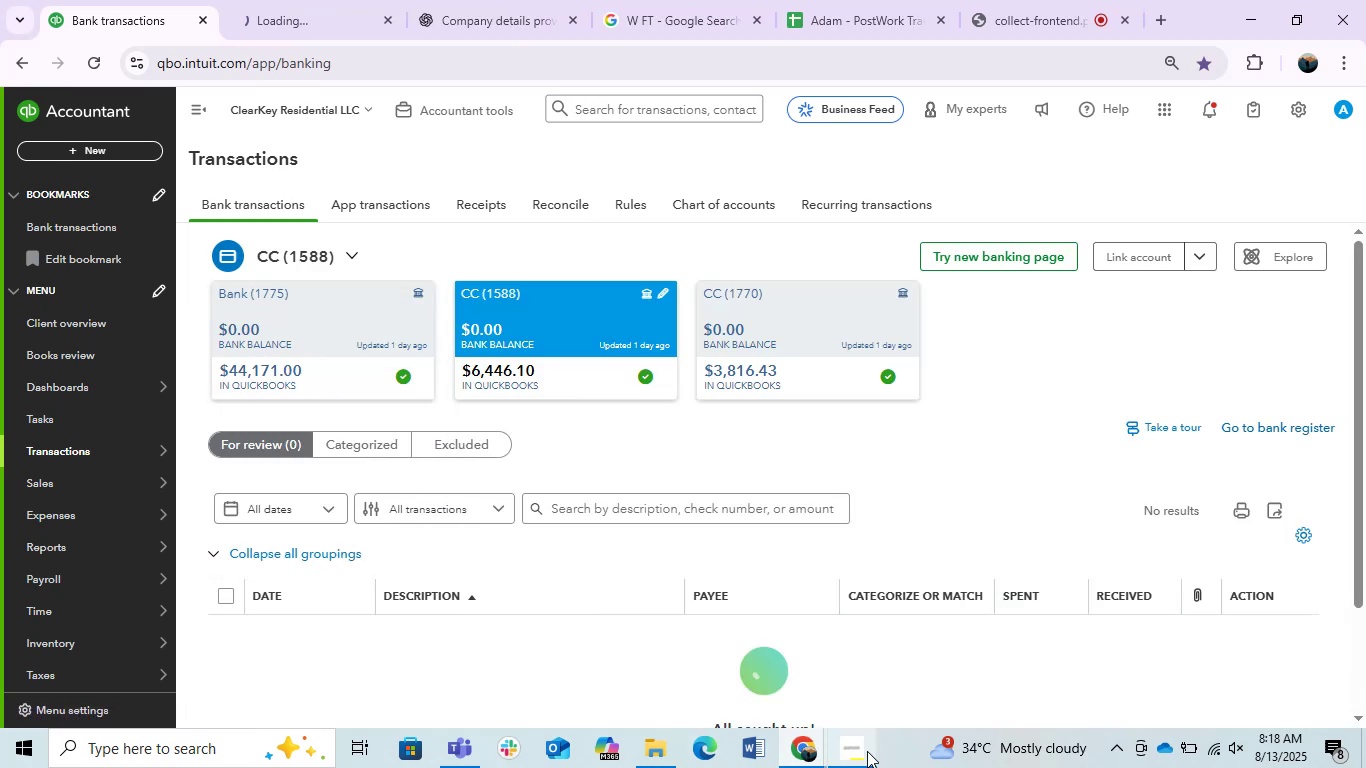 
left_click([868, 750])
 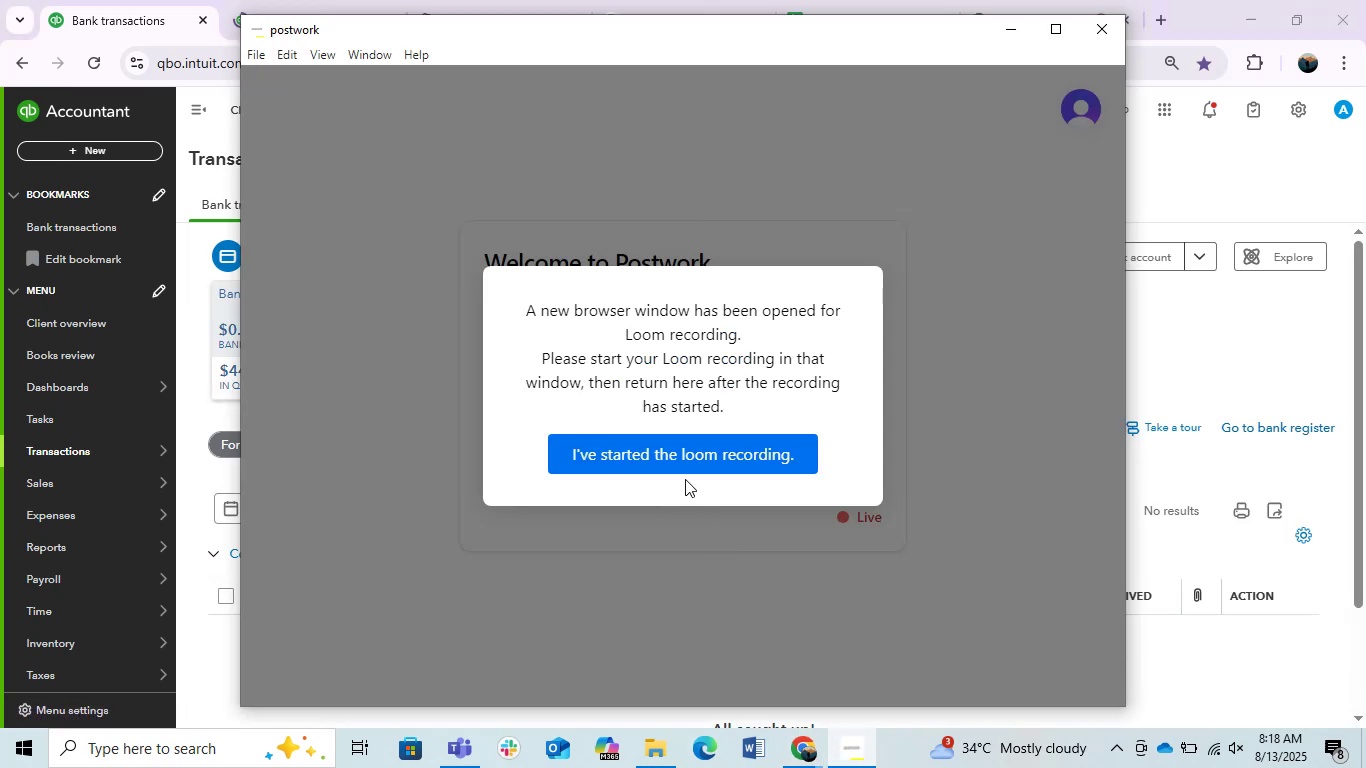 
left_click([685, 462])
 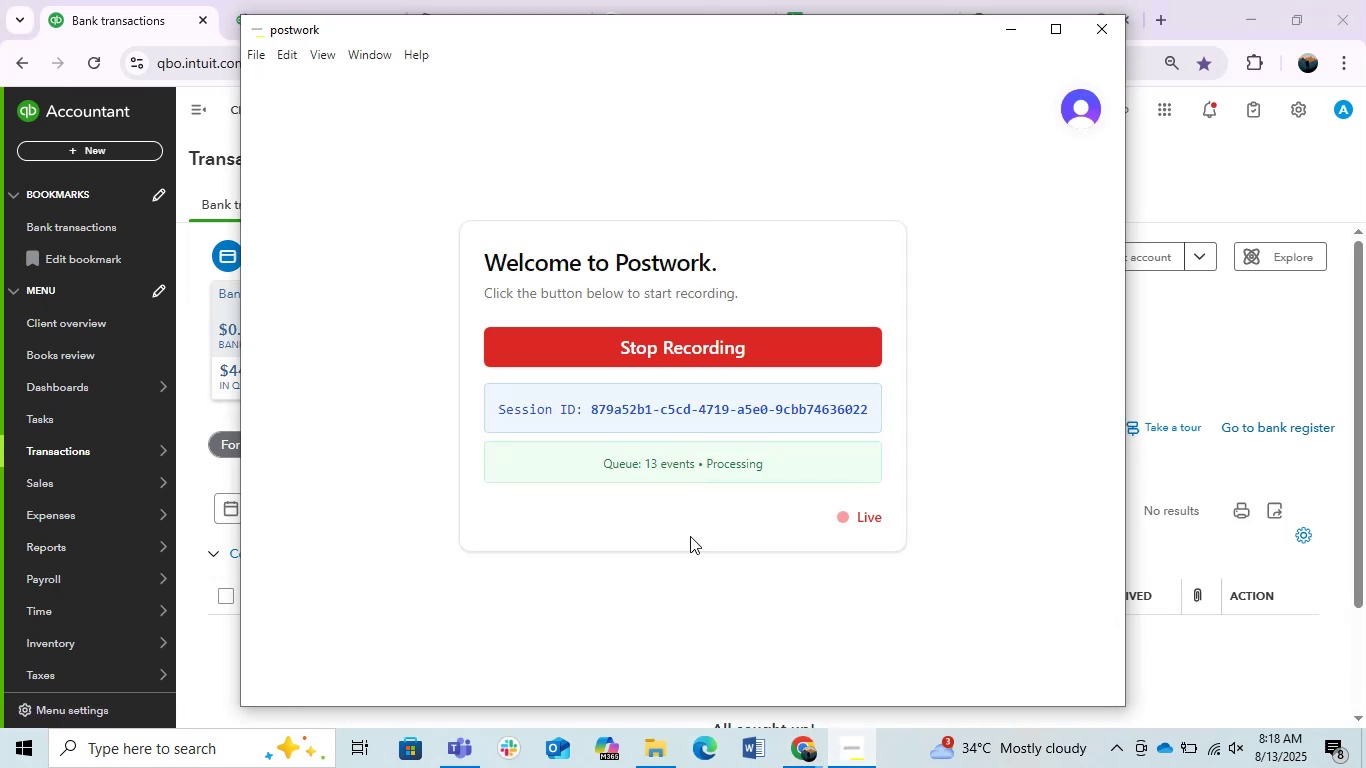 
double_click([690, 538])
 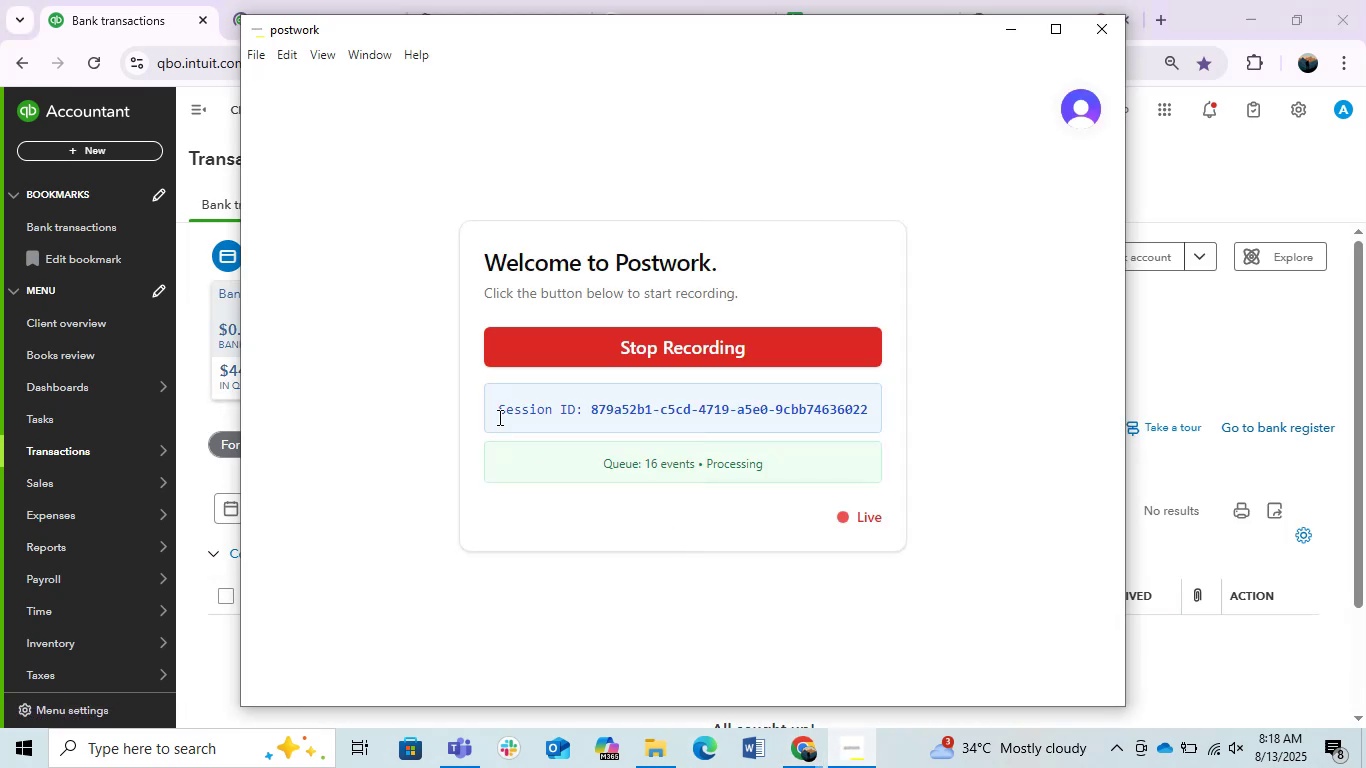 
left_click_drag(start_coordinate=[498, 413], to_coordinate=[866, 407])
 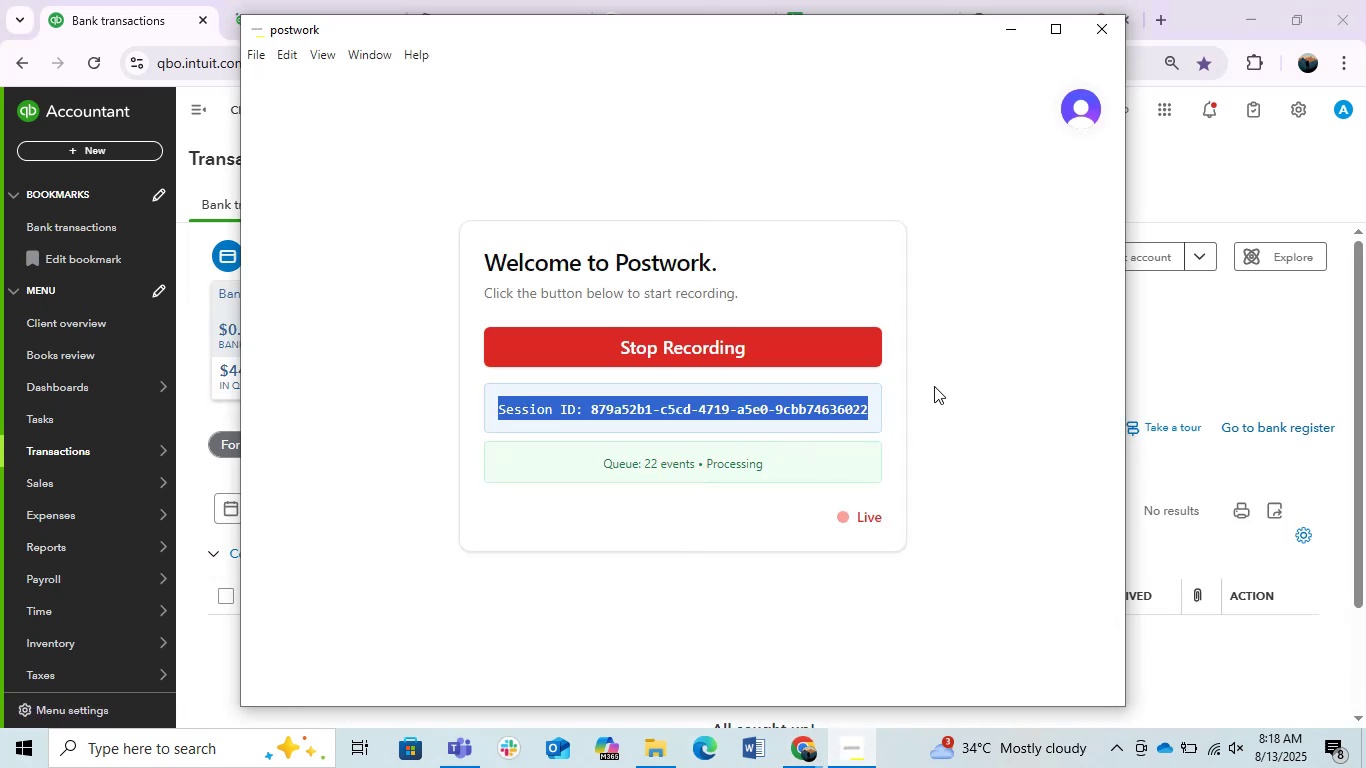 
key(Control+C)
 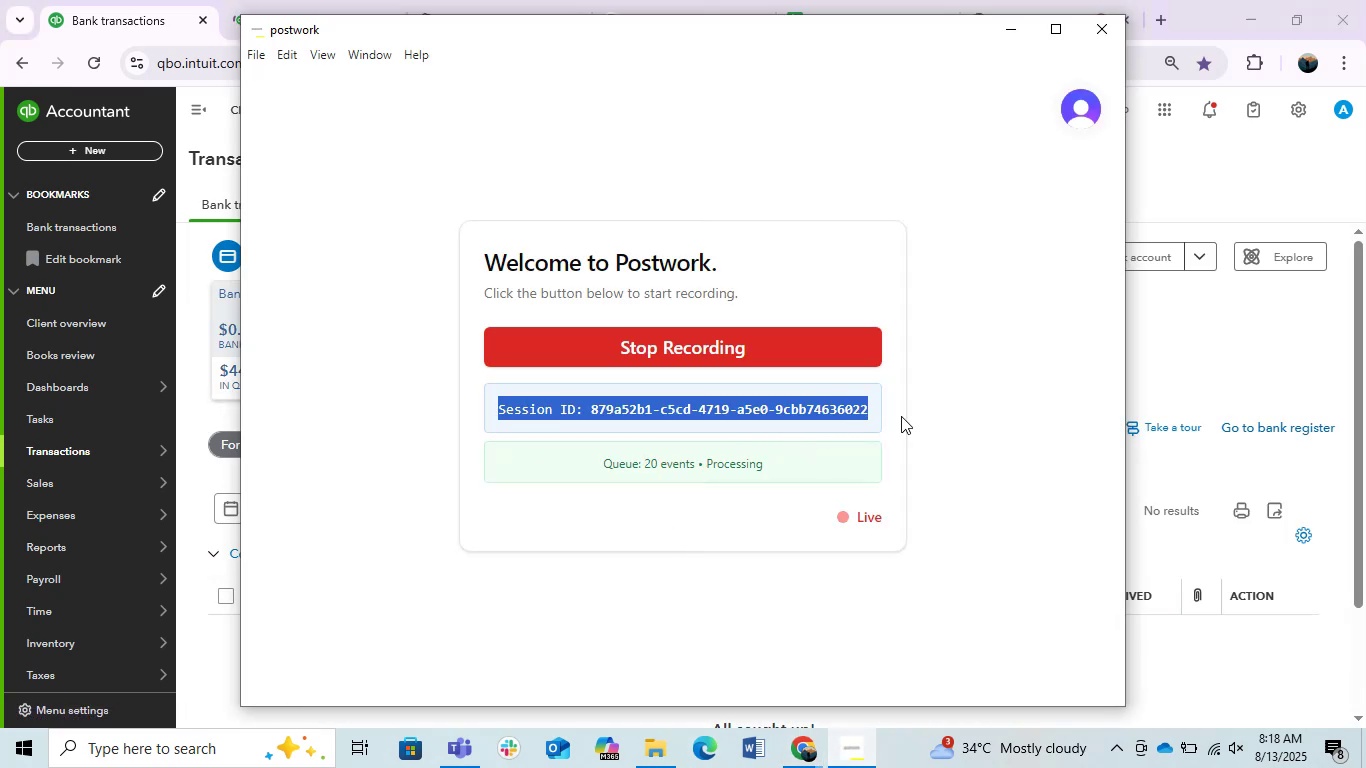 
key(Control+C)
 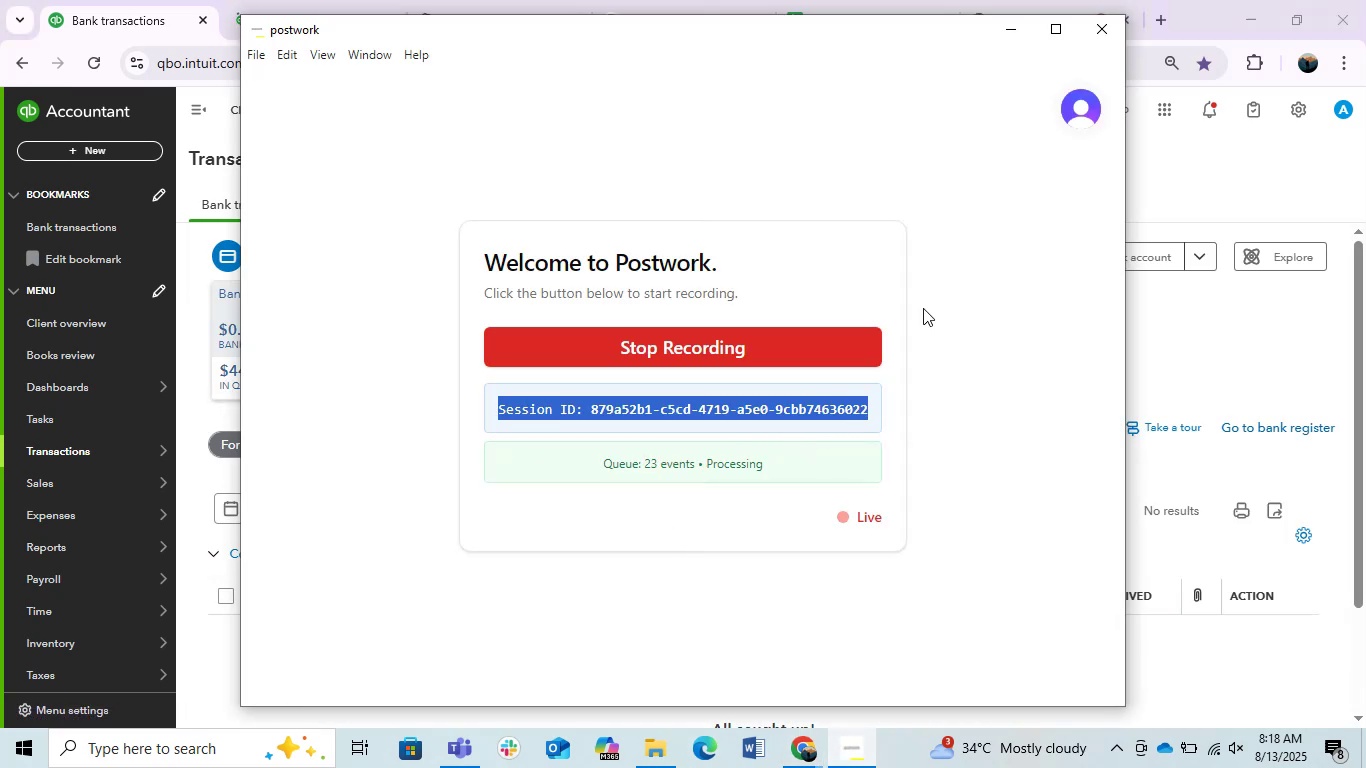 
key(Control+C)
 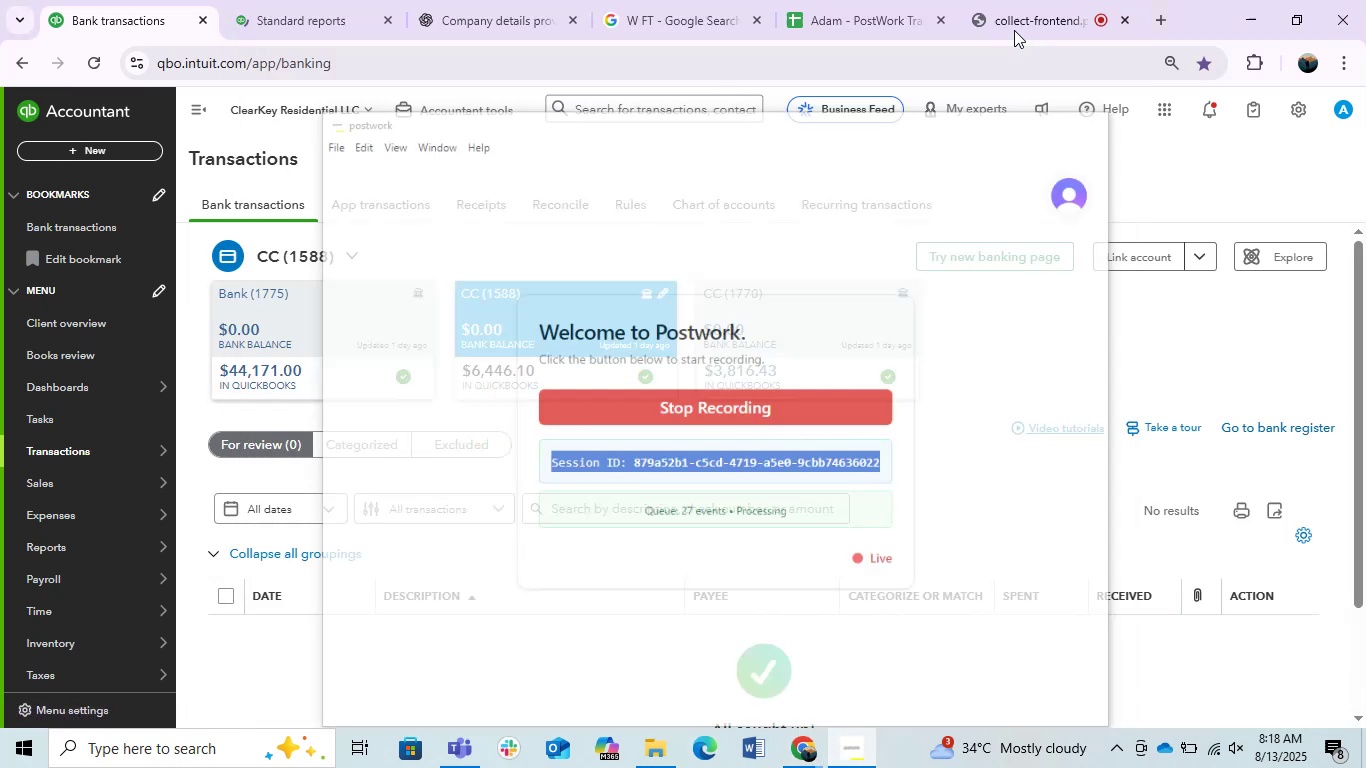 
double_click([817, 0])
 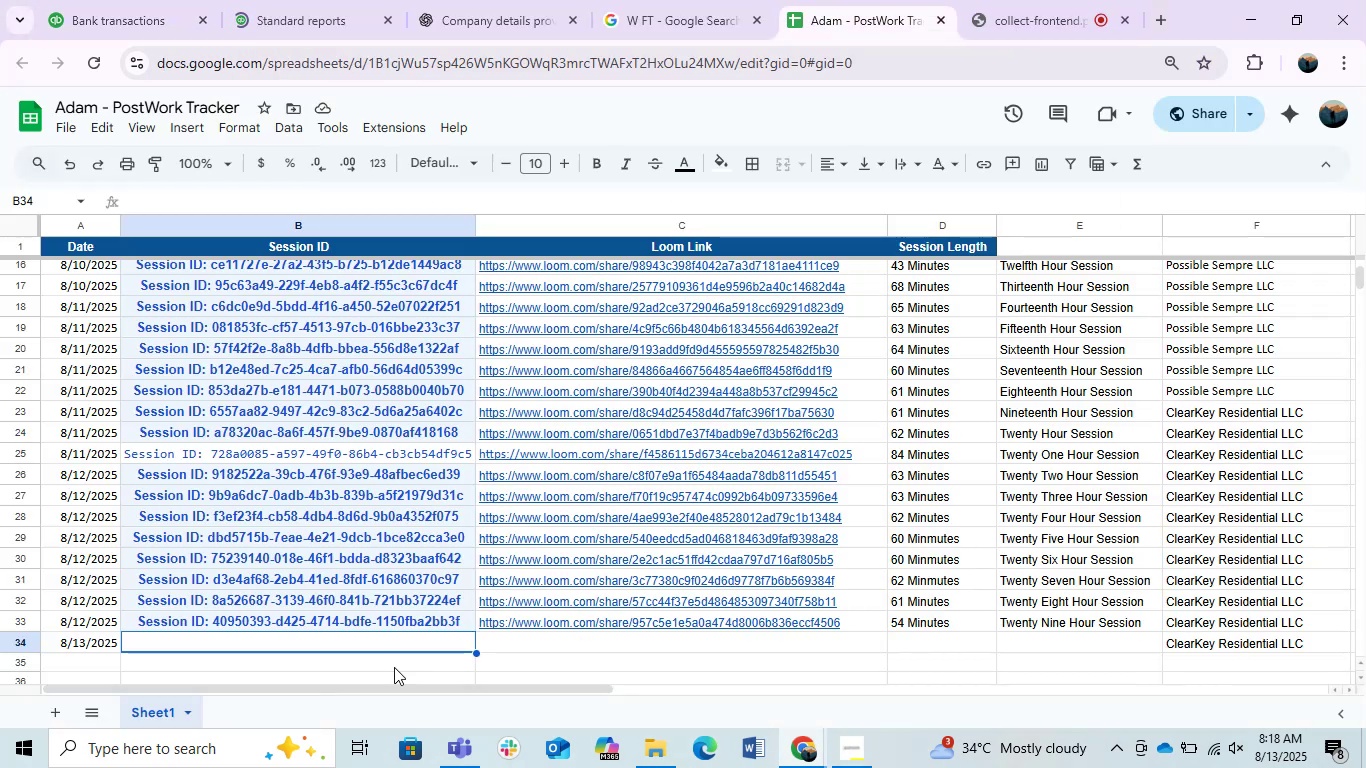 
key(Control+V)
 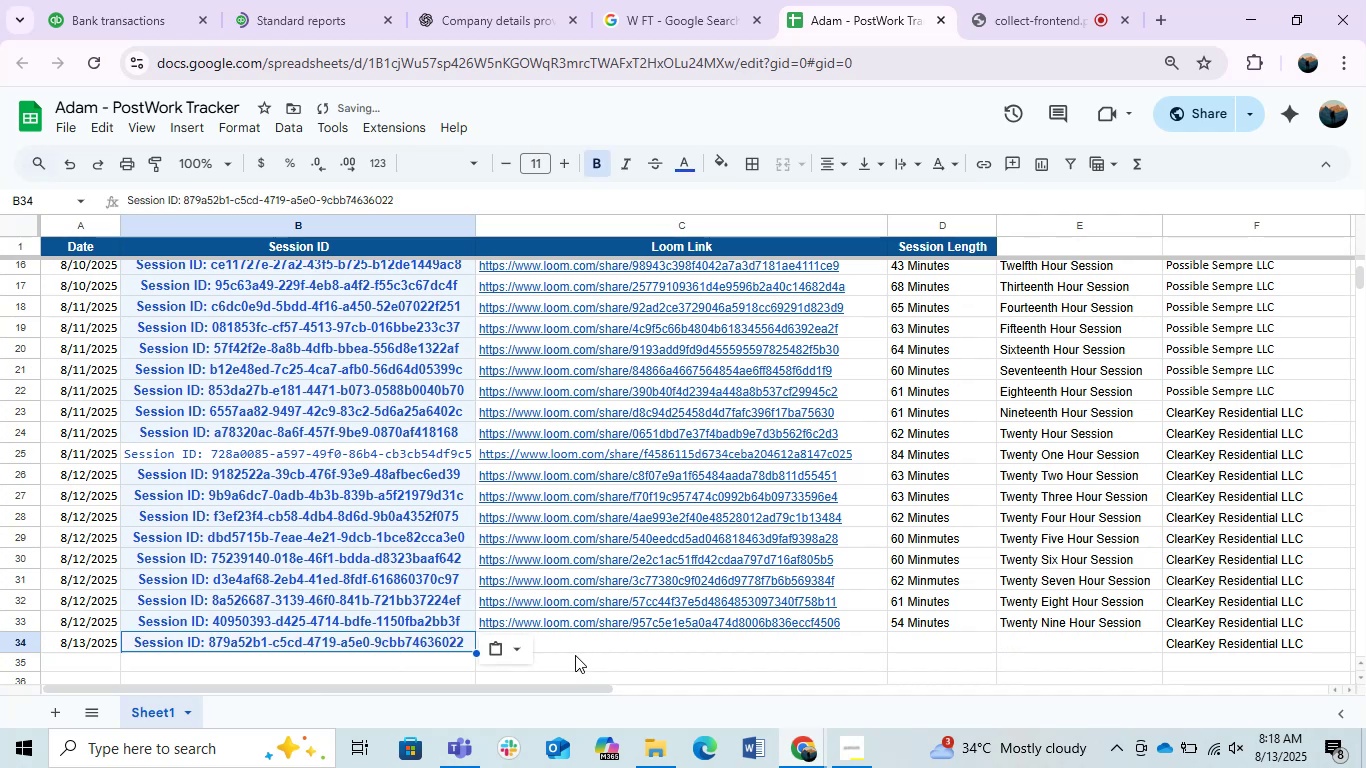 
left_click([670, 668])
 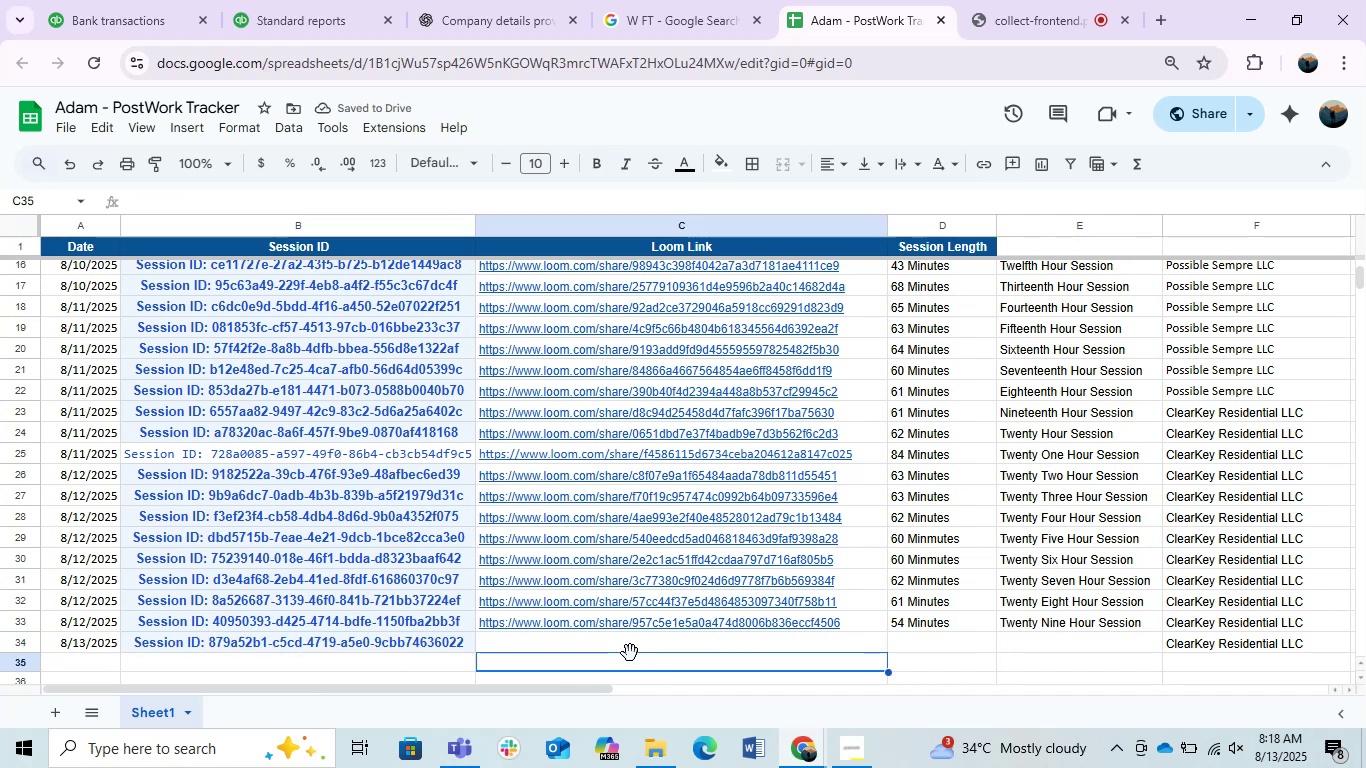 
left_click([621, 648])
 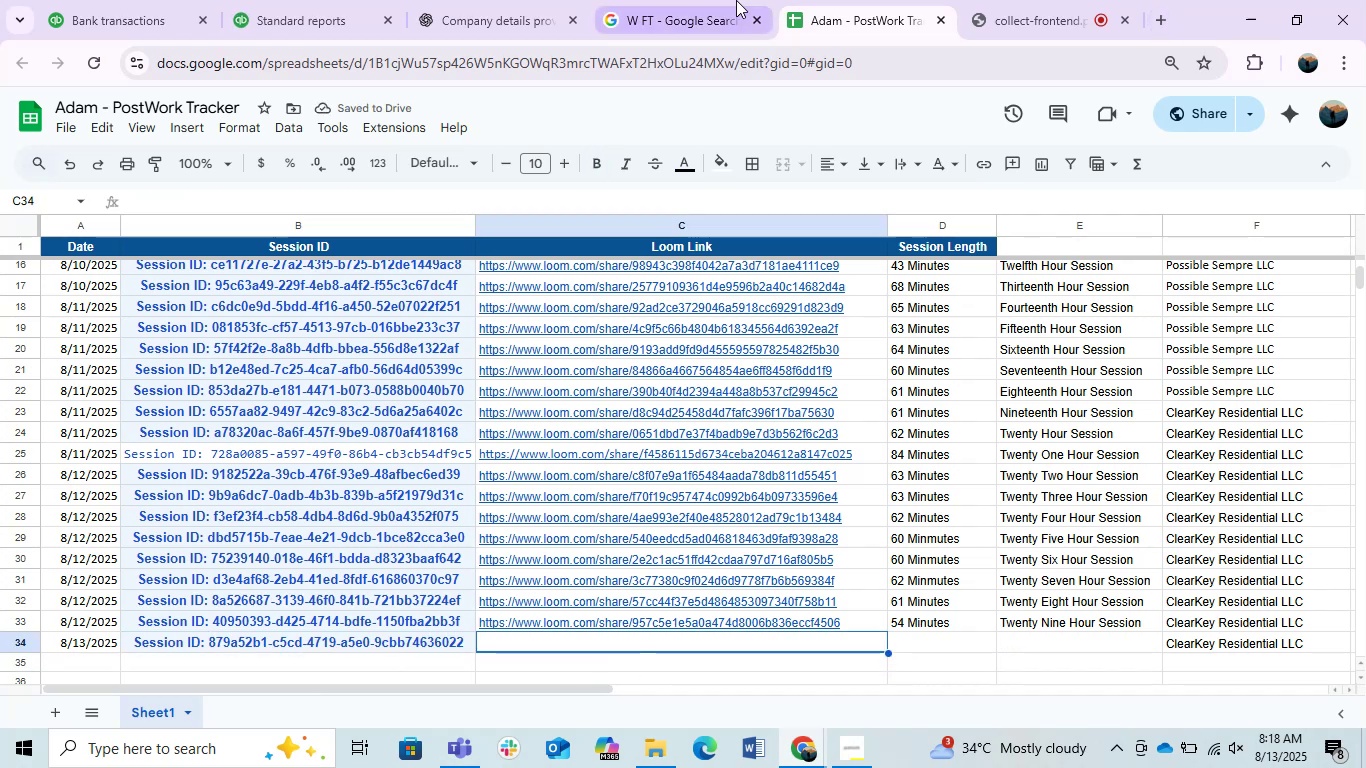 
left_click_drag(start_coordinate=[1029, 0], to_coordinate=[145, 18])
 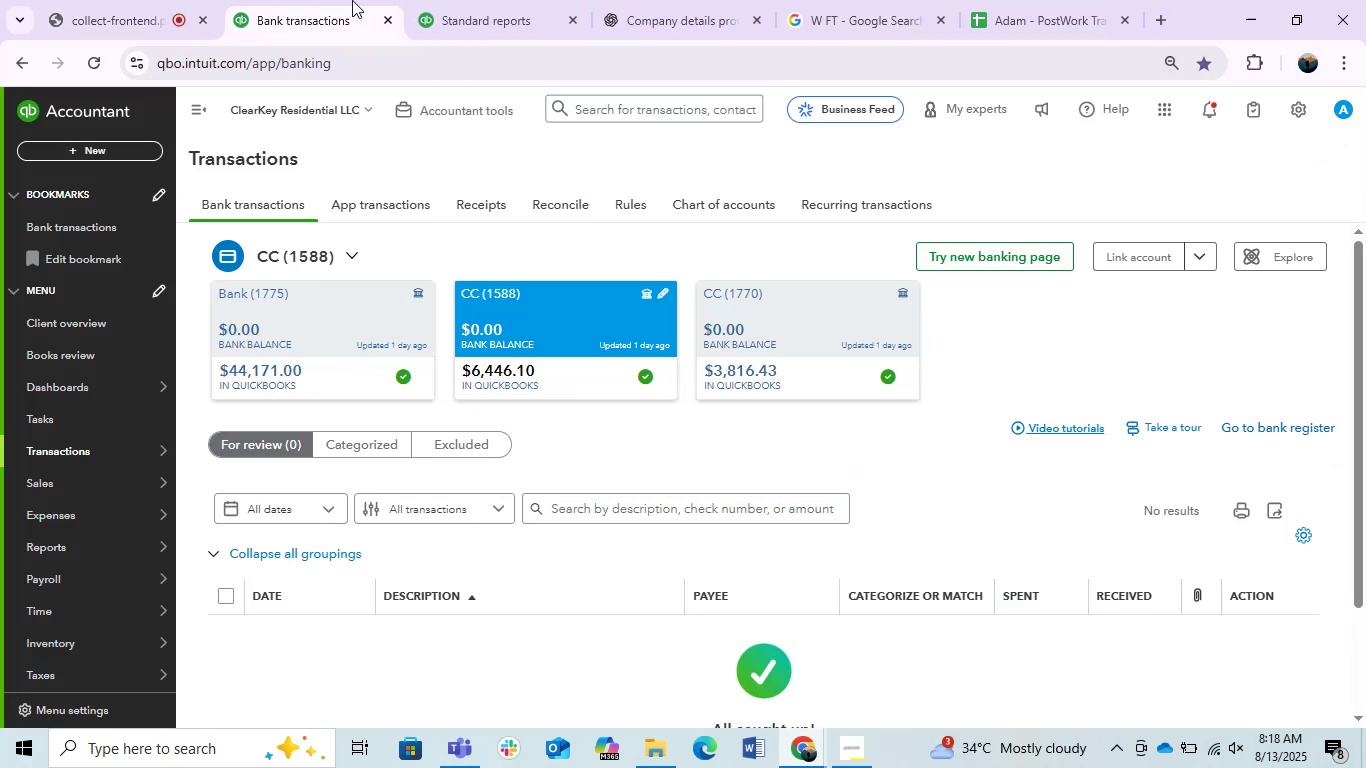 
scroll: coordinate [396, 422], scroll_direction: none, amount: 0.0
 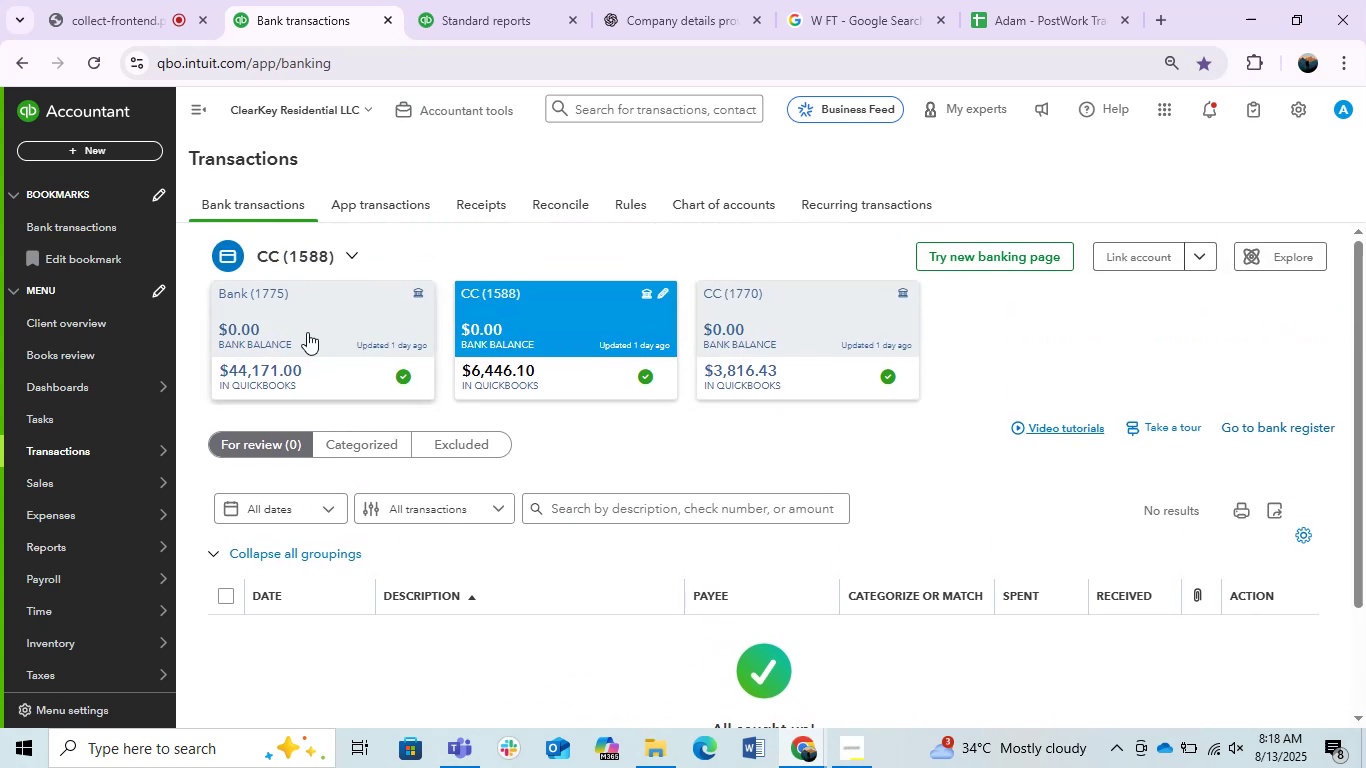 
left_click([295, 327])
 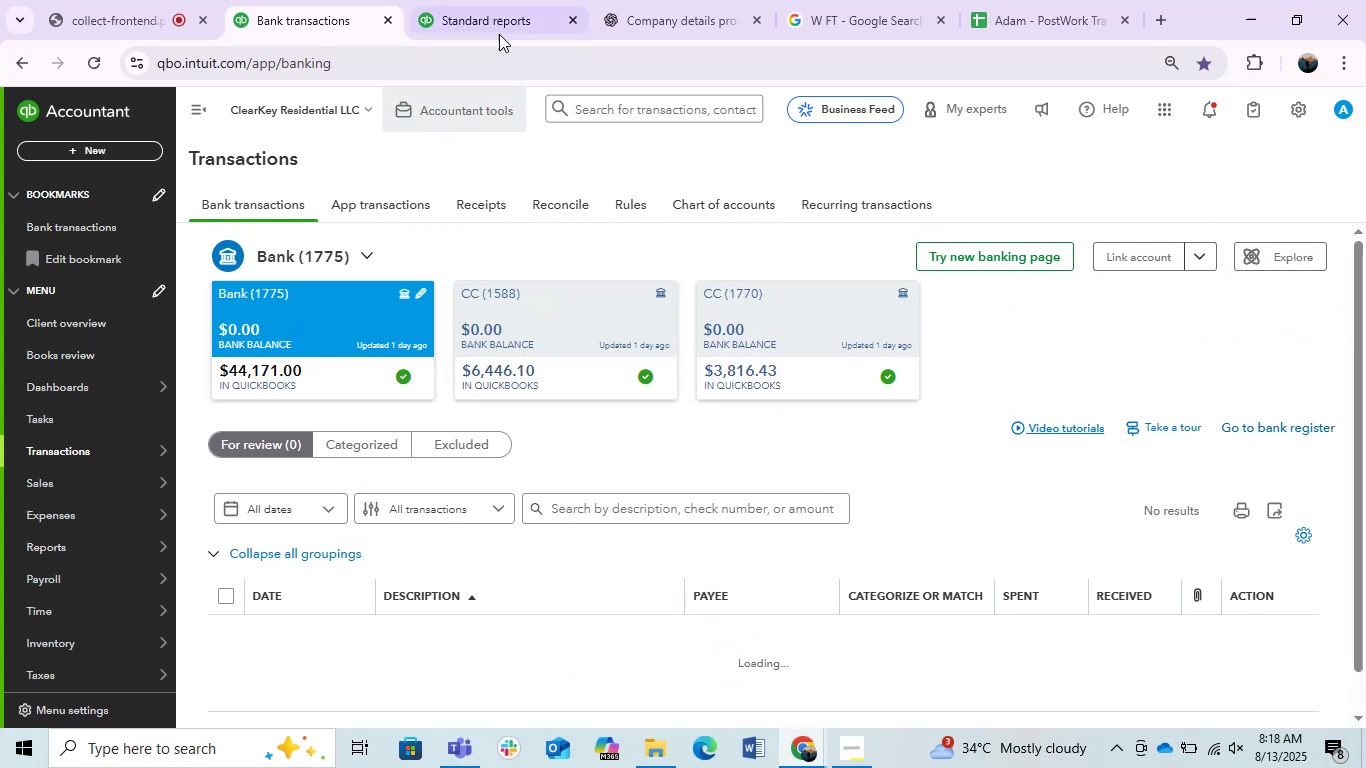 
left_click([507, 4])
 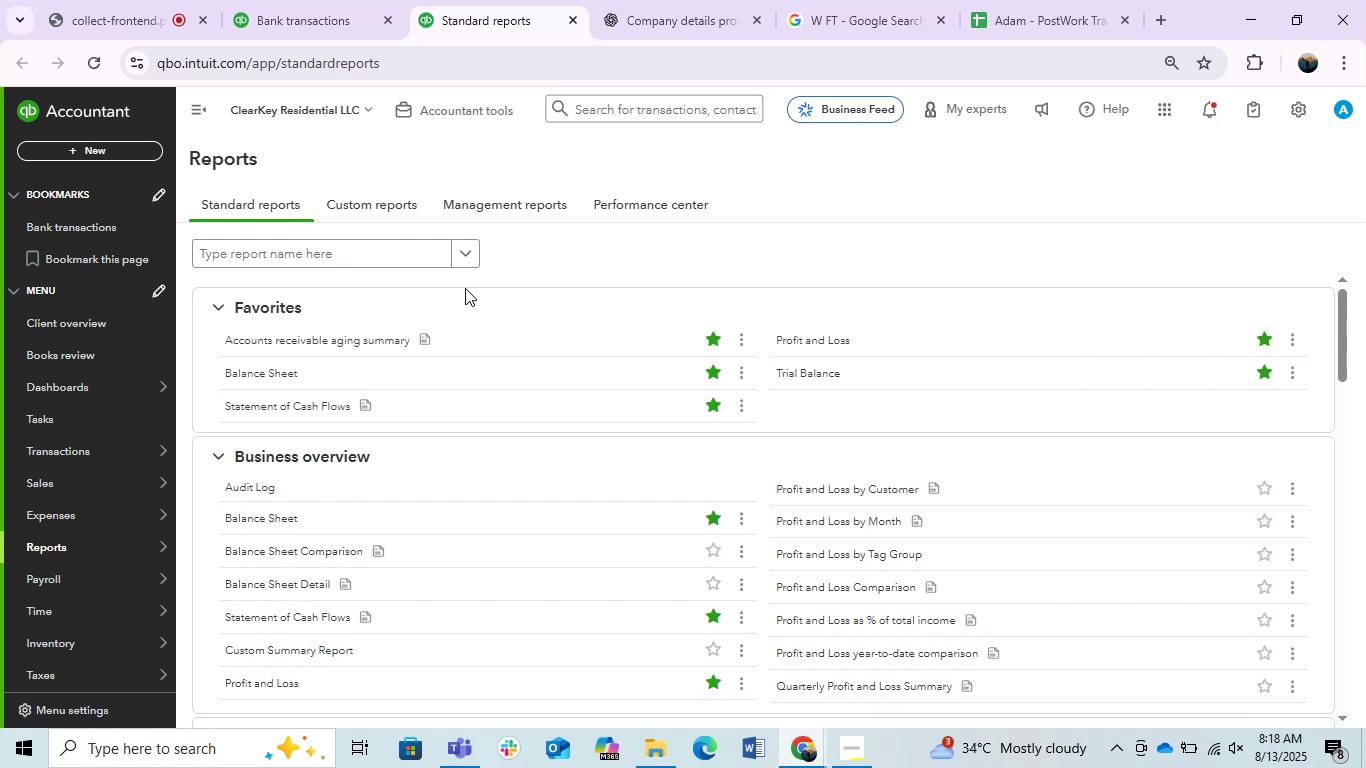 
wait(14.5)
 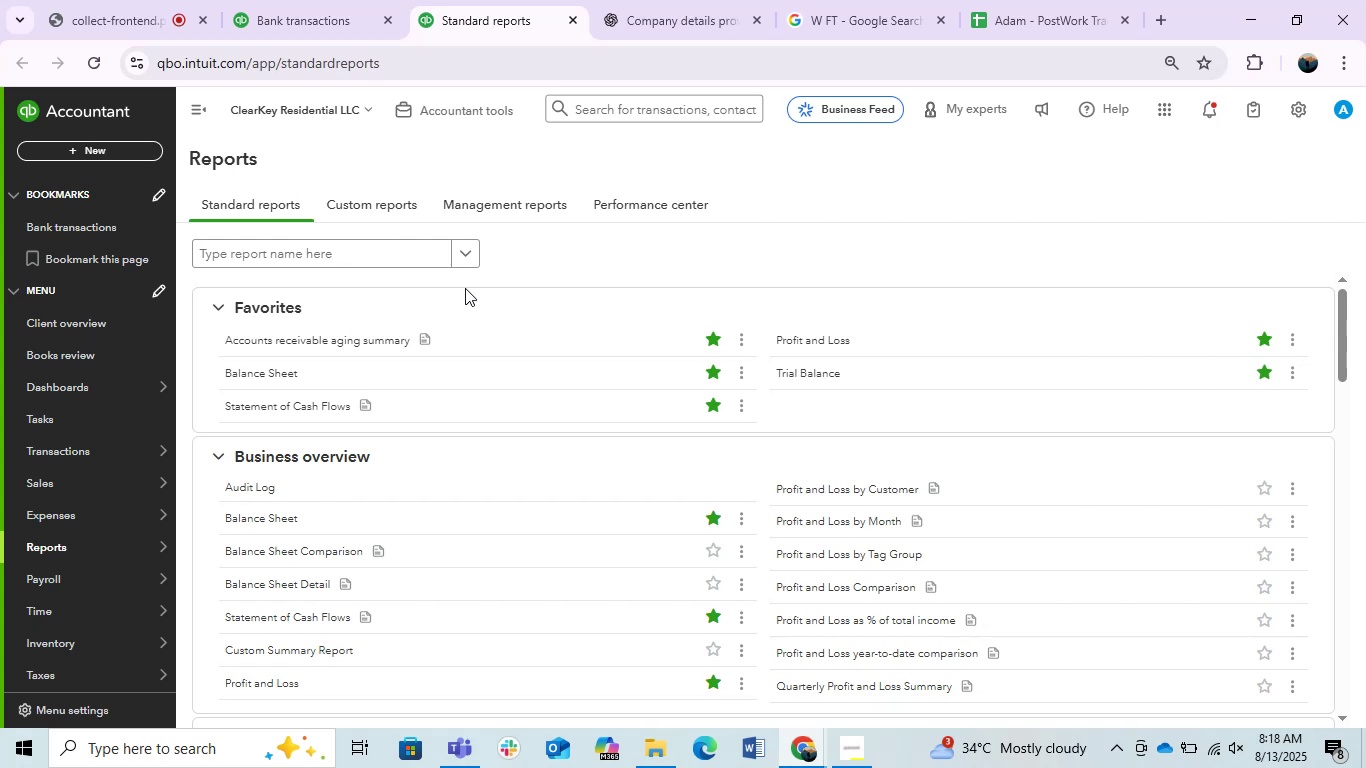 
right_click([268, 370])
 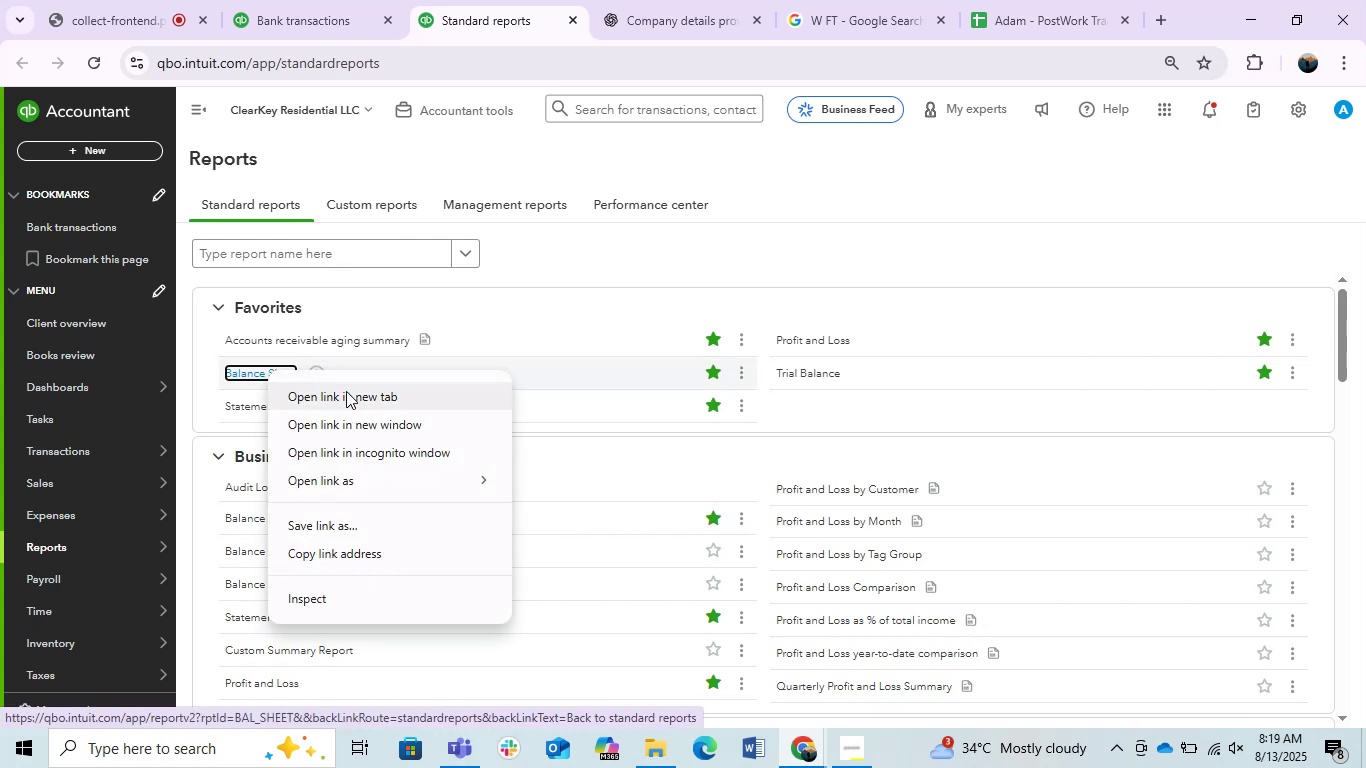 
left_click([346, 391])
 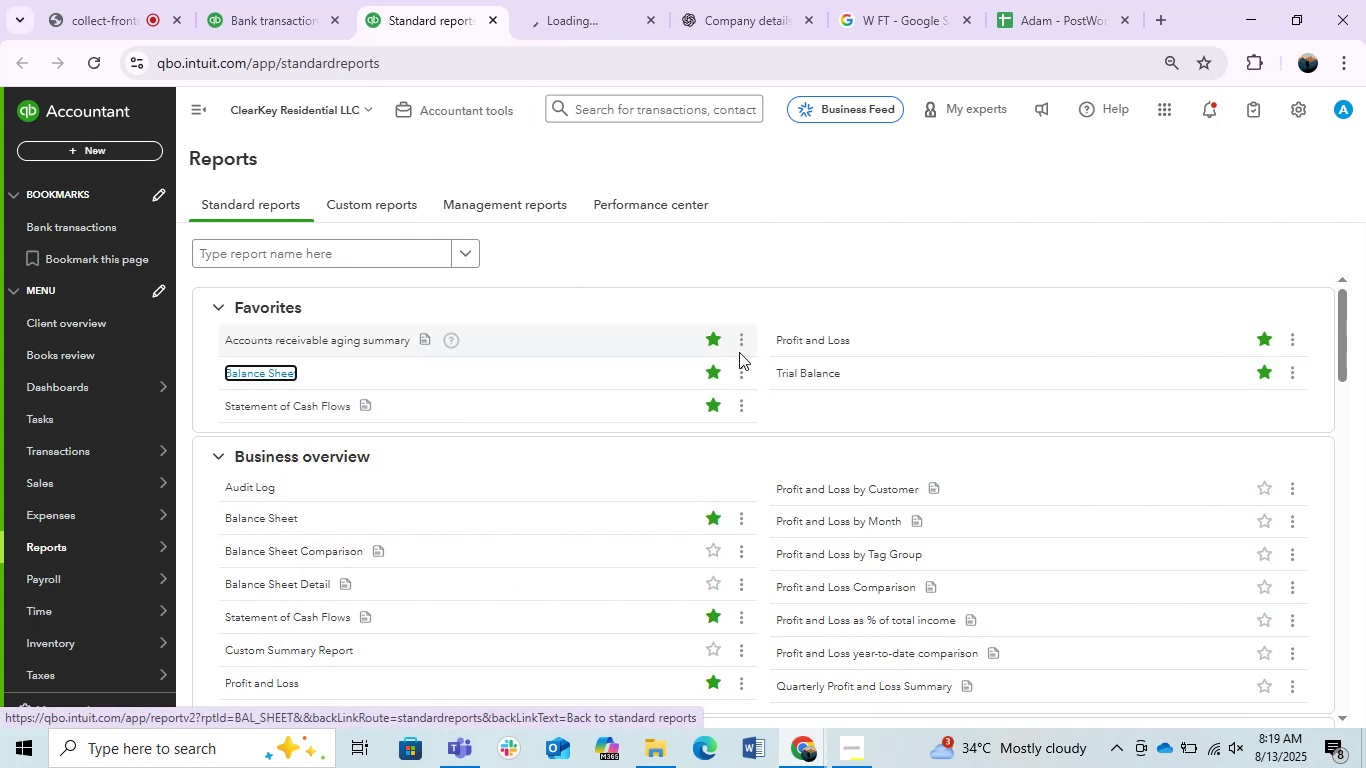 
right_click([805, 343])
 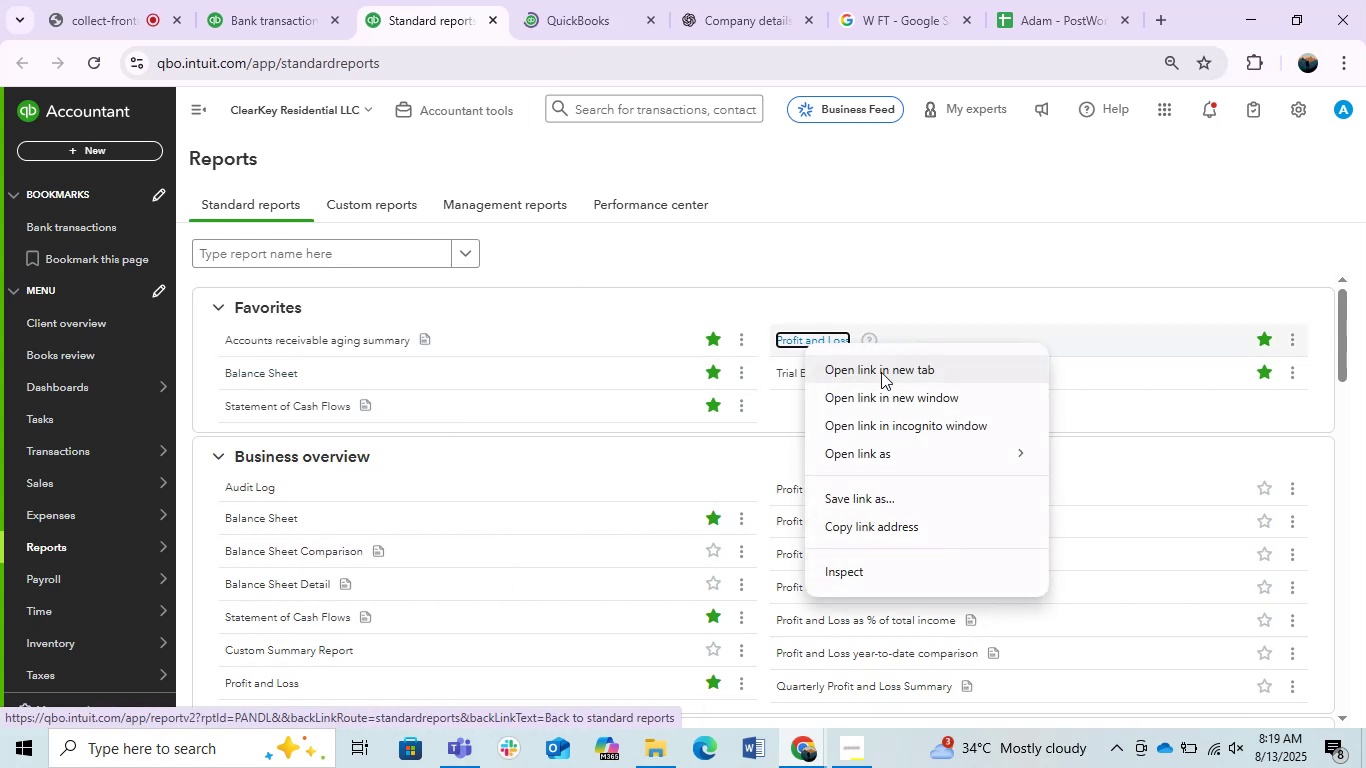 
left_click([881, 372])
 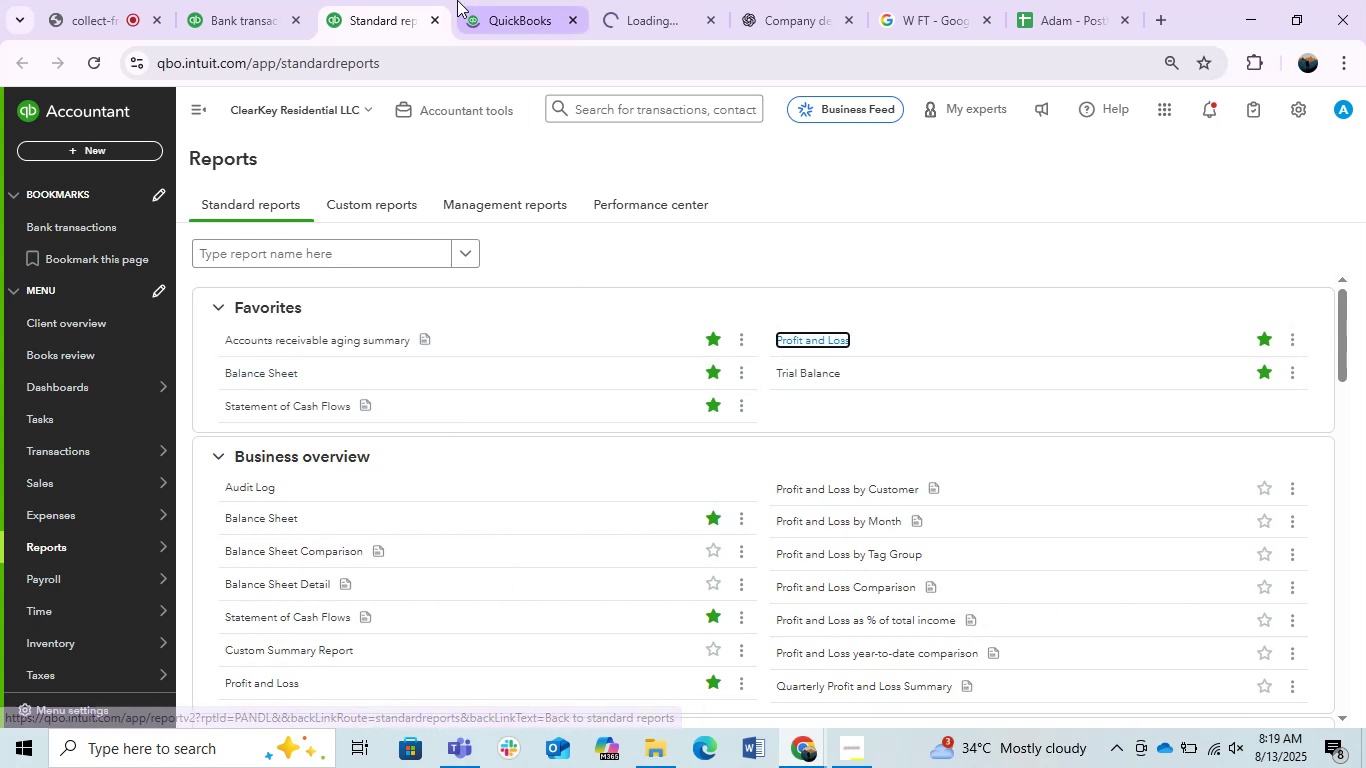 
left_click_drag(start_coordinate=[406, 2], to_coordinate=[630, 1])
 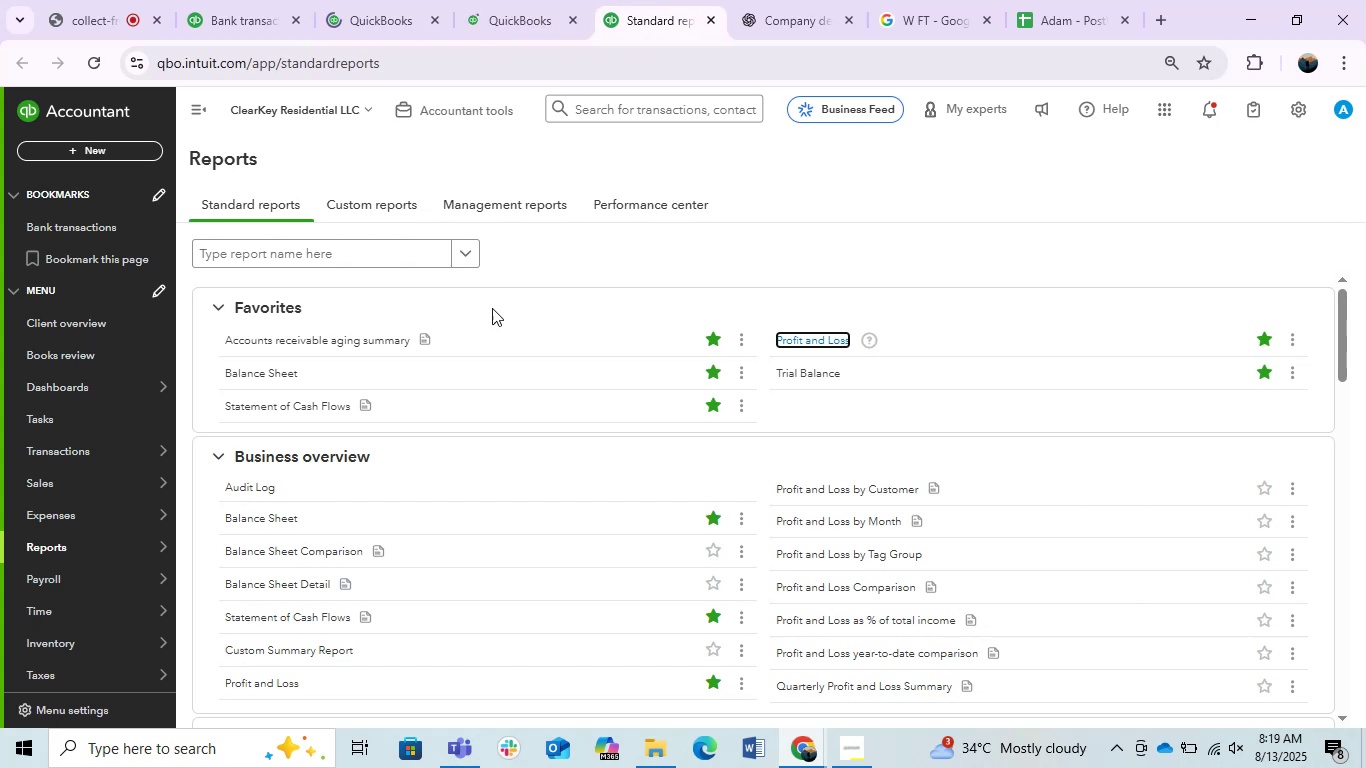 
mouse_move([252, 445])
 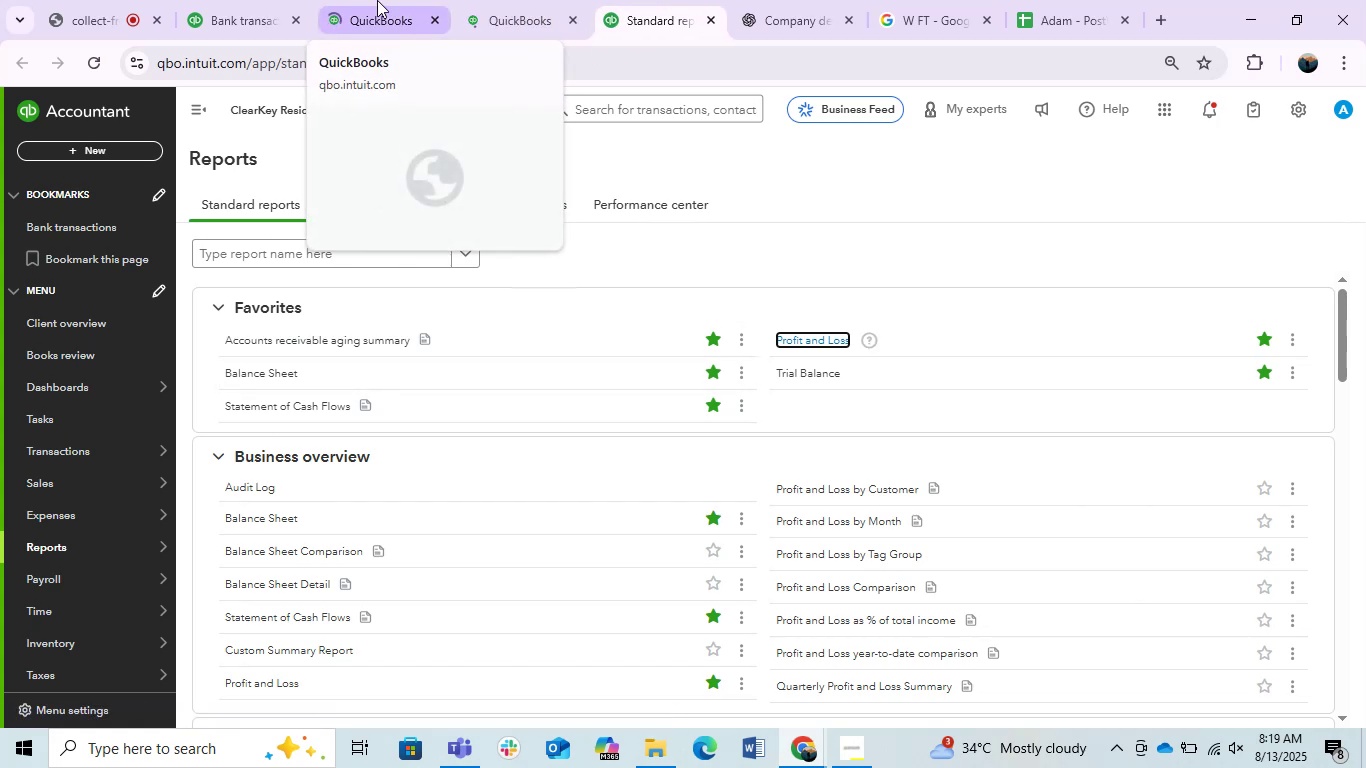 
left_click([377, 0])
 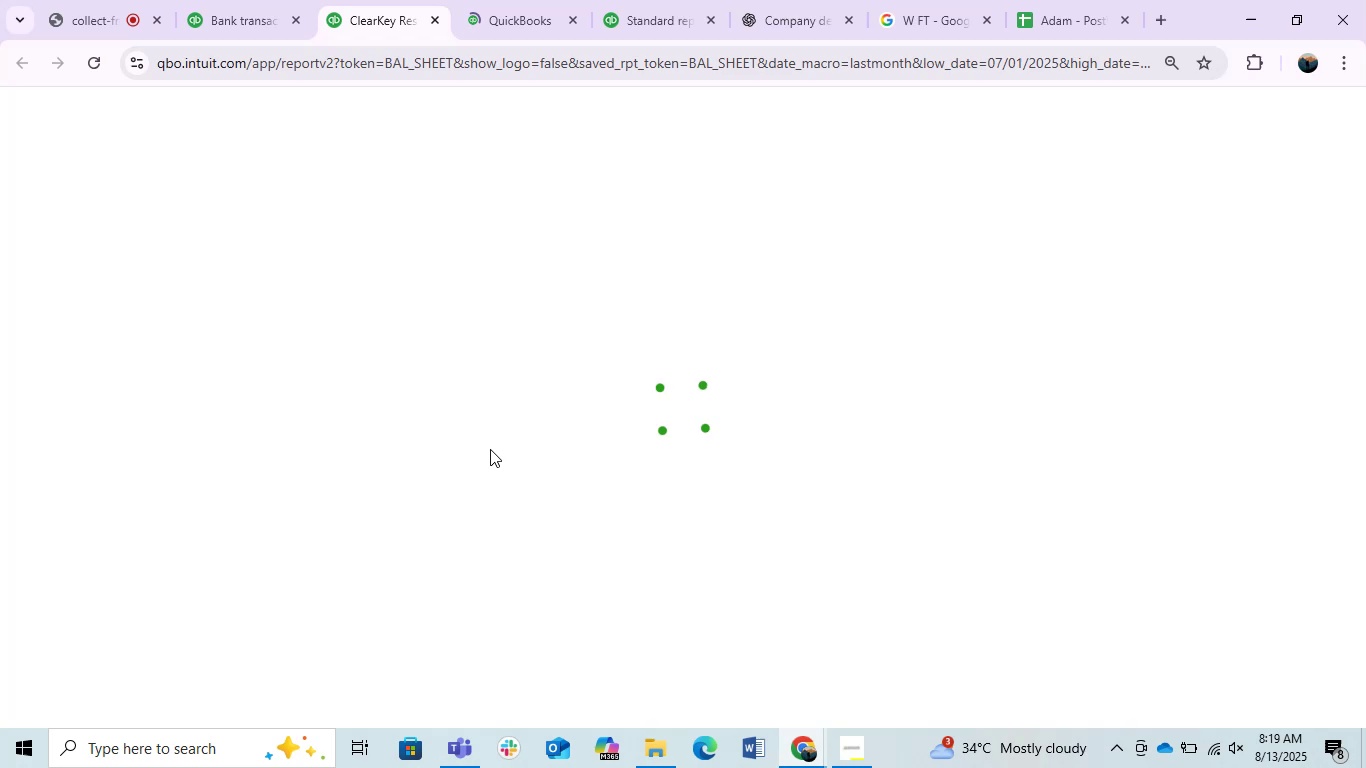 
wait(10.11)
 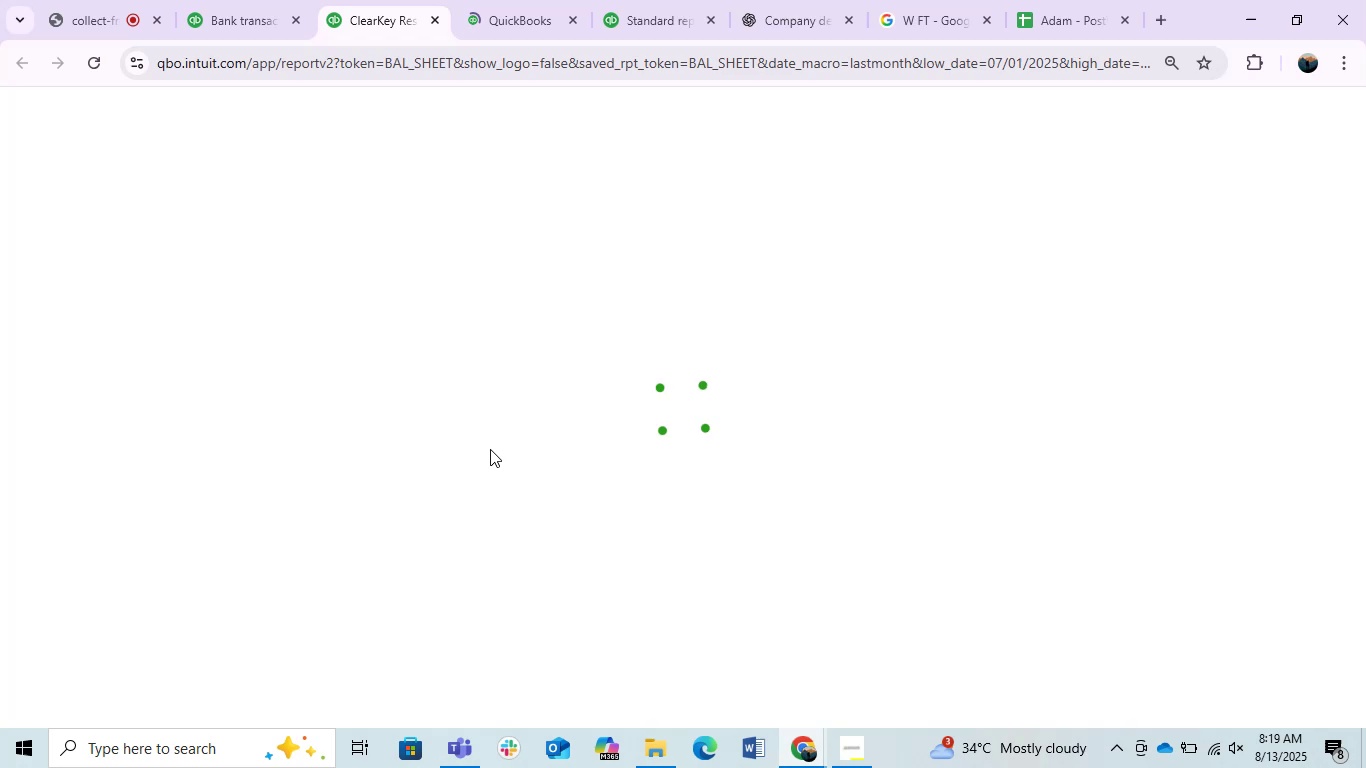 
scroll: coordinate [505, 532], scroll_direction: up, amount: 4.0
 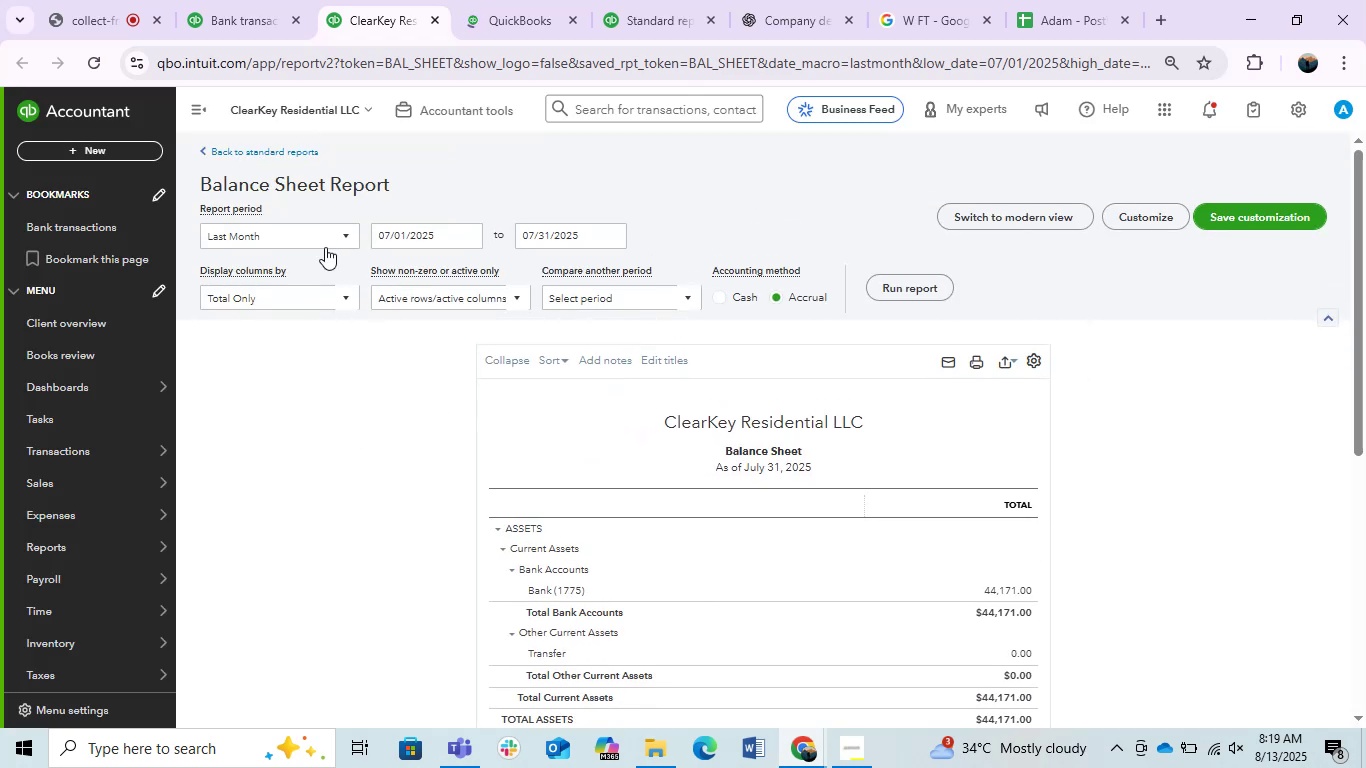 
left_click([305, 229])
 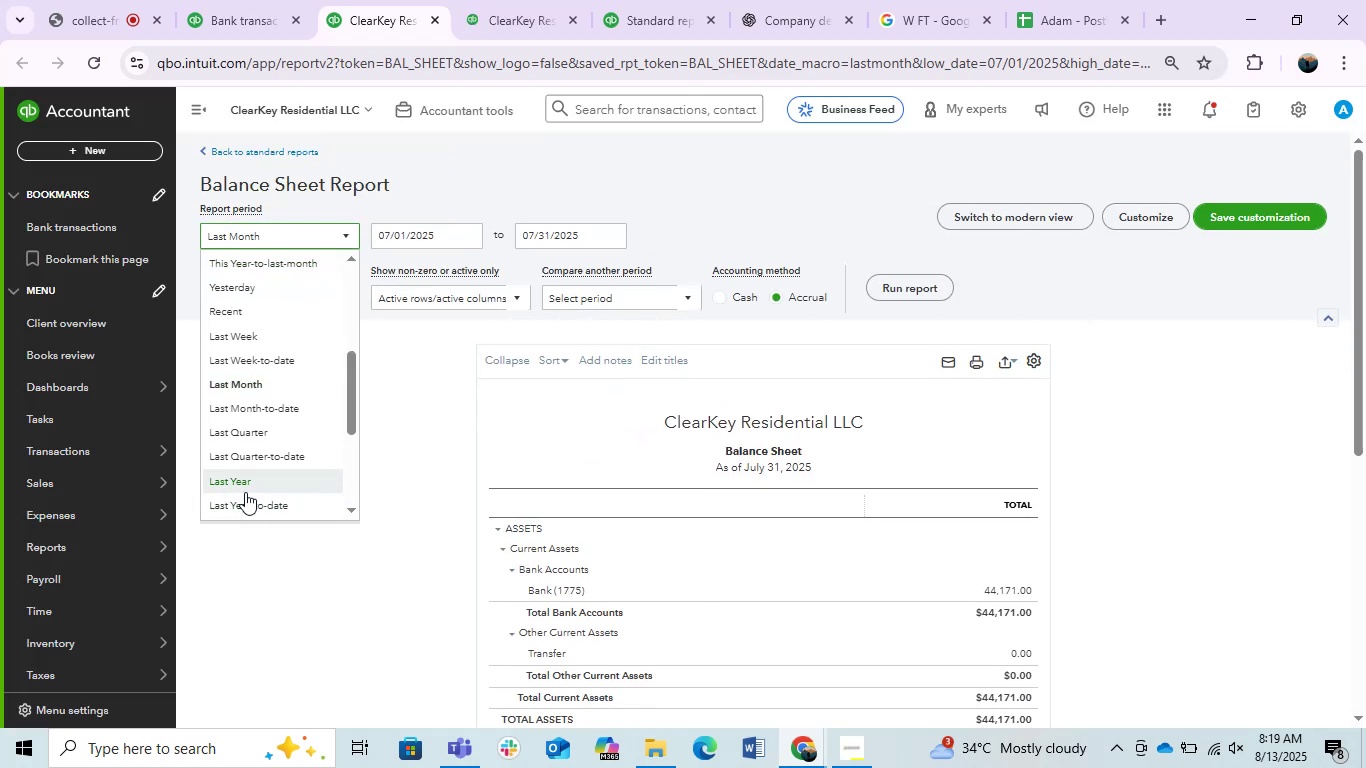 
left_click([239, 491])
 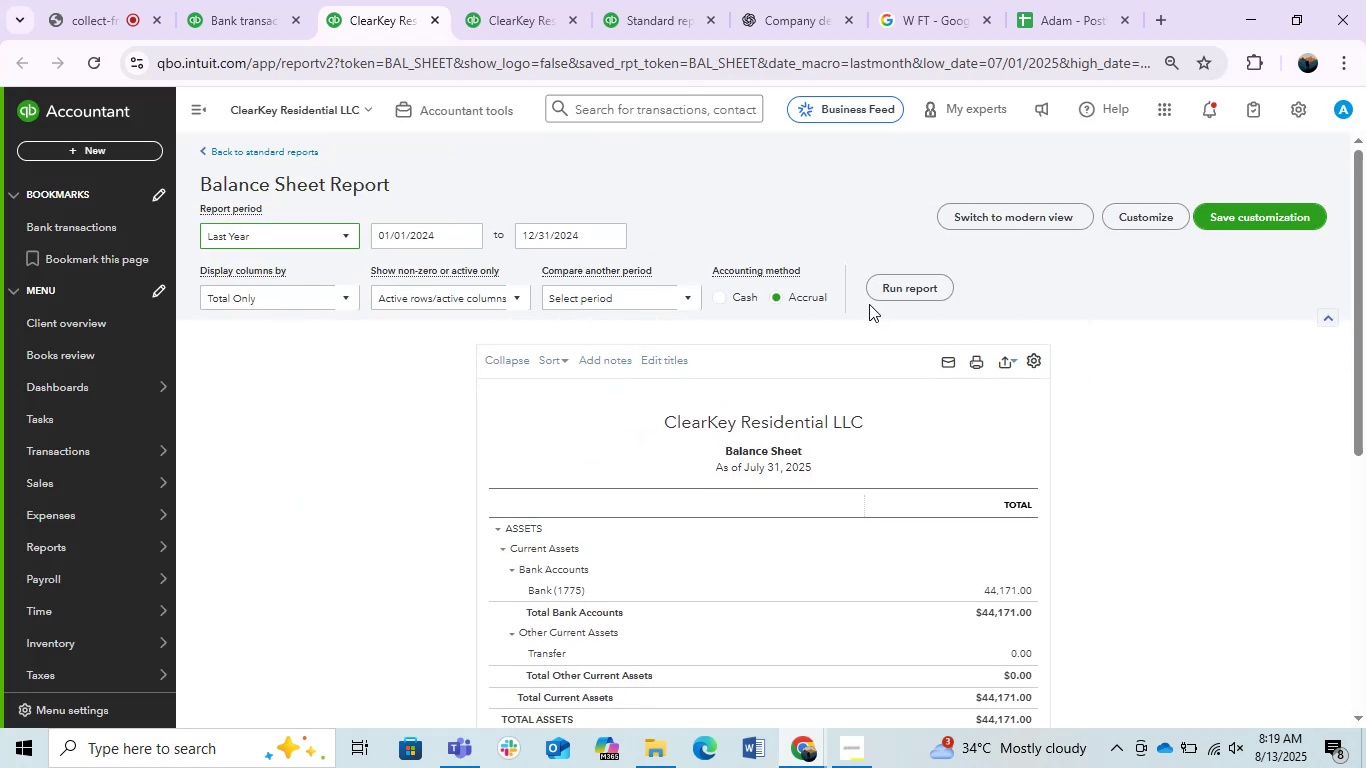 
left_click([886, 280])
 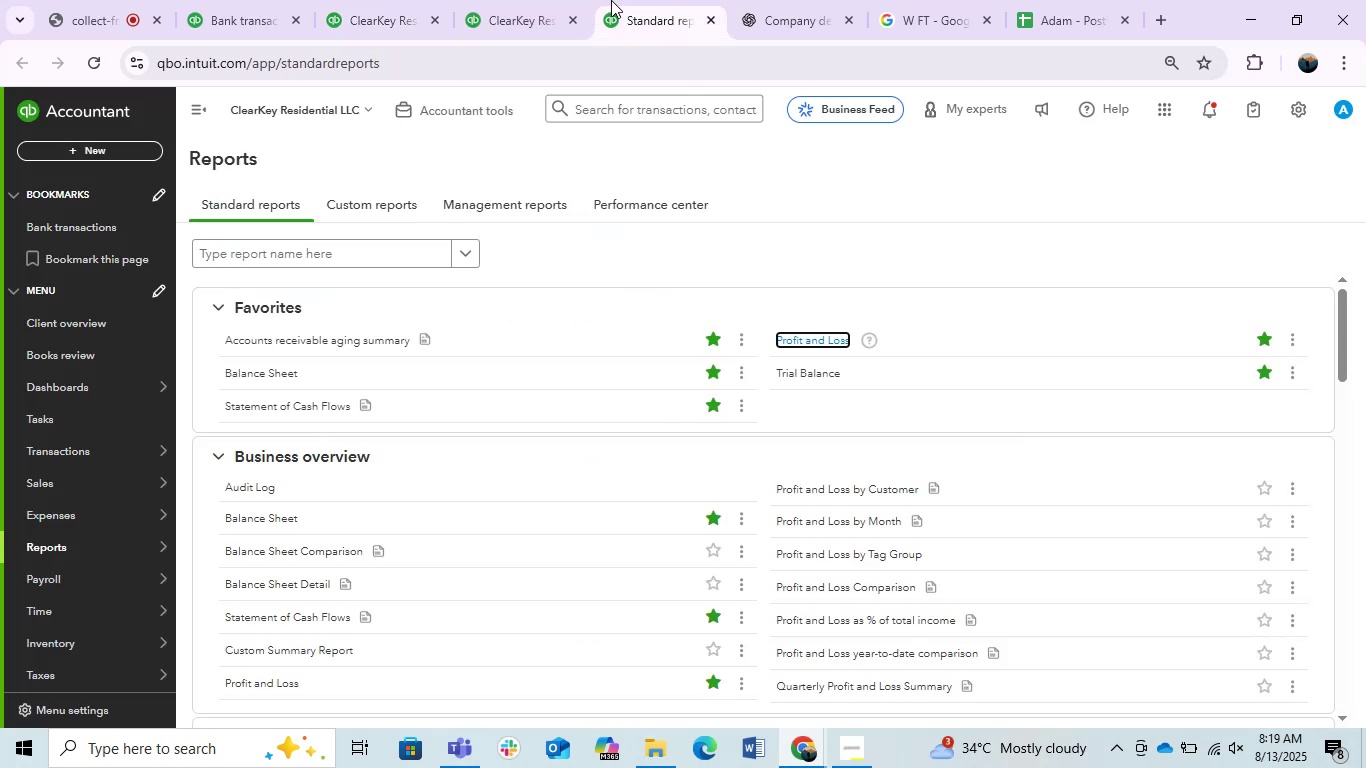 
double_click([545, 0])
 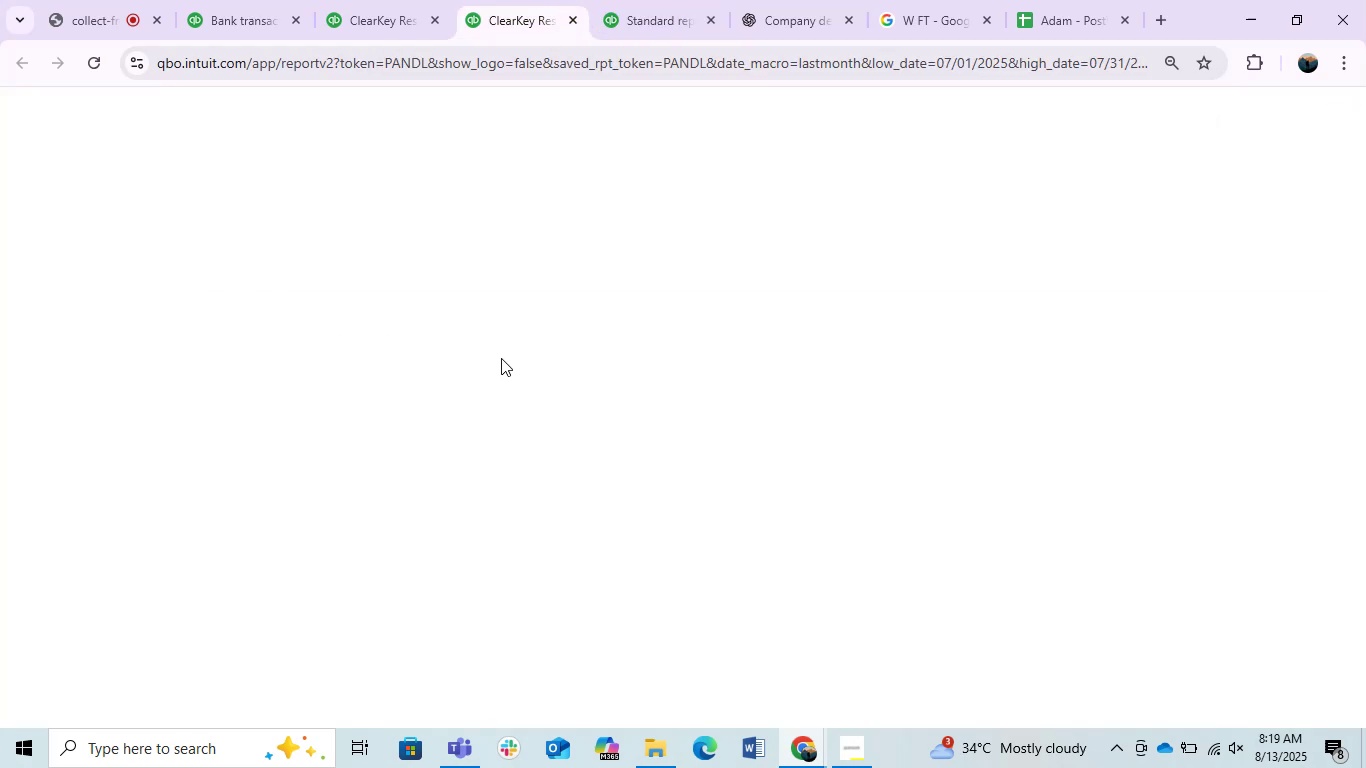 
scroll: coordinate [492, 370], scroll_direction: up, amount: 5.0
 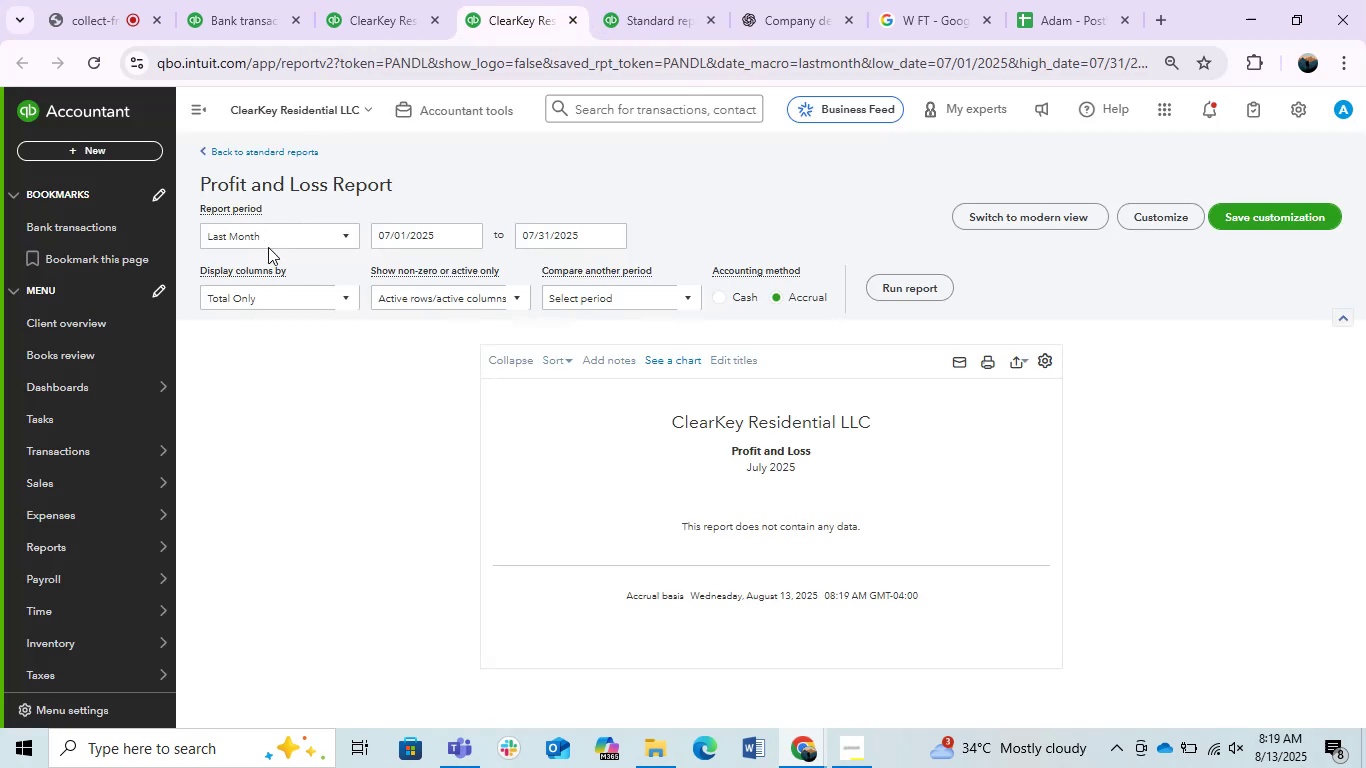 
left_click([264, 236])
 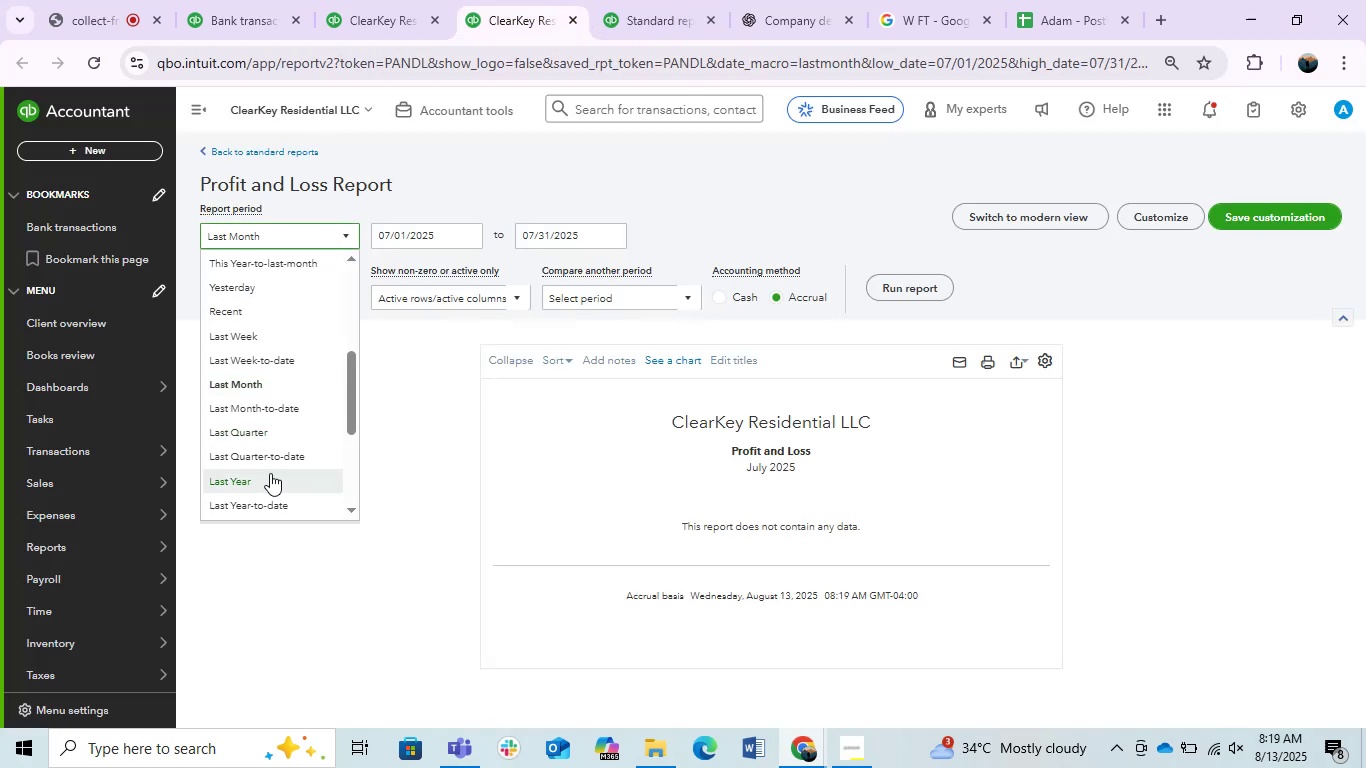 
left_click([265, 476])
 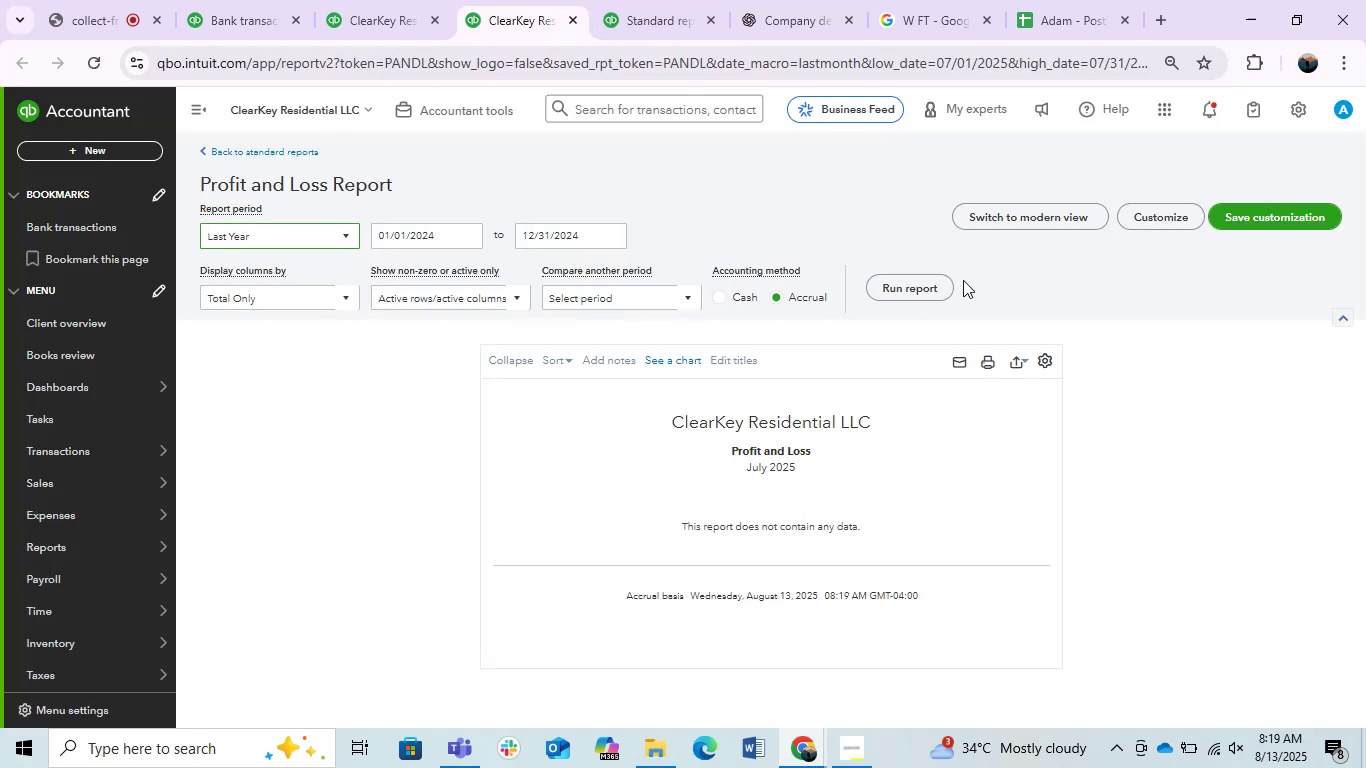 
left_click([933, 283])
 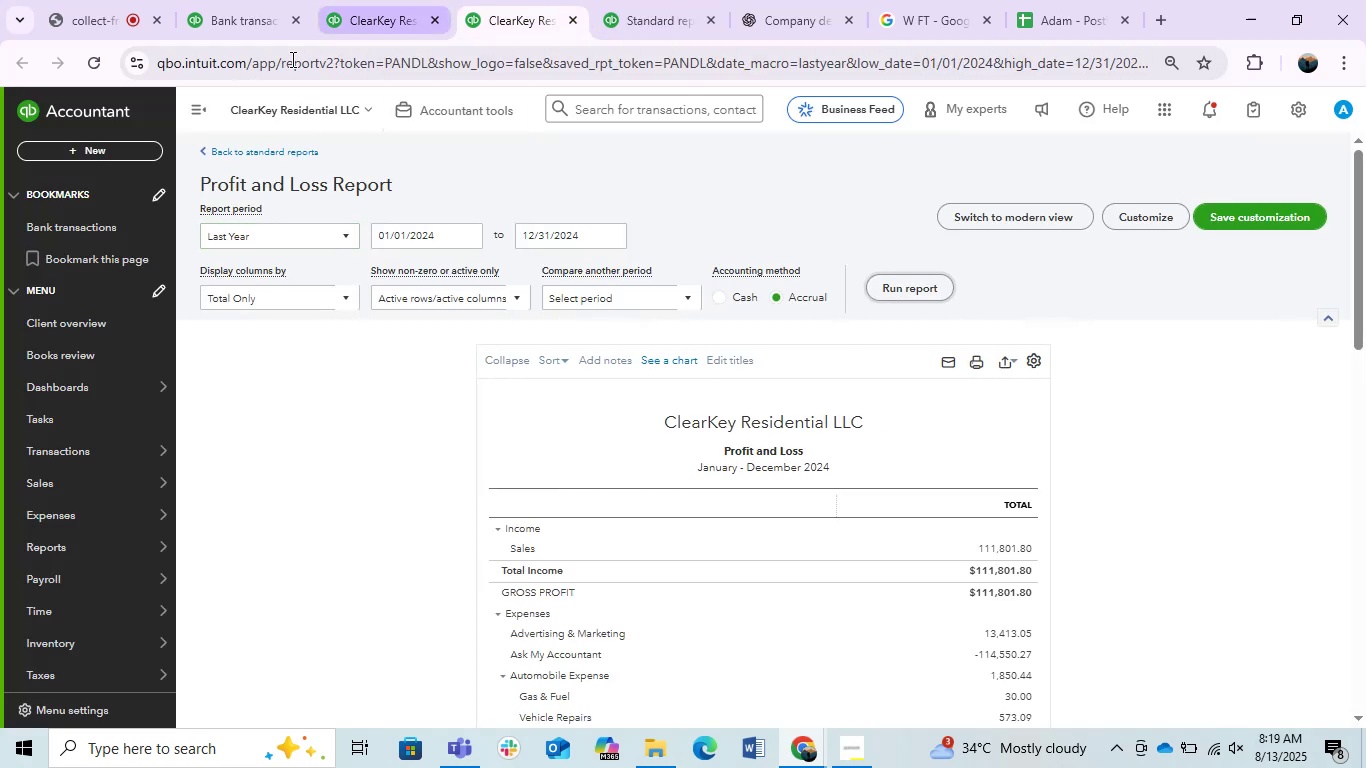 
left_click([208, 114])
 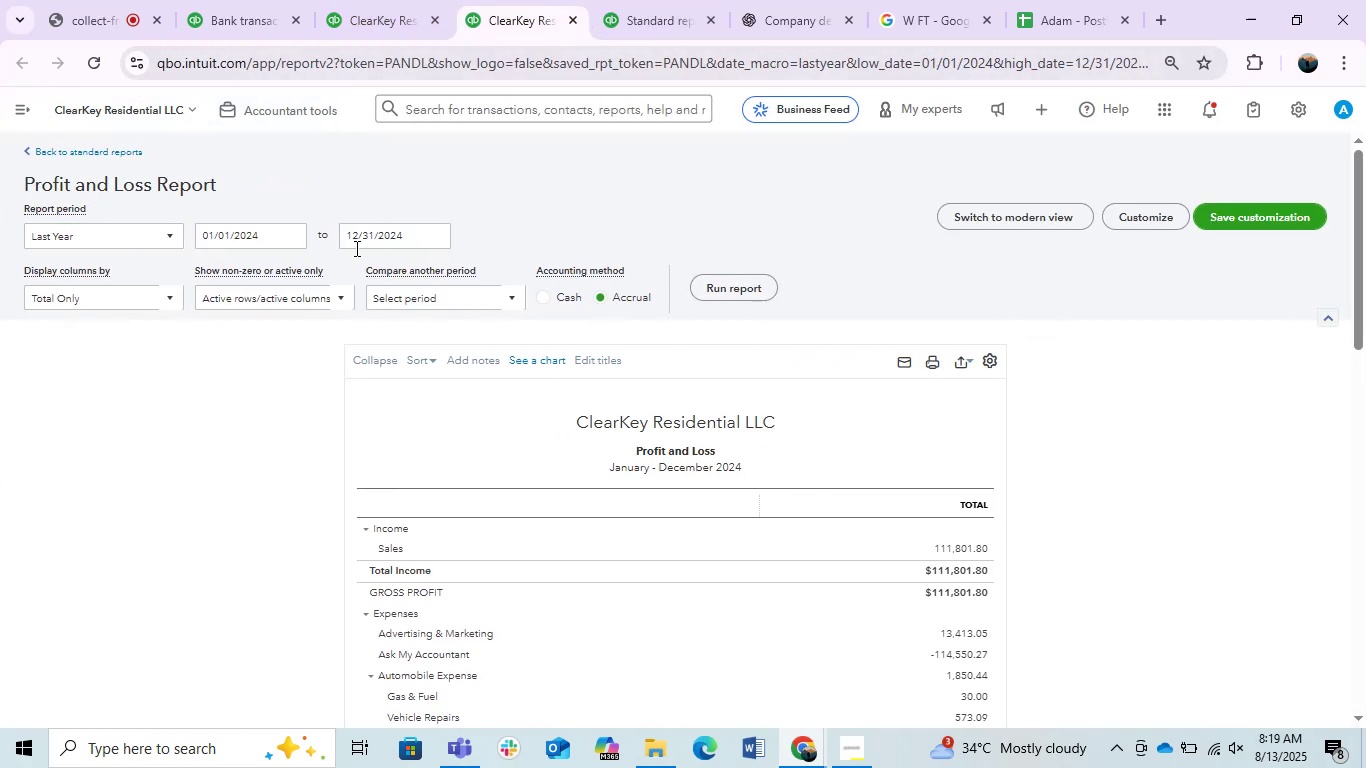 
scroll: coordinate [515, 374], scroll_direction: up, amount: 5.0
 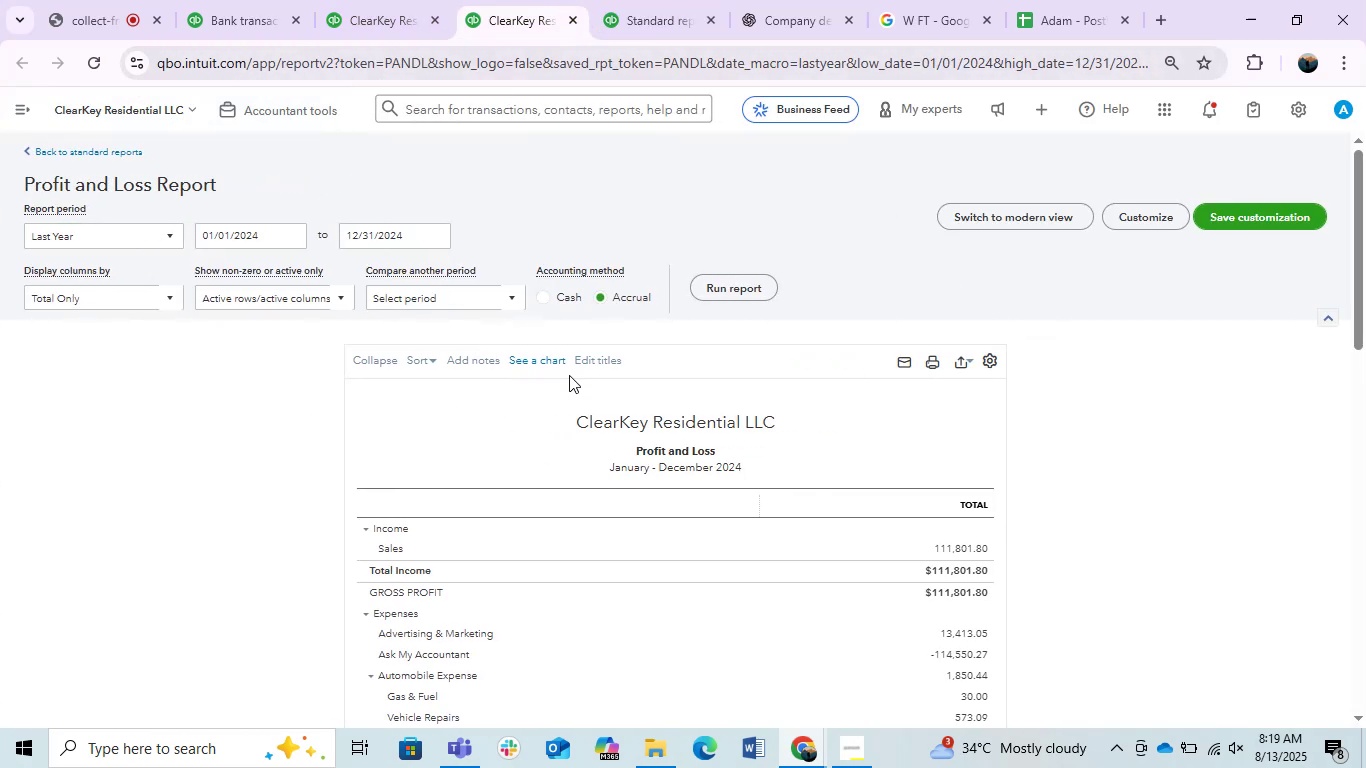 
scroll: coordinate [582, 488], scroll_direction: none, amount: 0.0
 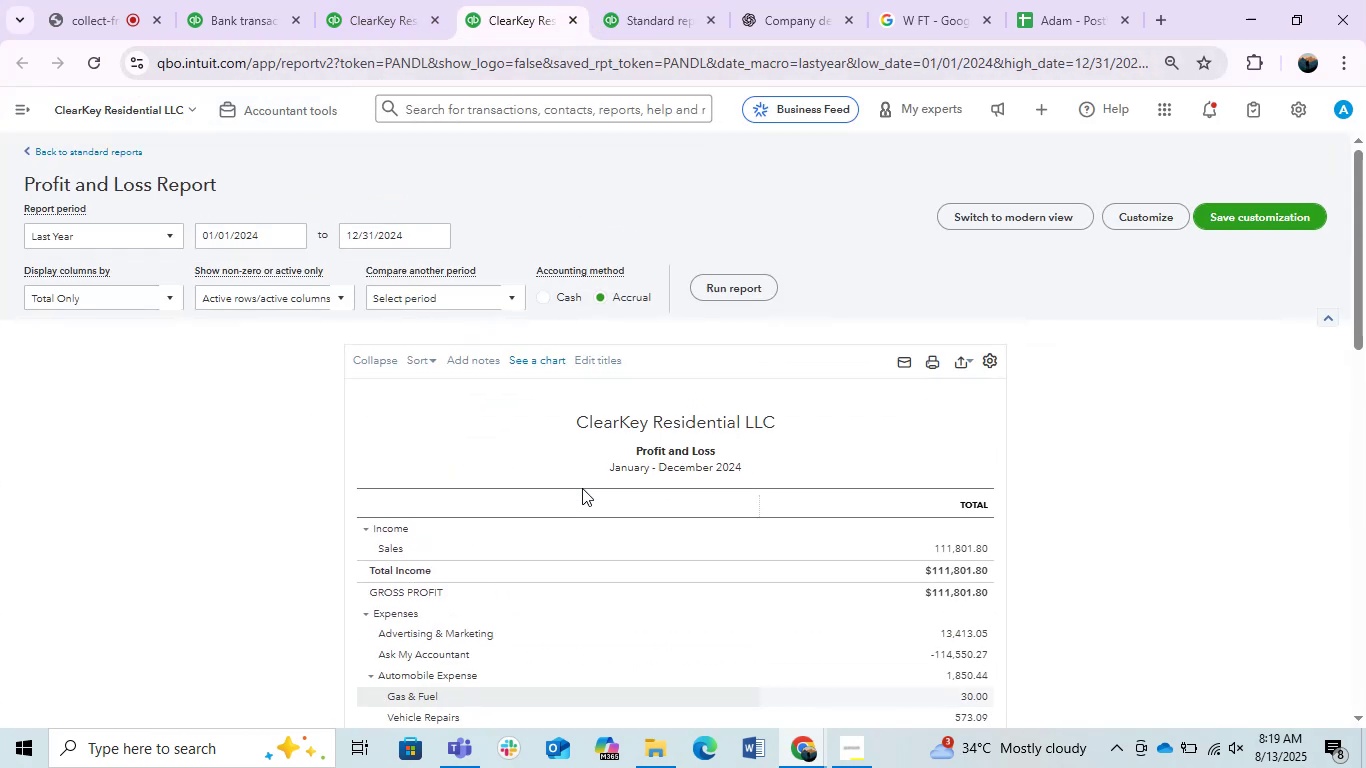 
scroll: coordinate [582, 488], scroll_direction: down, amount: 1.0
 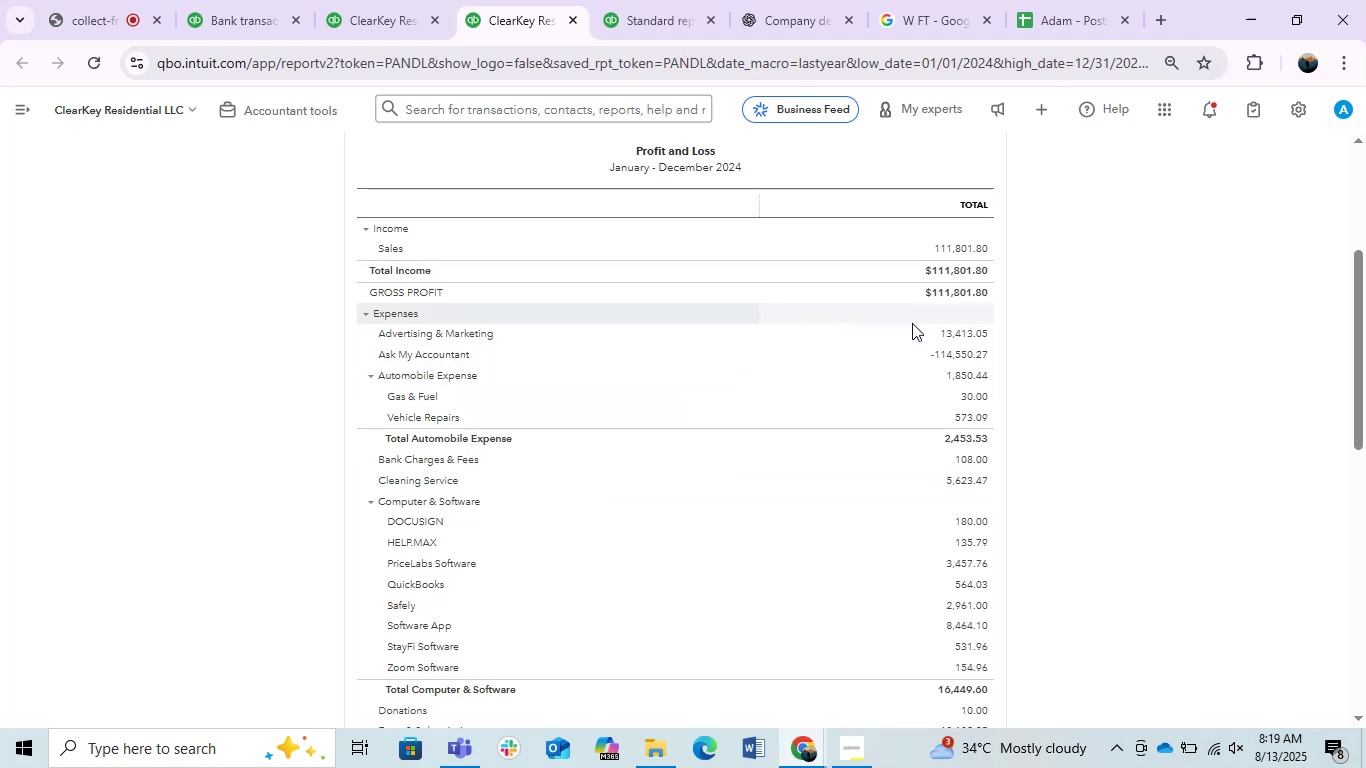 
left_click([971, 330])
 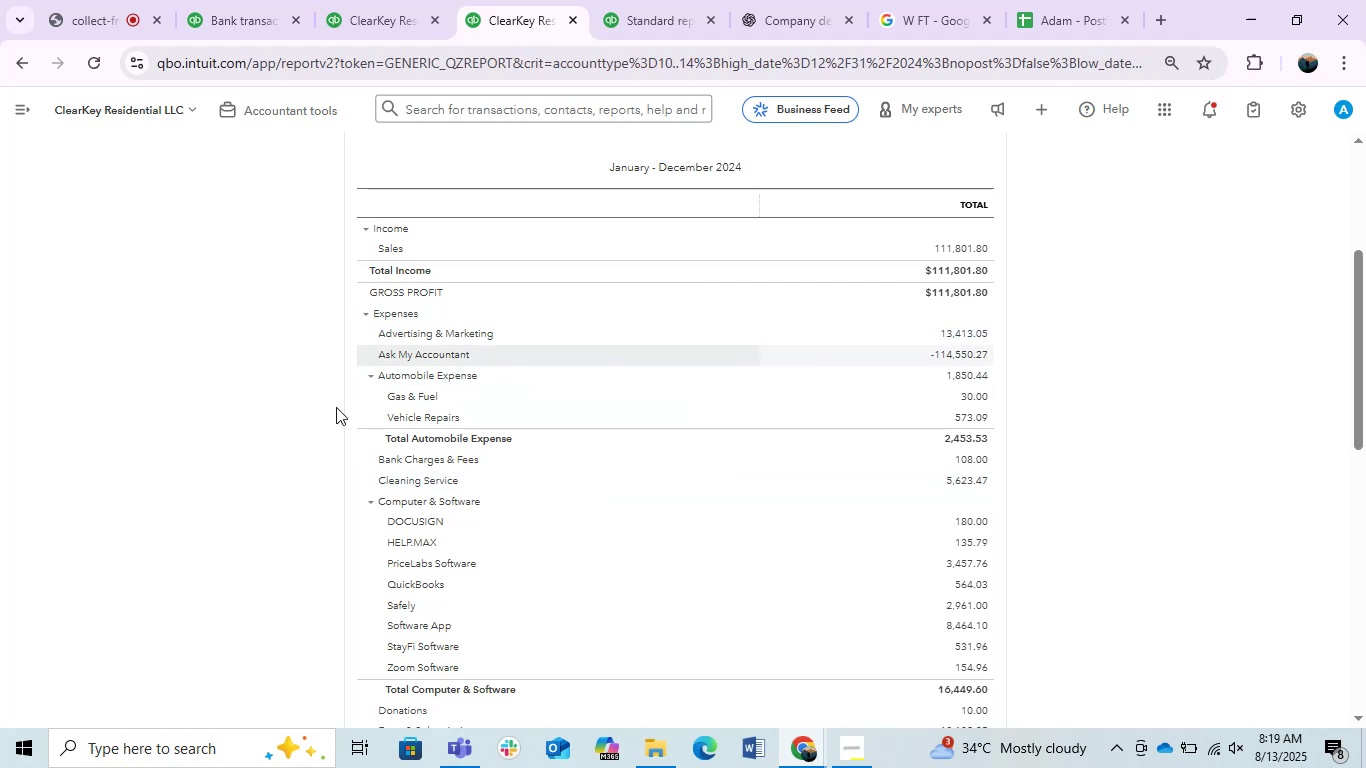 
scroll: coordinate [930, 429], scroll_direction: up, amount: 8.0
 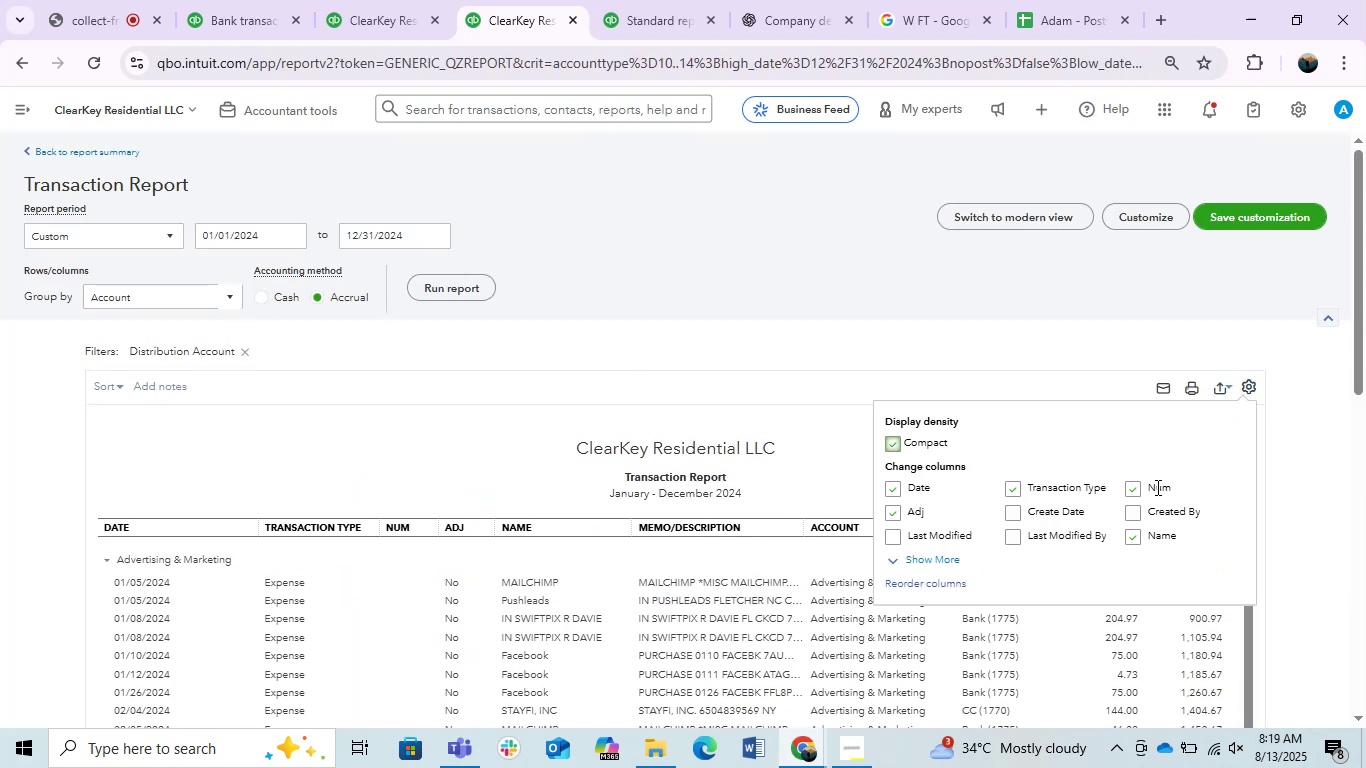 
left_click([1129, 490])
 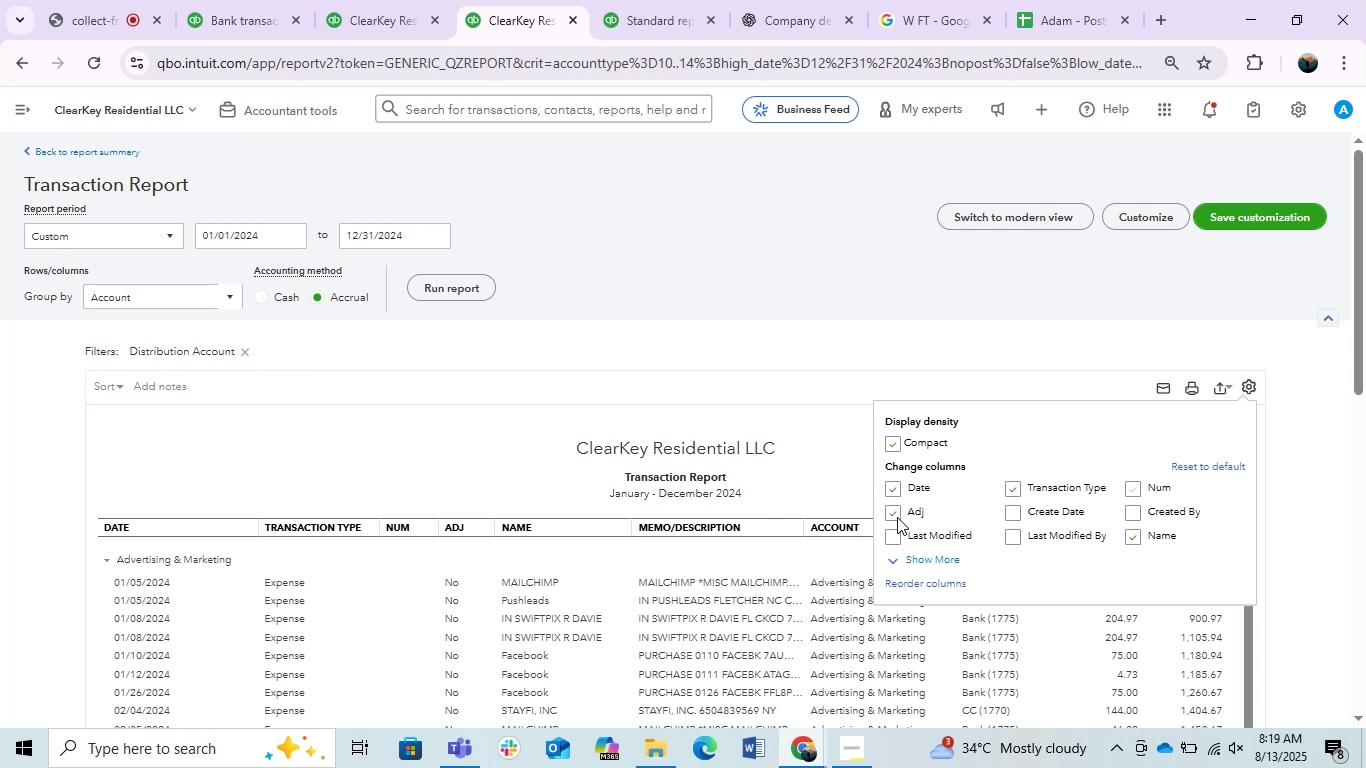 
left_click([897, 507])
 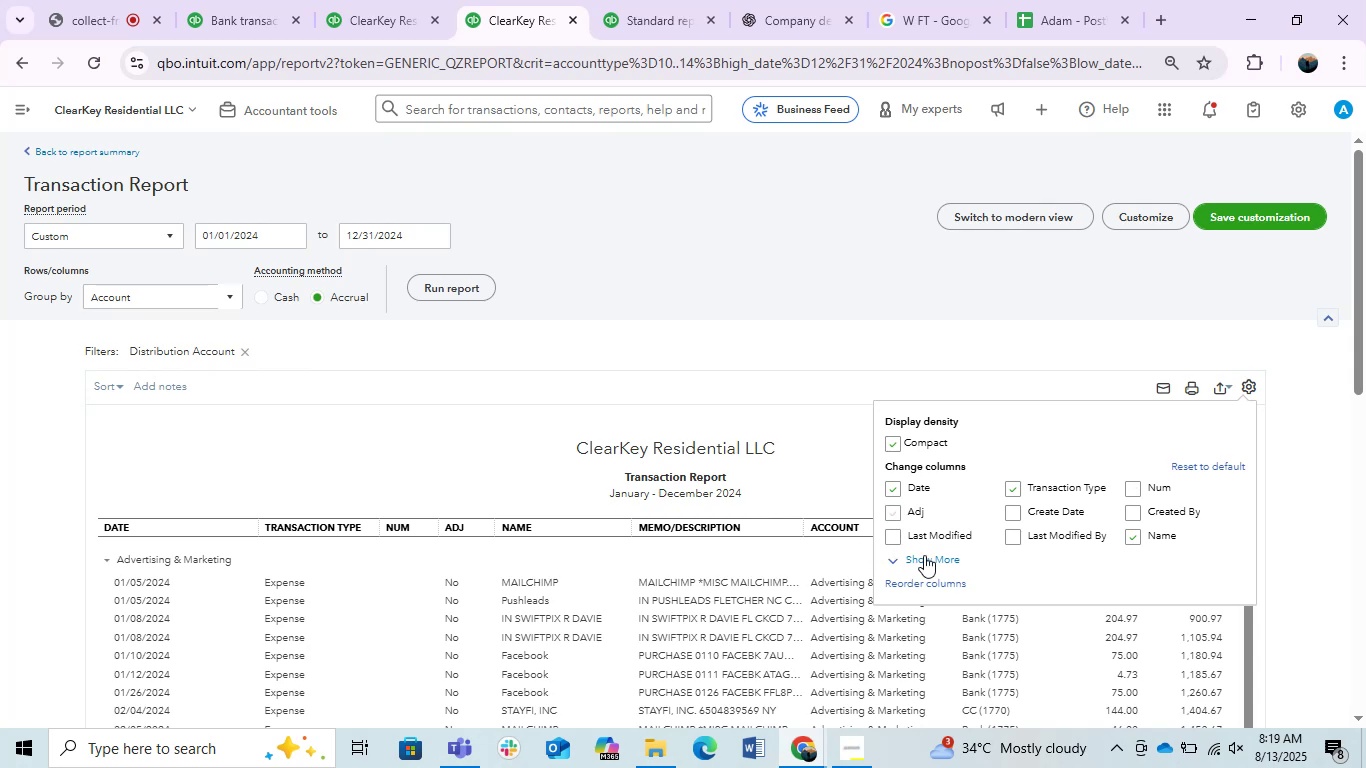 
left_click([923, 555])
 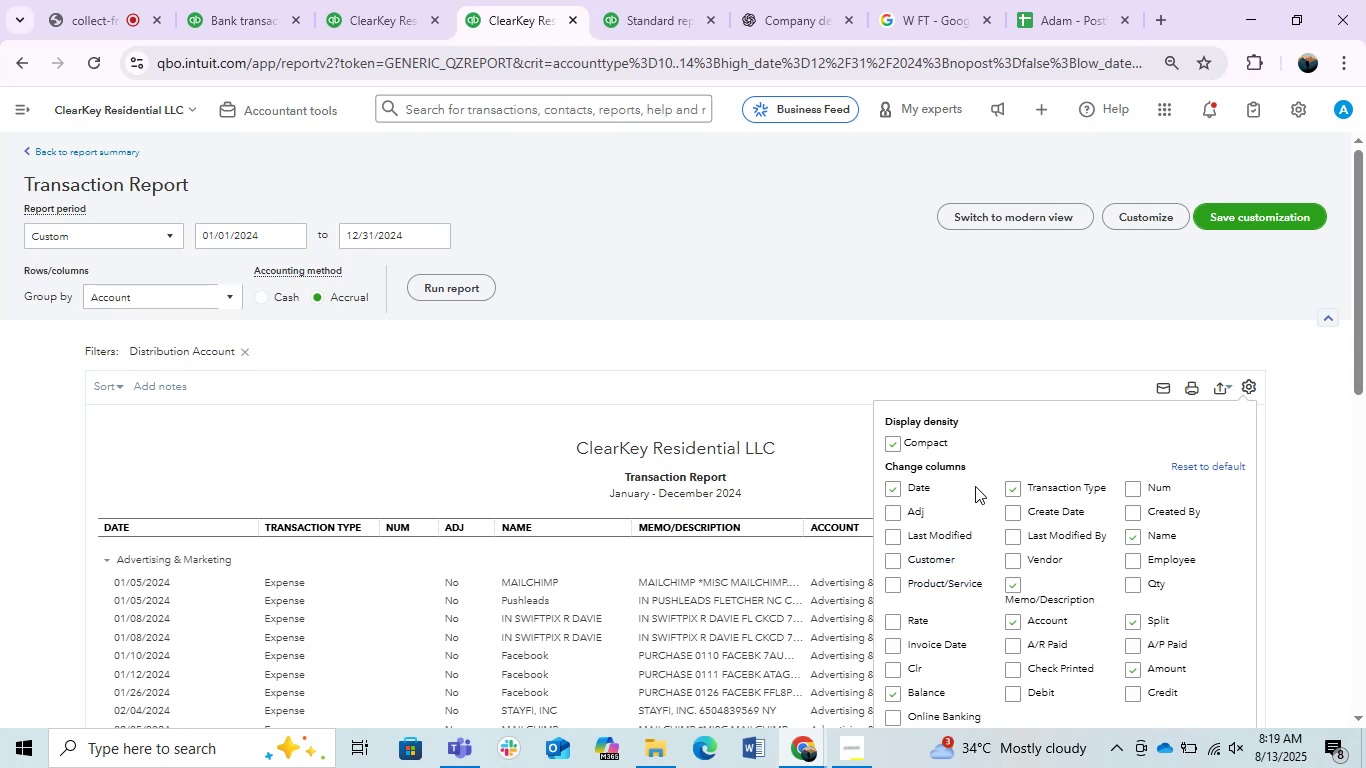 
scroll: coordinate [1060, 299], scroll_direction: down, amount: 4.0
 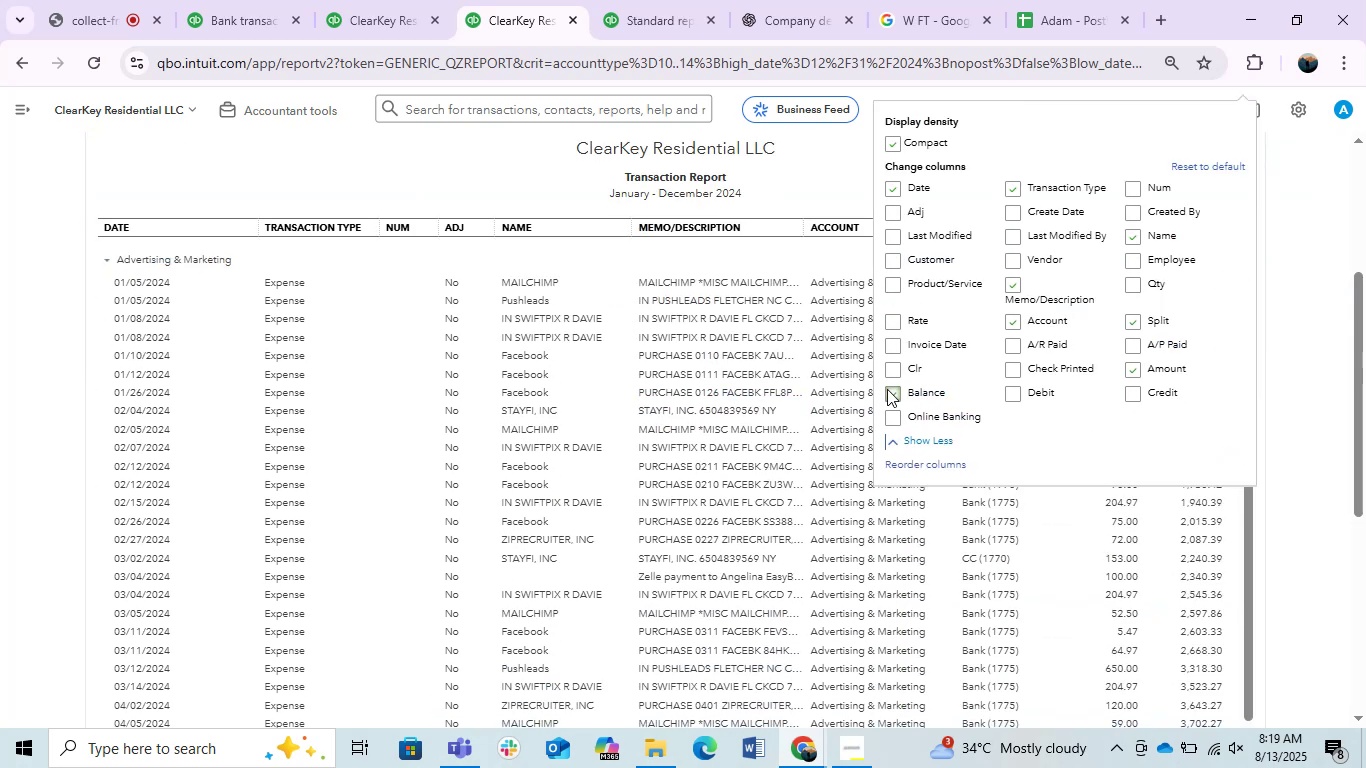 
left_click([887, 389])
 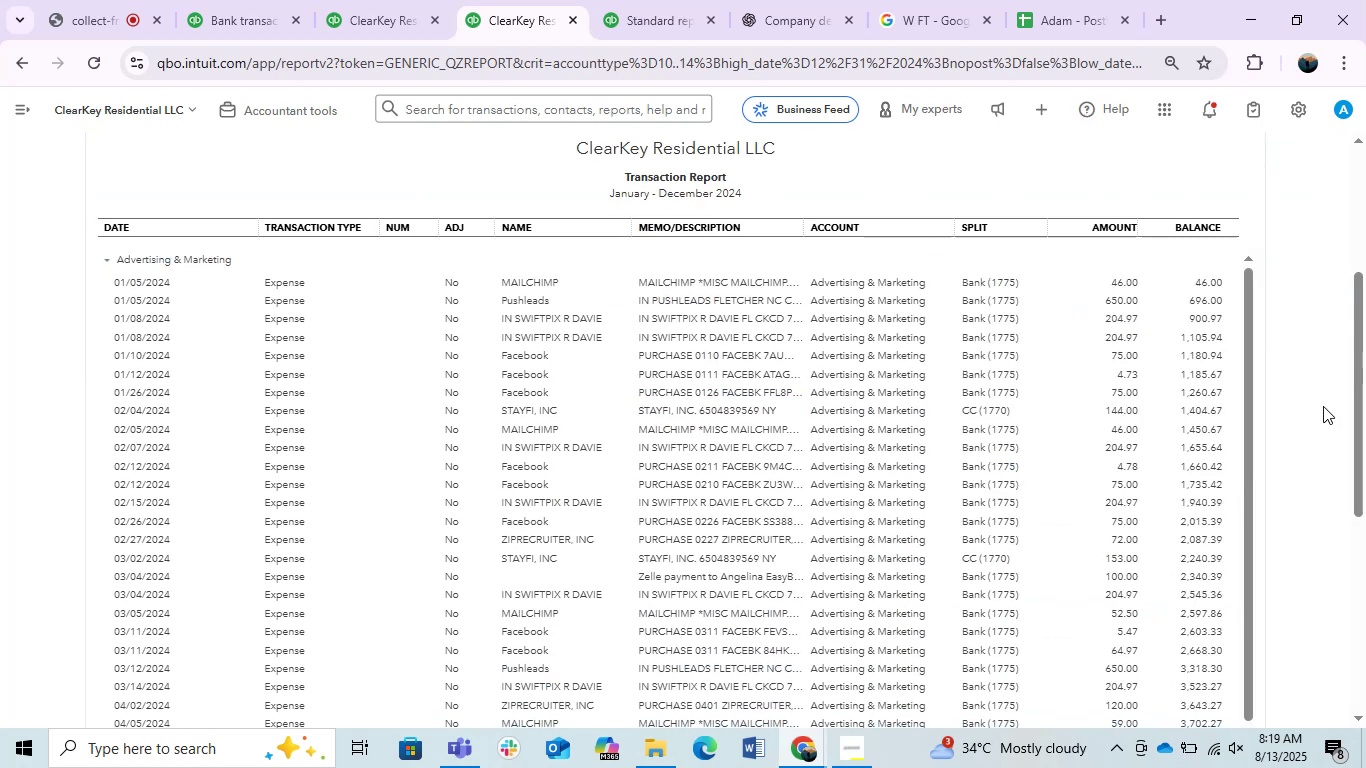 
scroll: coordinate [221, 354], scroll_direction: up, amount: 4.0
 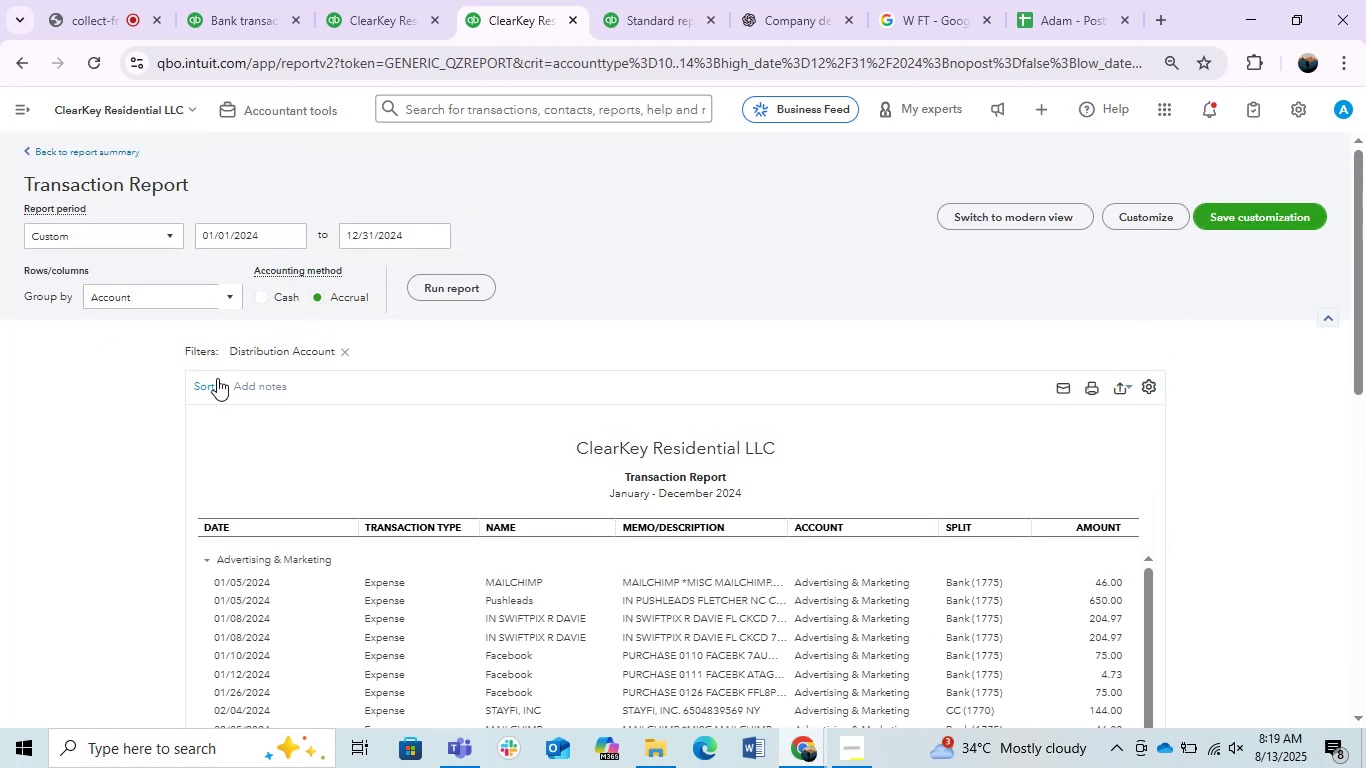 
left_click([216, 380])
 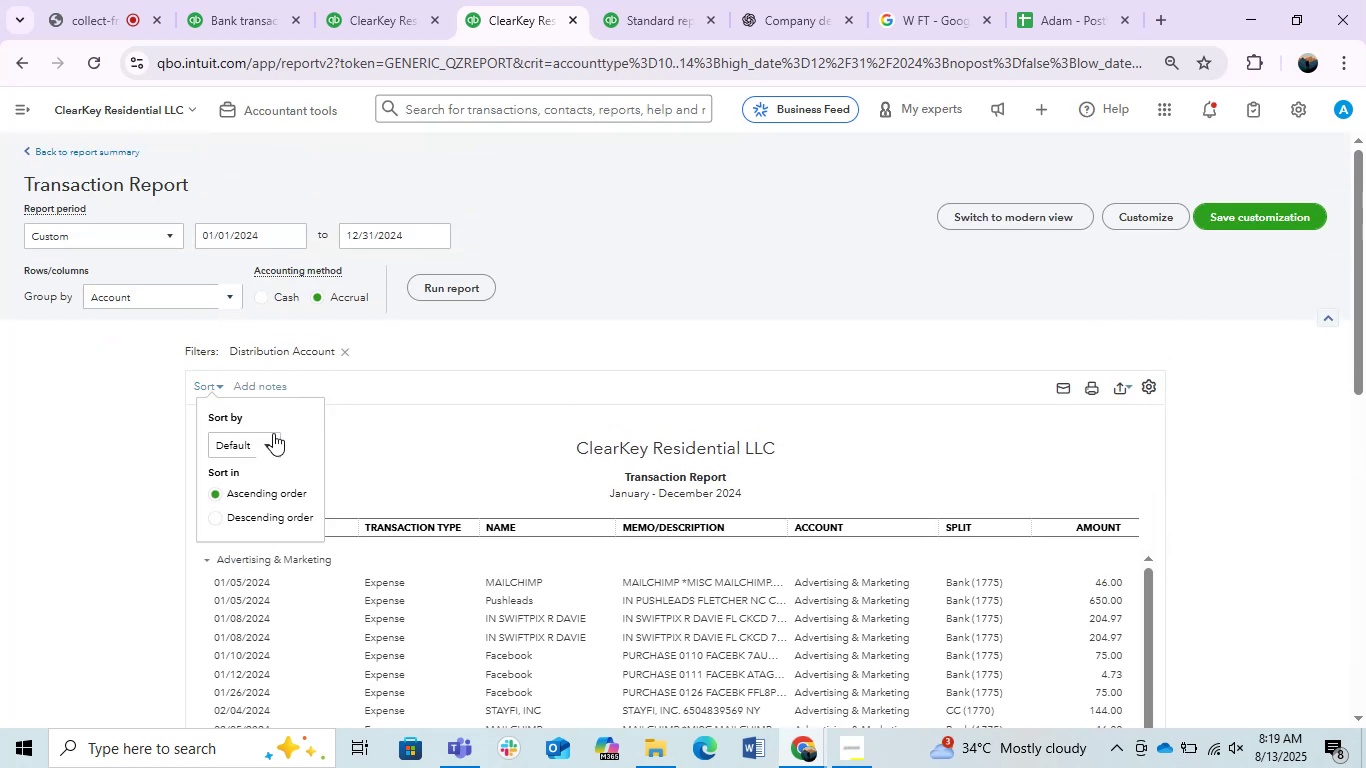 
left_click([262, 439])
 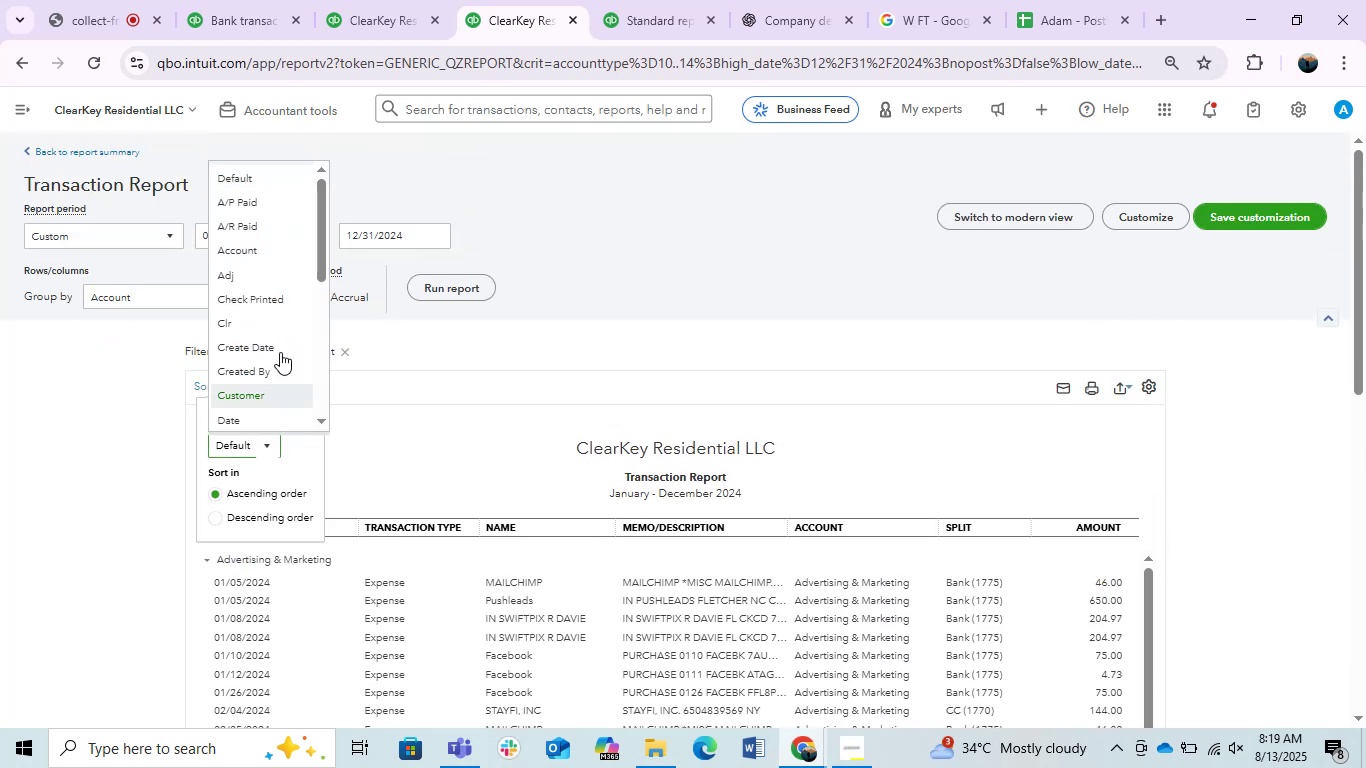 
scroll: coordinate [273, 333], scroll_direction: down, amount: 2.0
 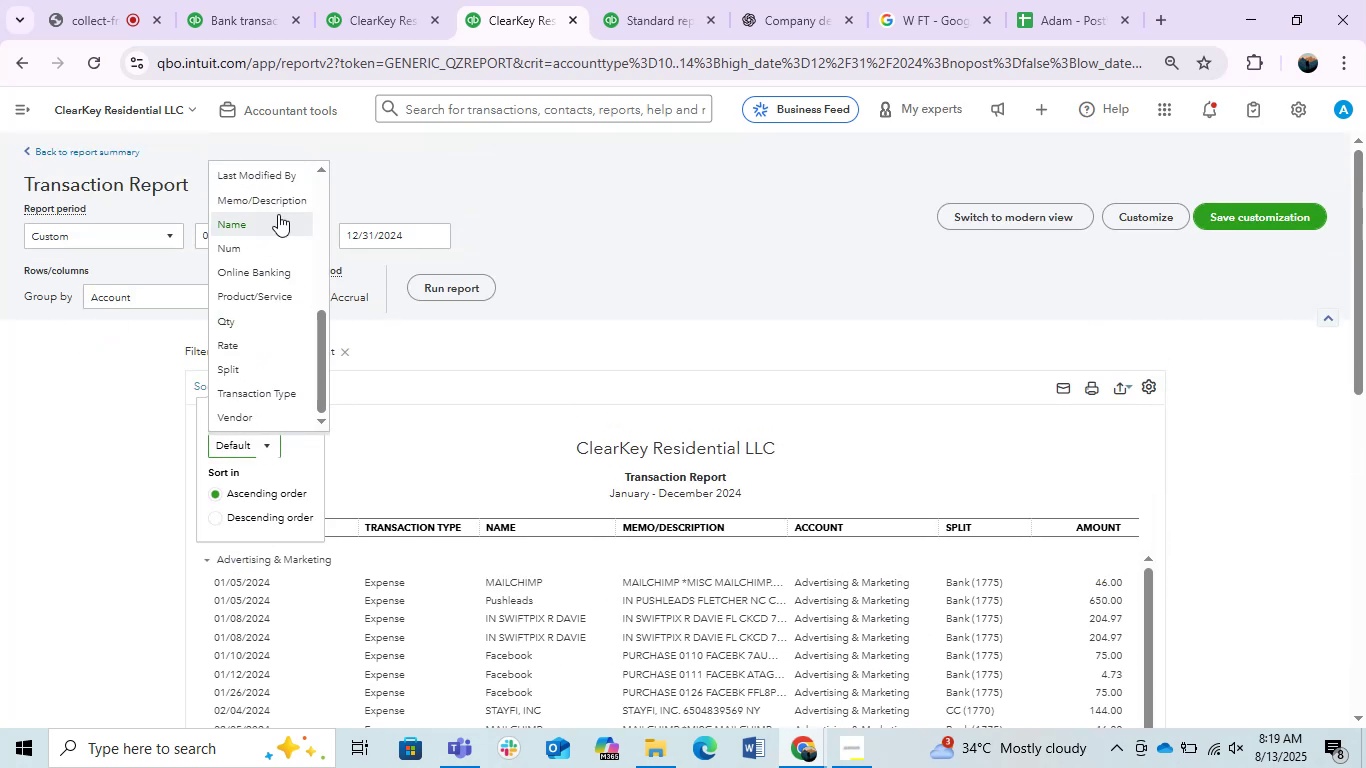 
left_click([277, 212])
 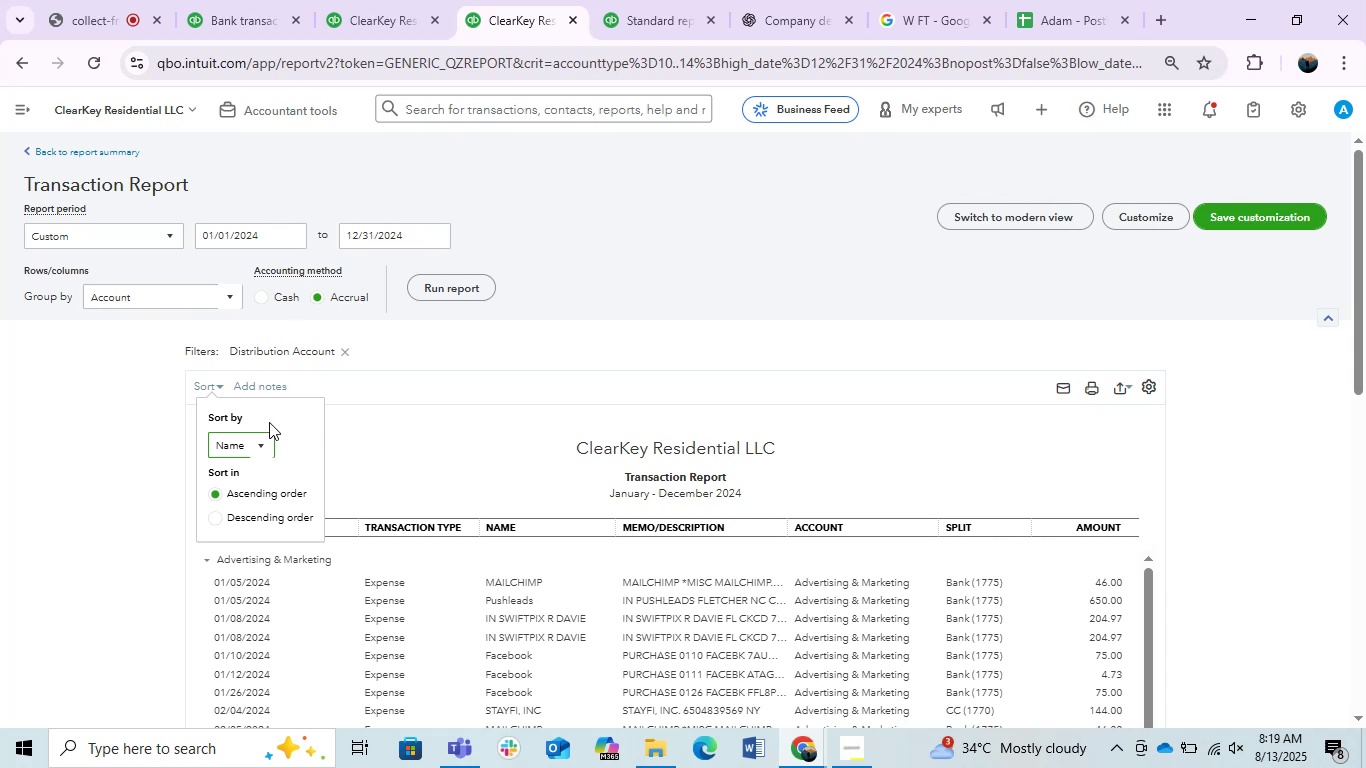 
left_click([262, 437])
 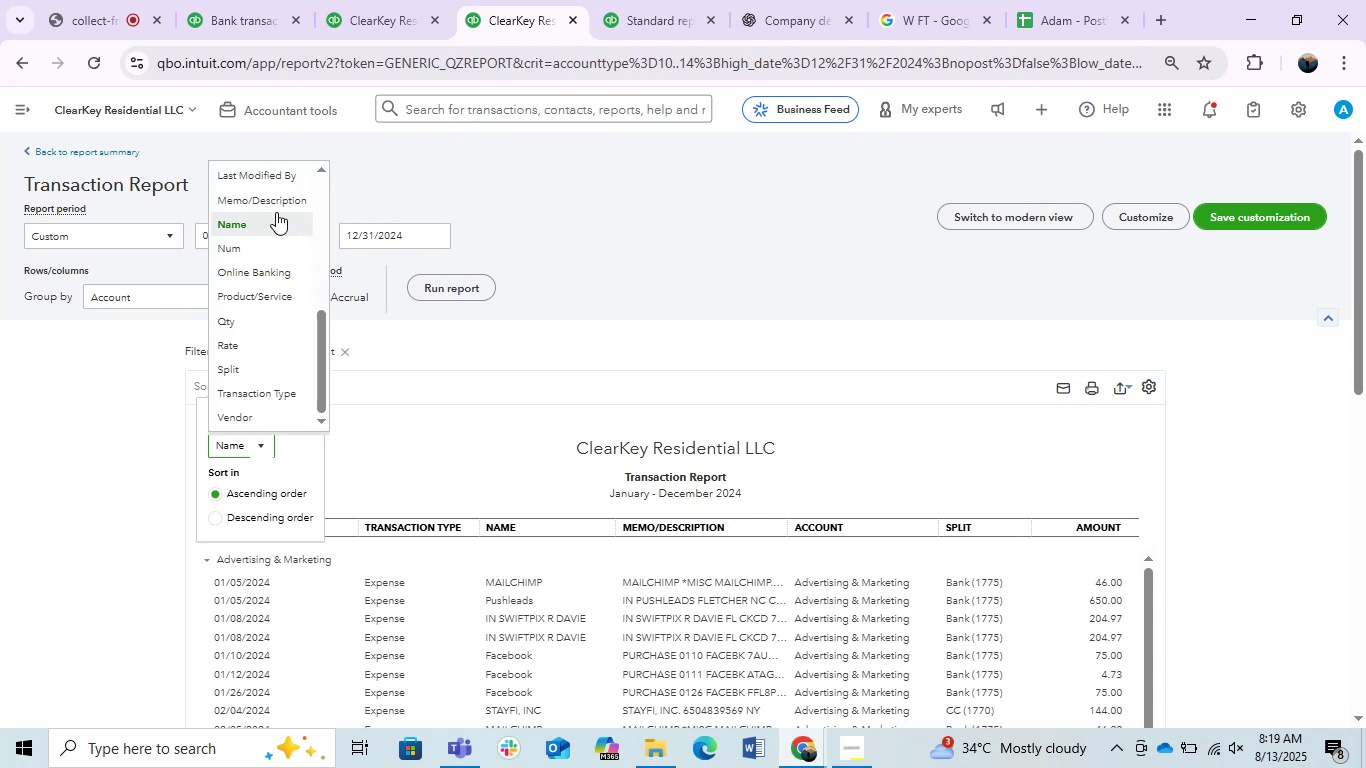 
left_click([271, 196])
 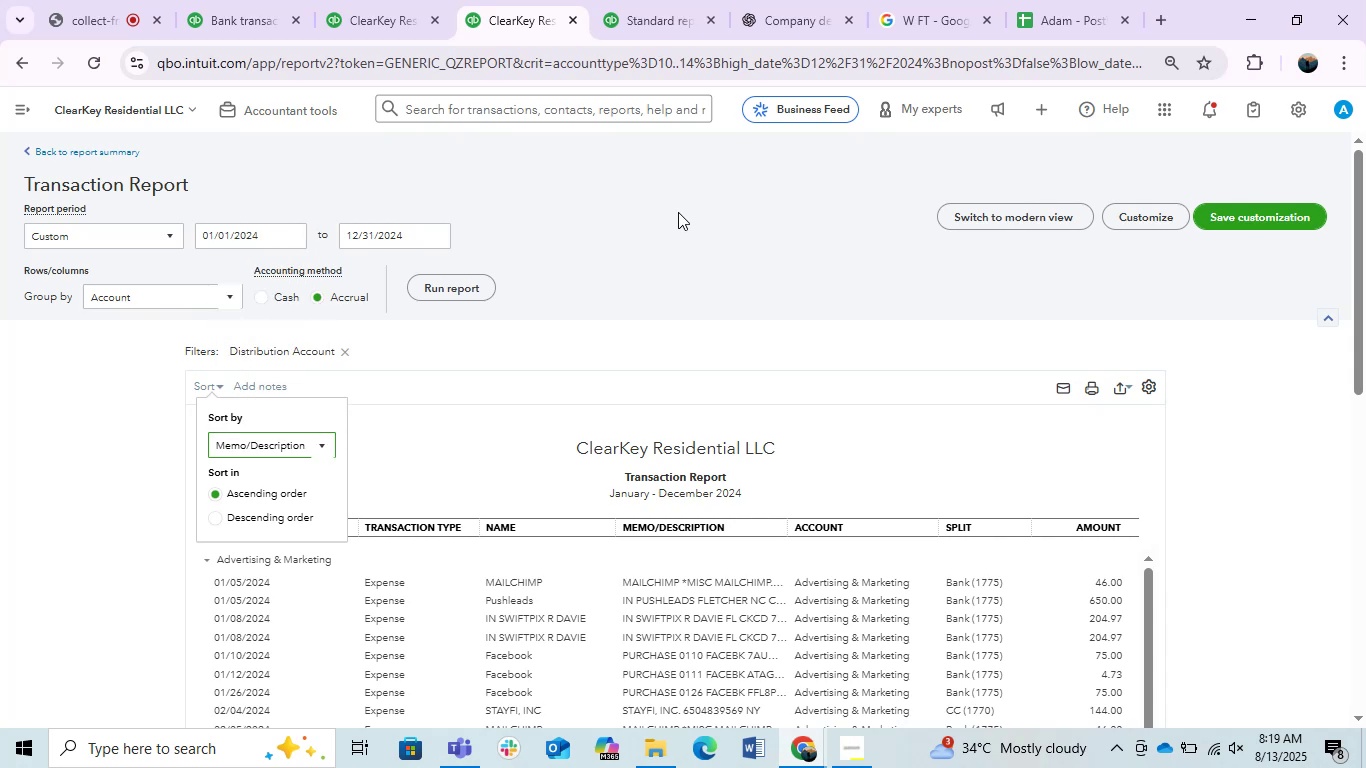 
left_click([678, 212])
 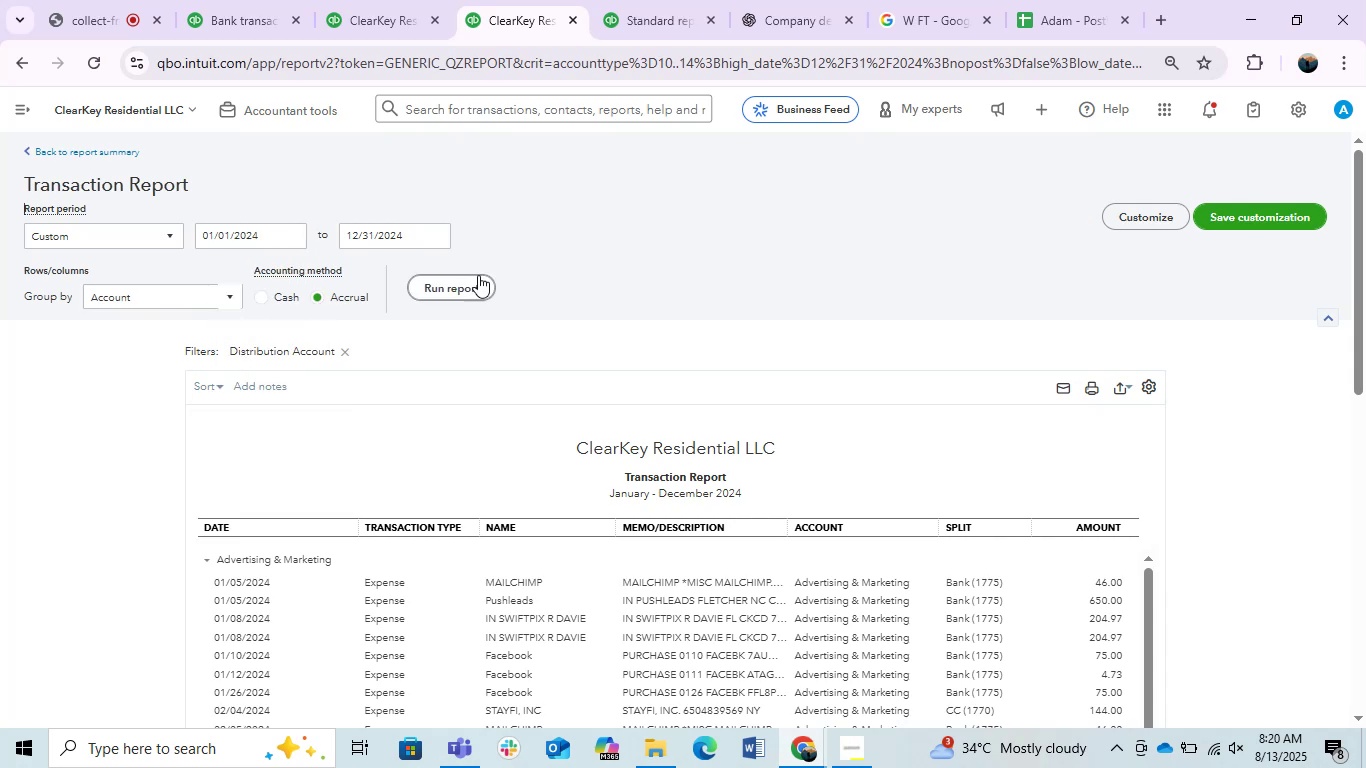 
left_click([462, 282])
 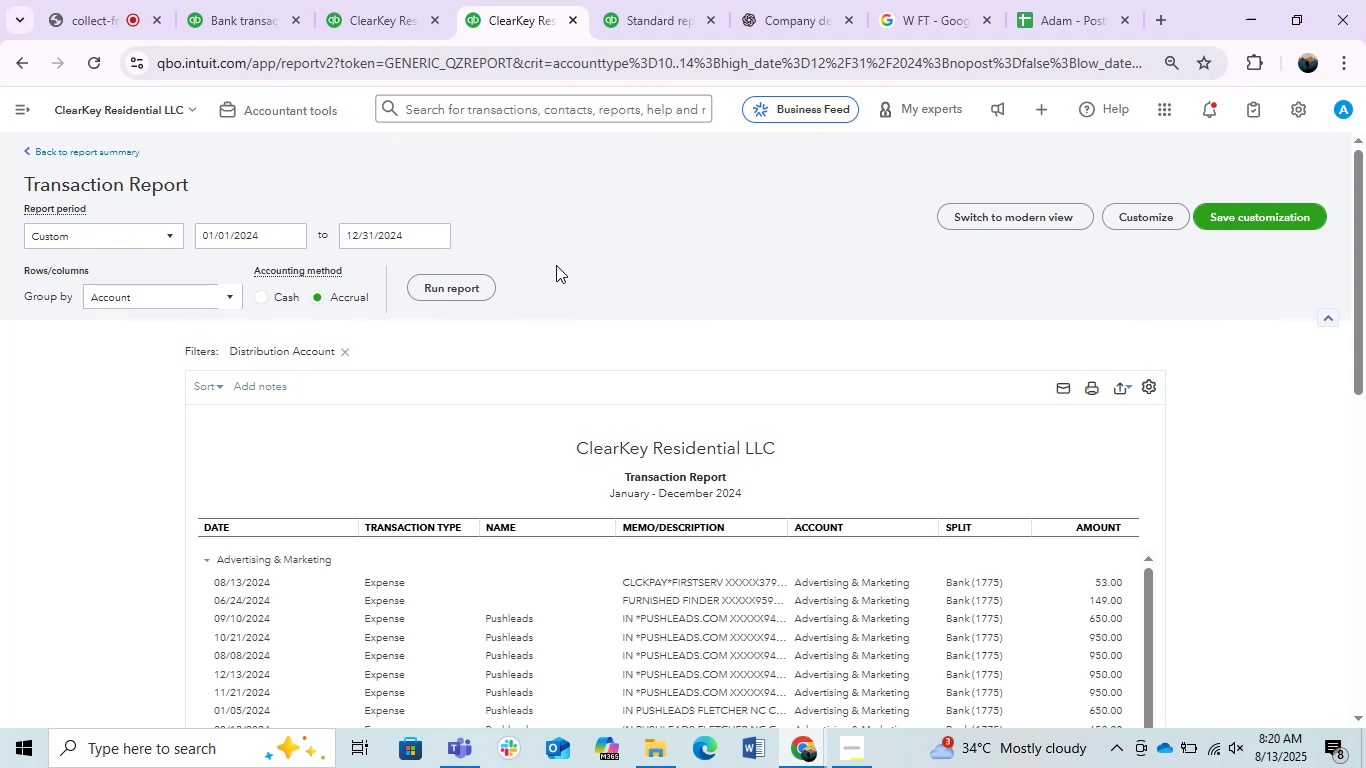 
wait(33.19)
 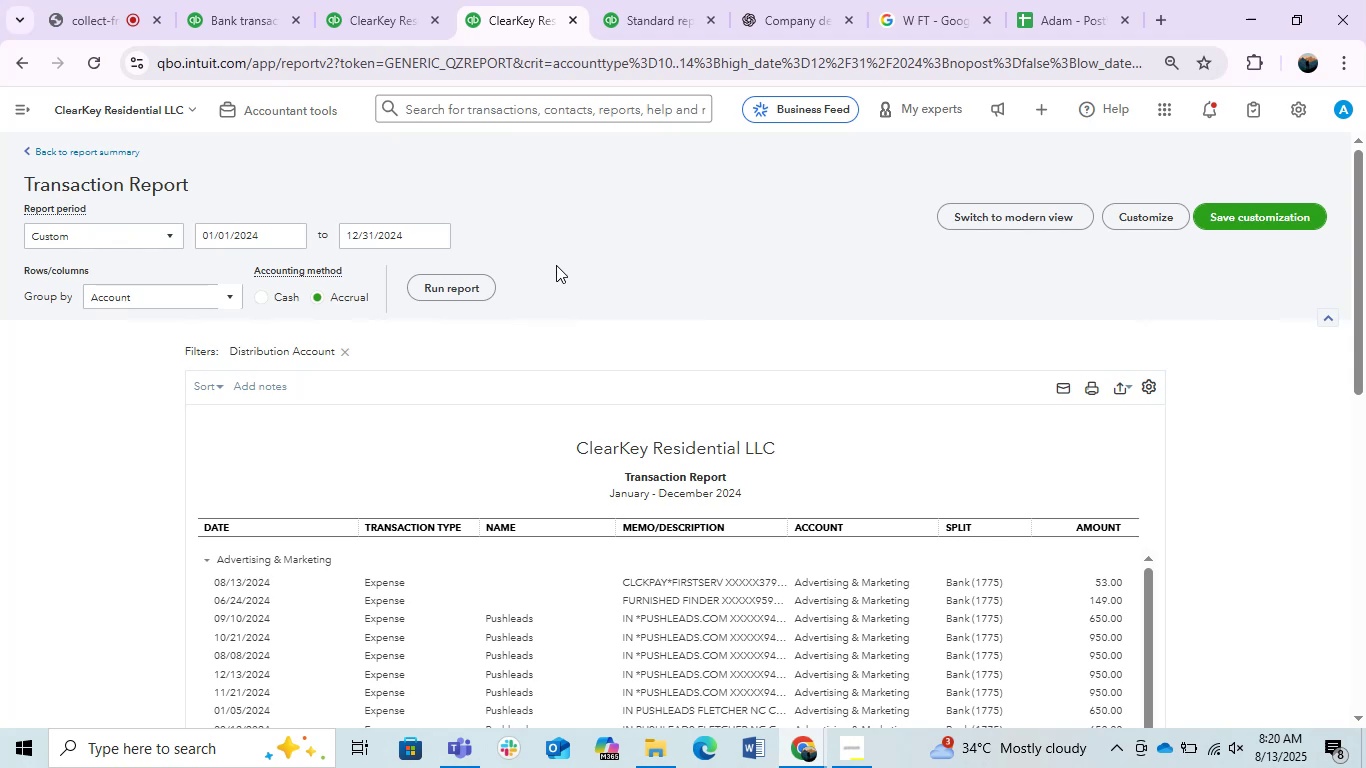 
scroll: coordinate [560, 386], scroll_direction: none, amount: 0.0
 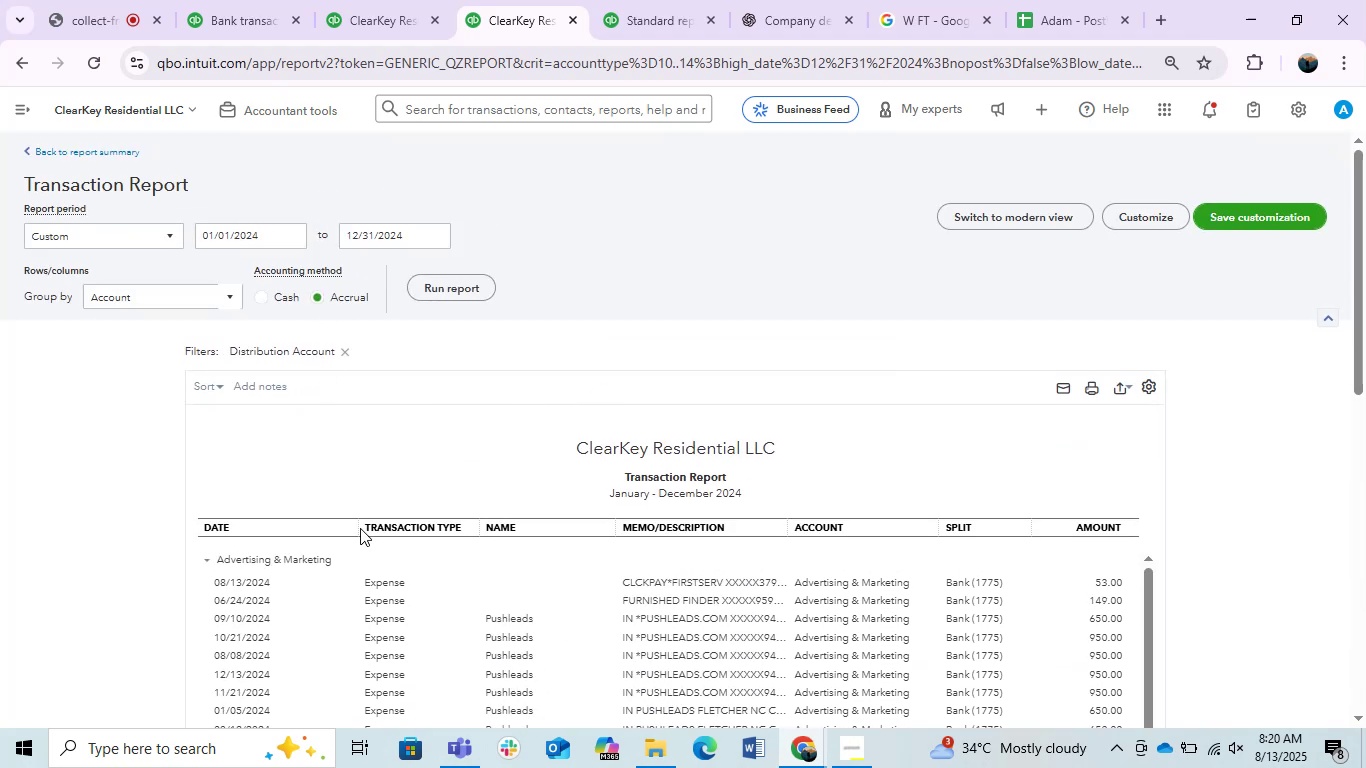 
left_click_drag(start_coordinate=[353, 528], to_coordinate=[279, 553])
 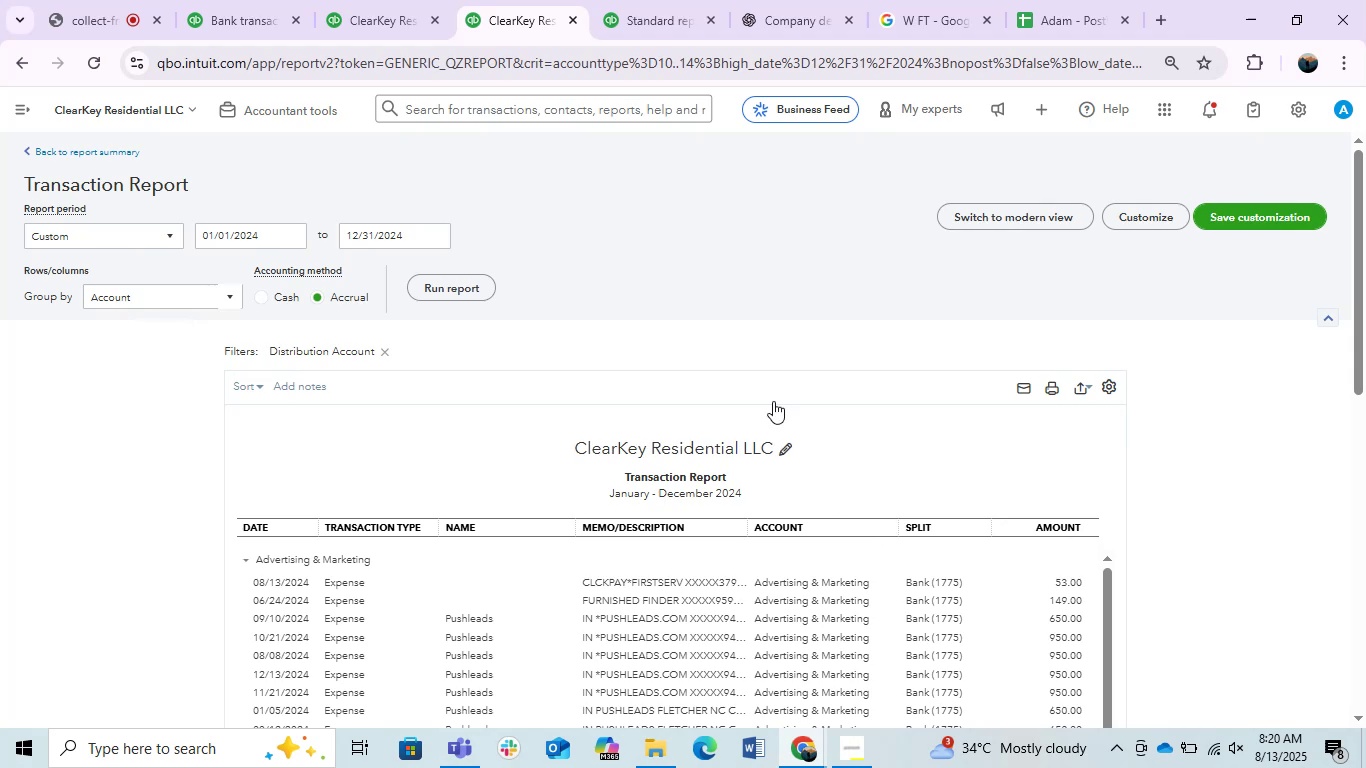 
scroll: coordinate [522, 350], scroll_direction: down, amount: 4.0
 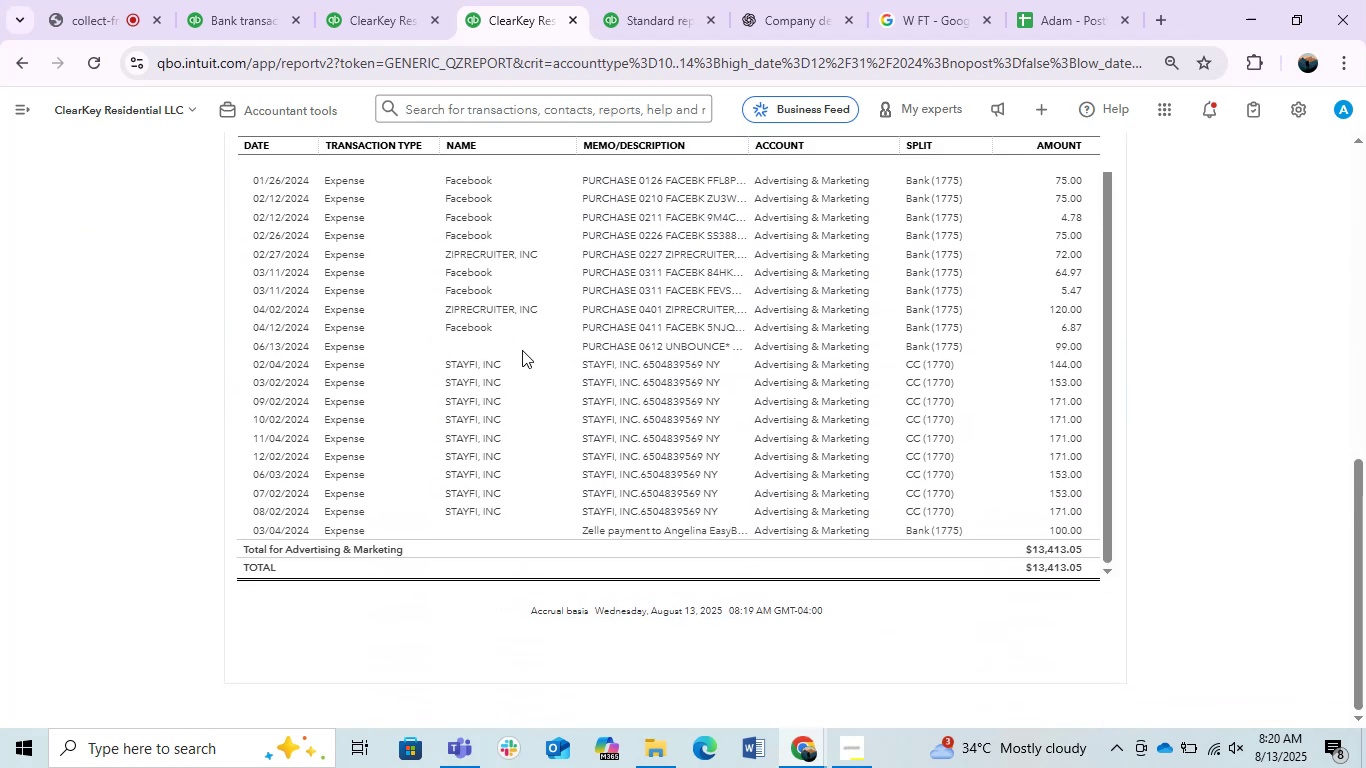 
scroll: coordinate [522, 350], scroll_direction: up, amount: 4.0
 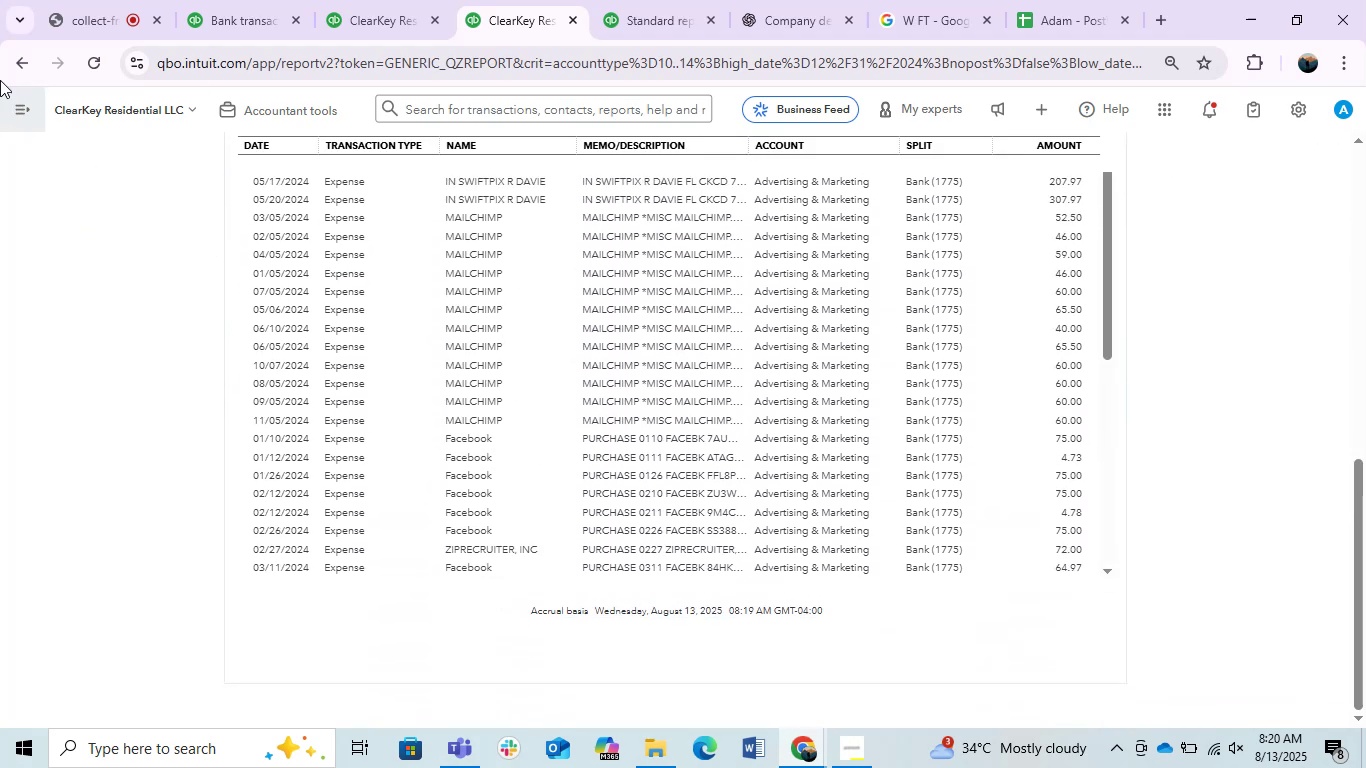 
left_click([2, 64])
 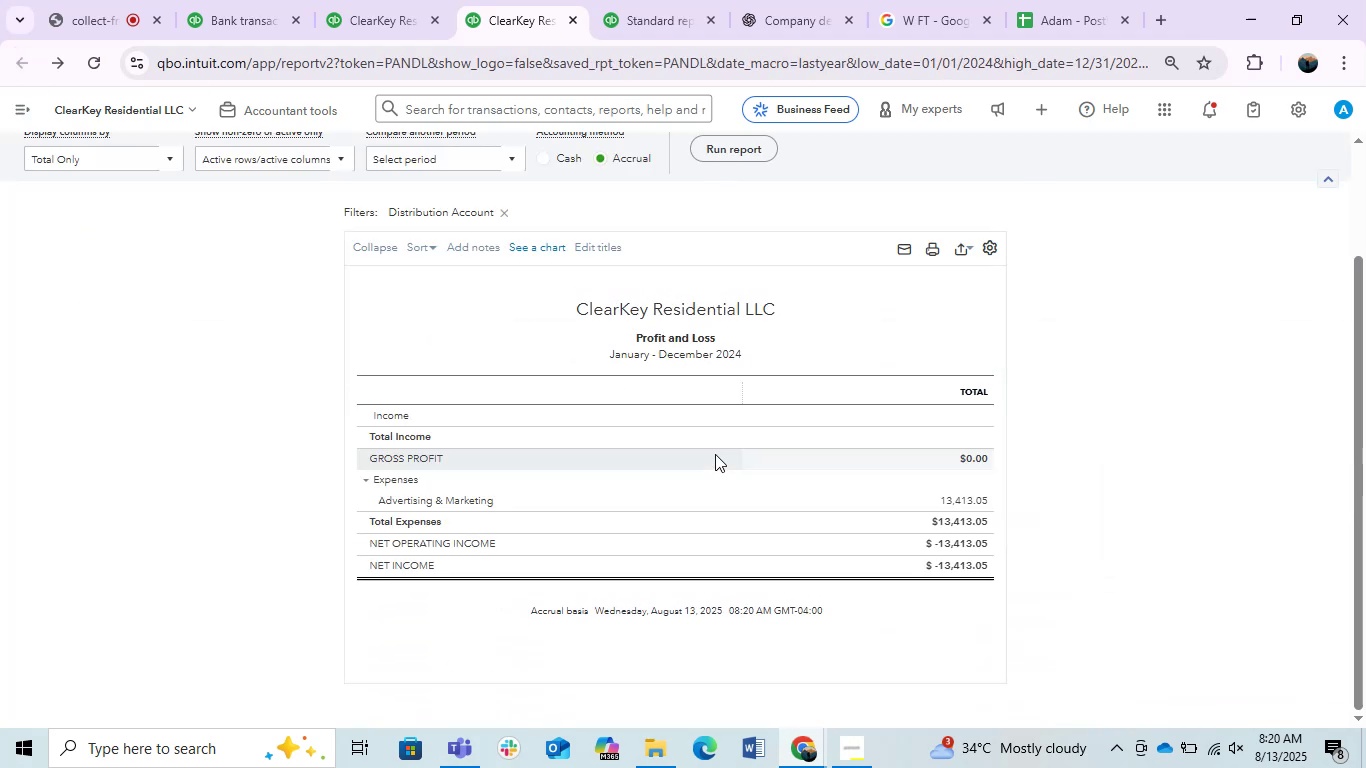 
scroll: coordinate [717, 453], scroll_direction: up, amount: 2.0
 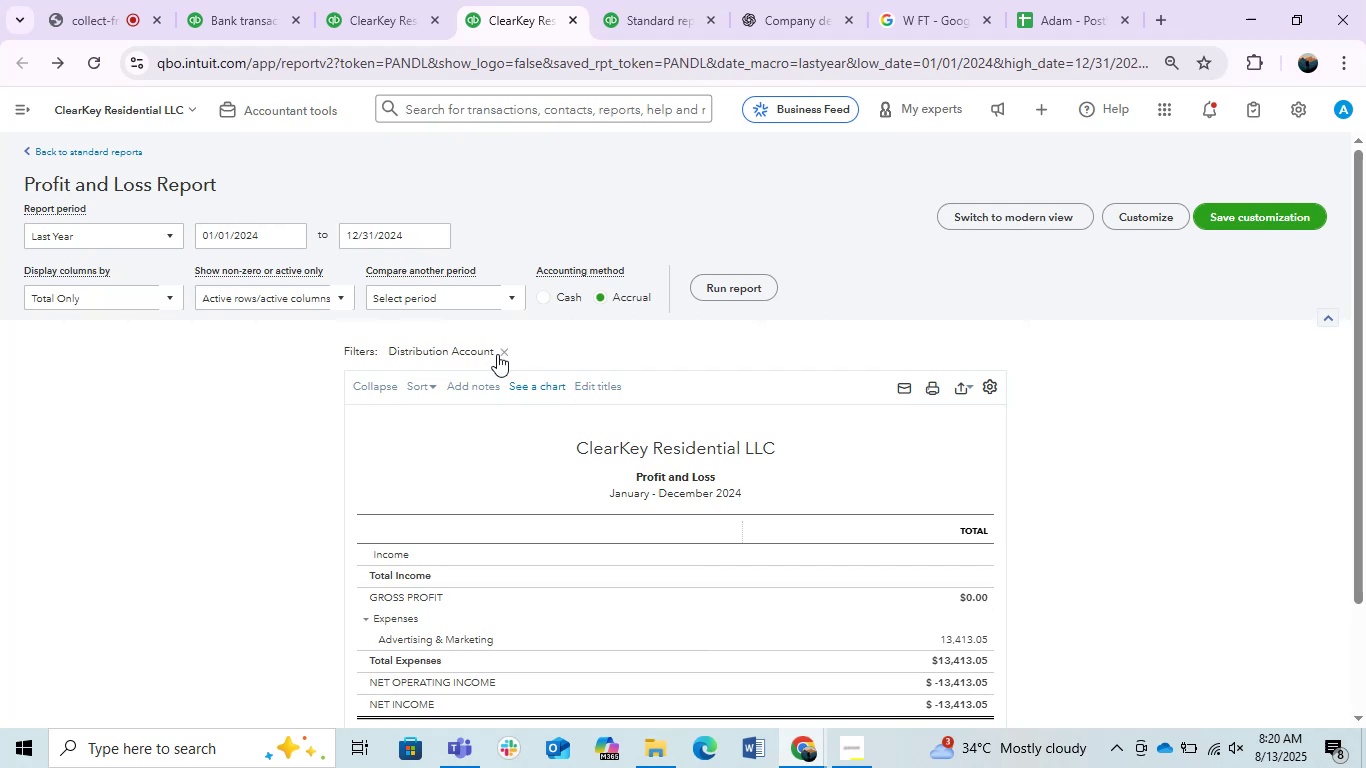 
left_click([512, 349])
 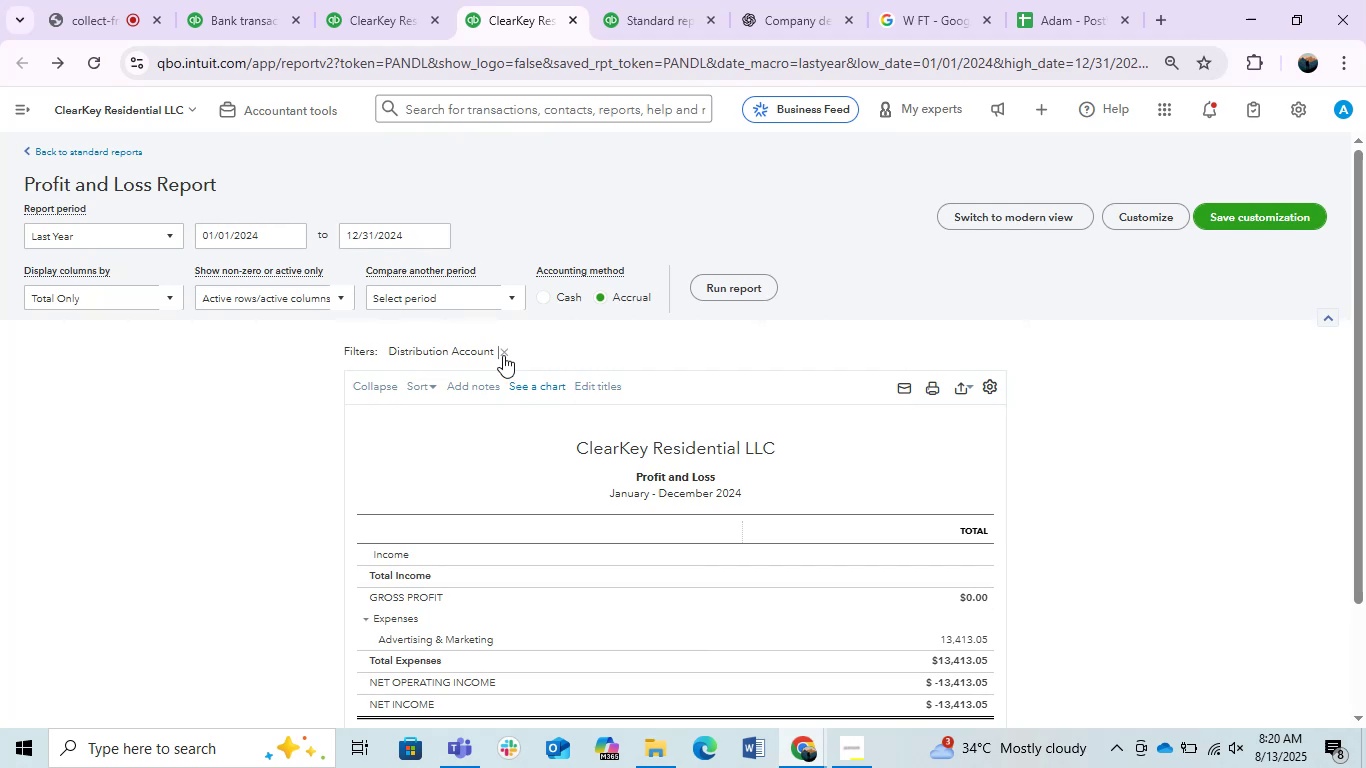 
double_click([501, 355])
 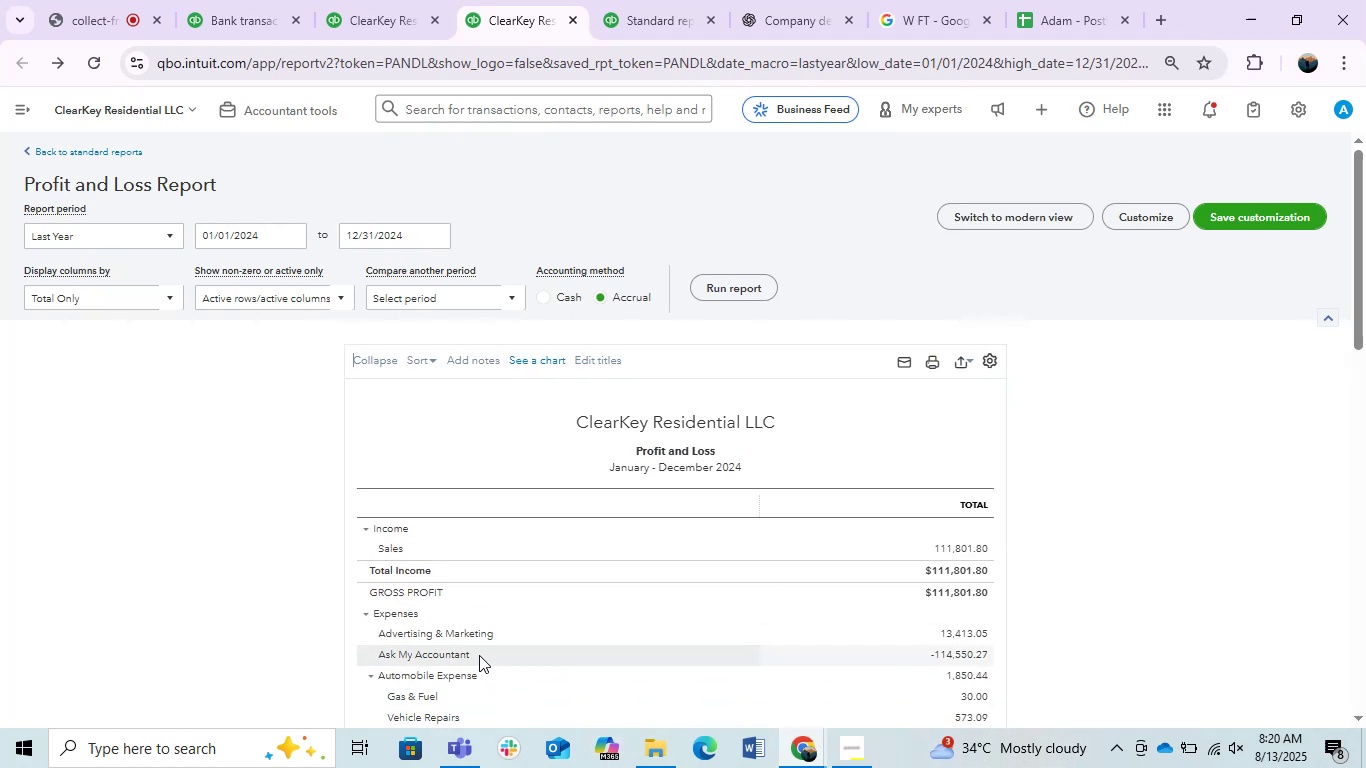 
left_click([967, 659])
 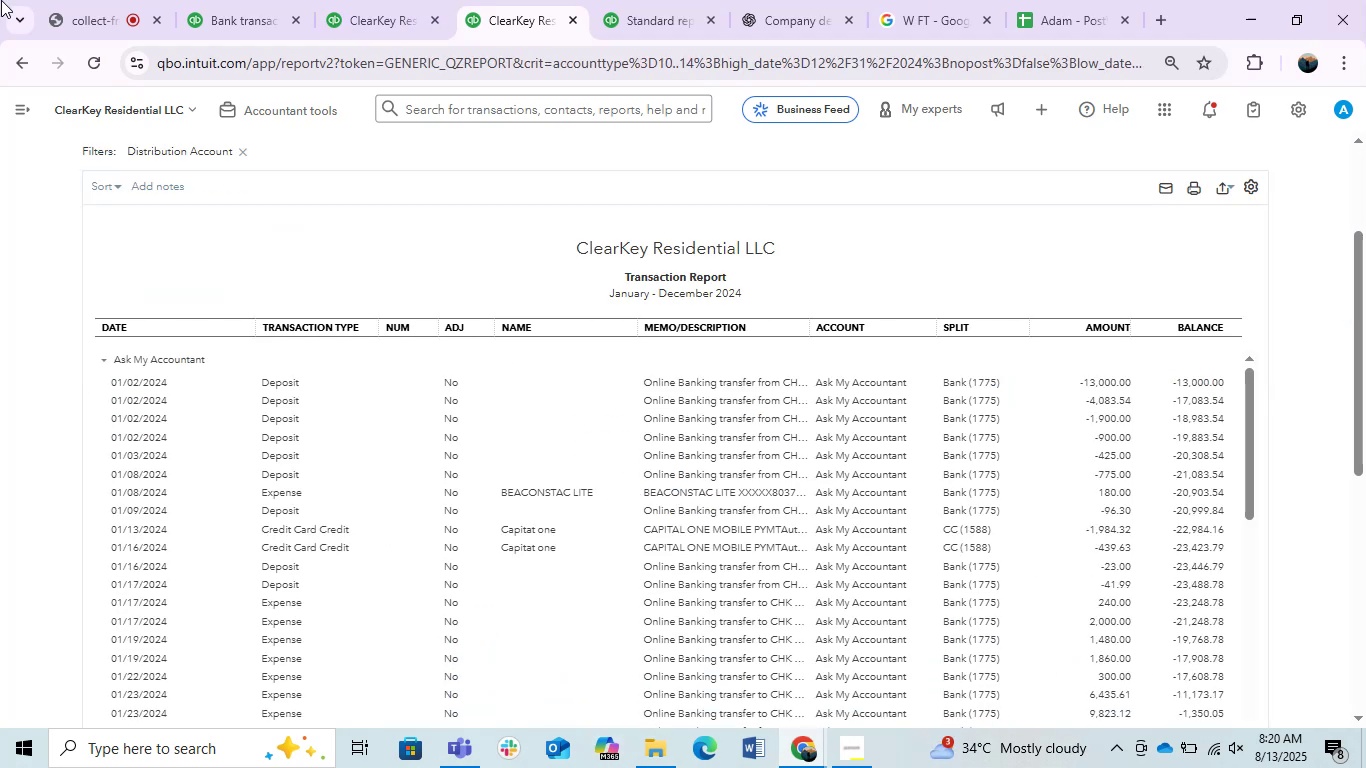 
wait(9.38)
 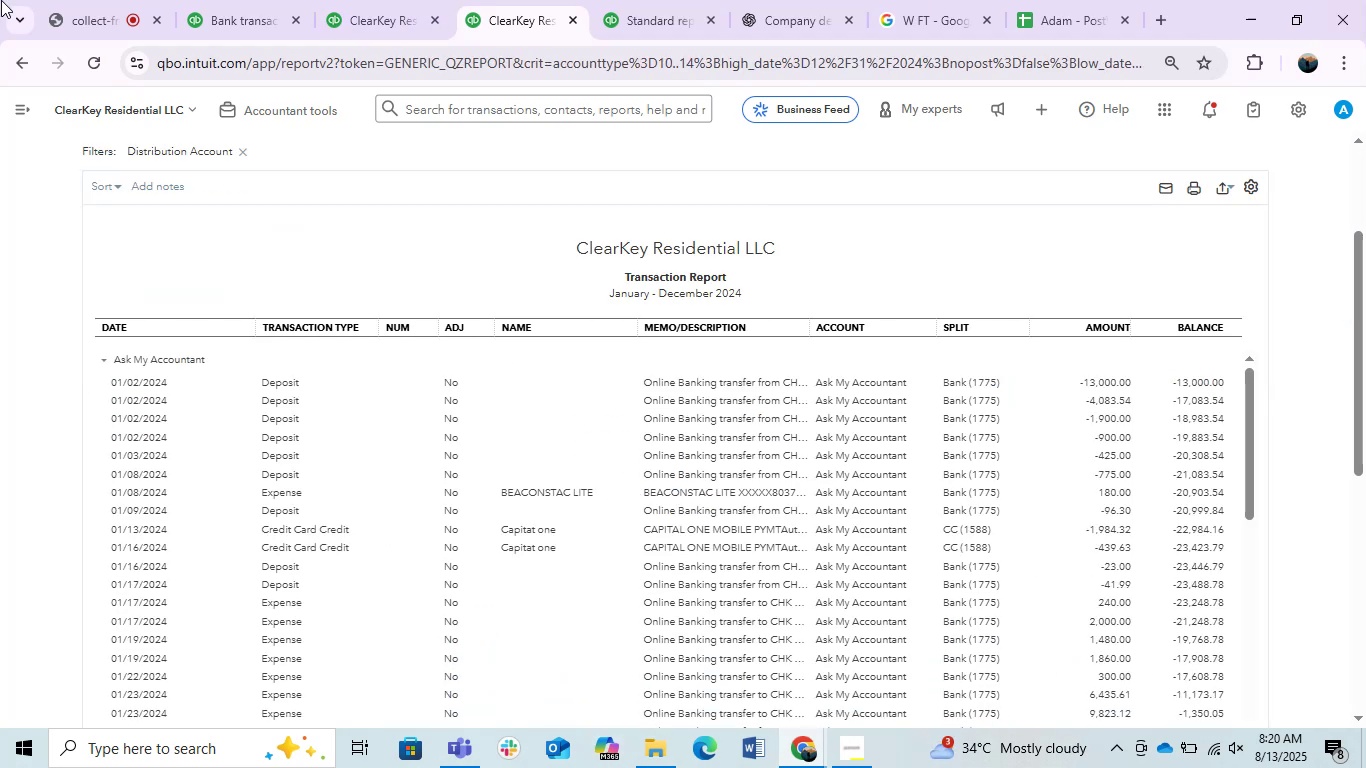 
double_click([101, 191])
 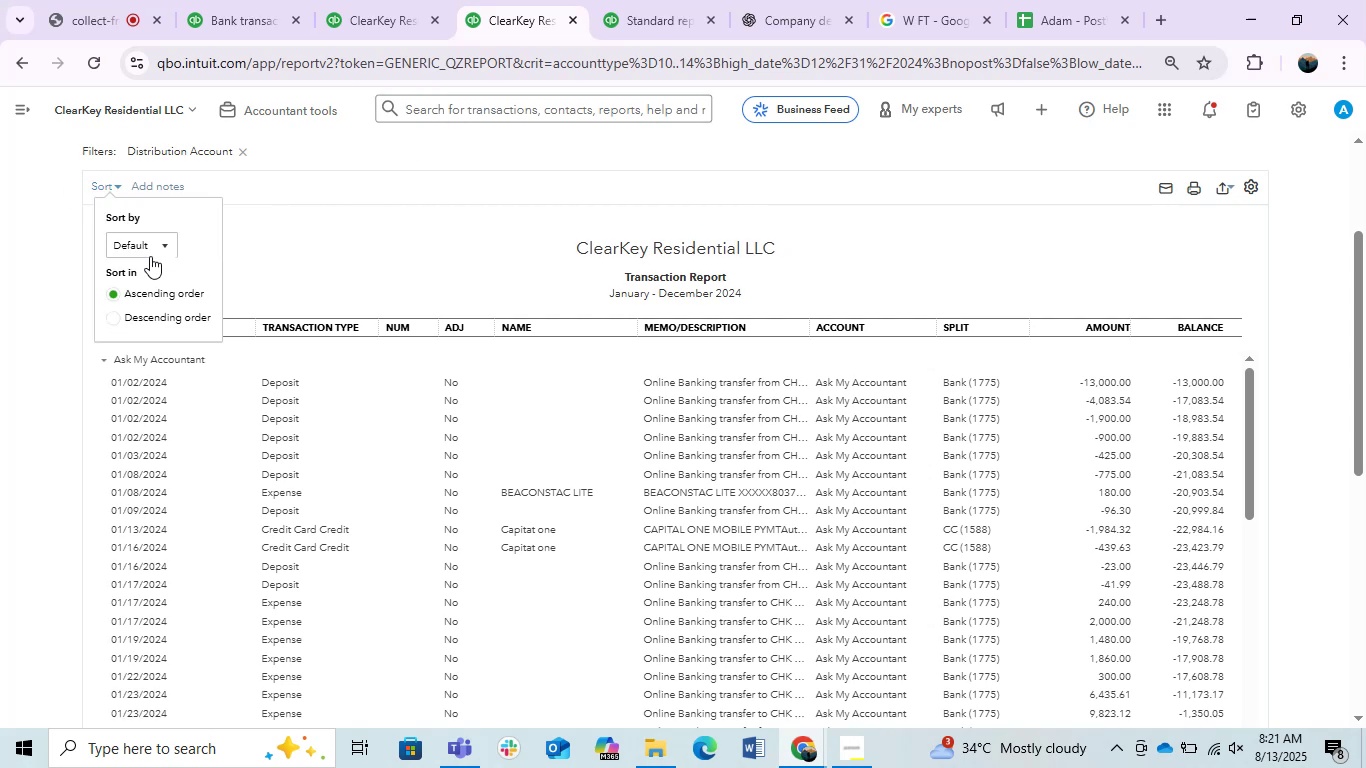 
left_click([144, 254])
 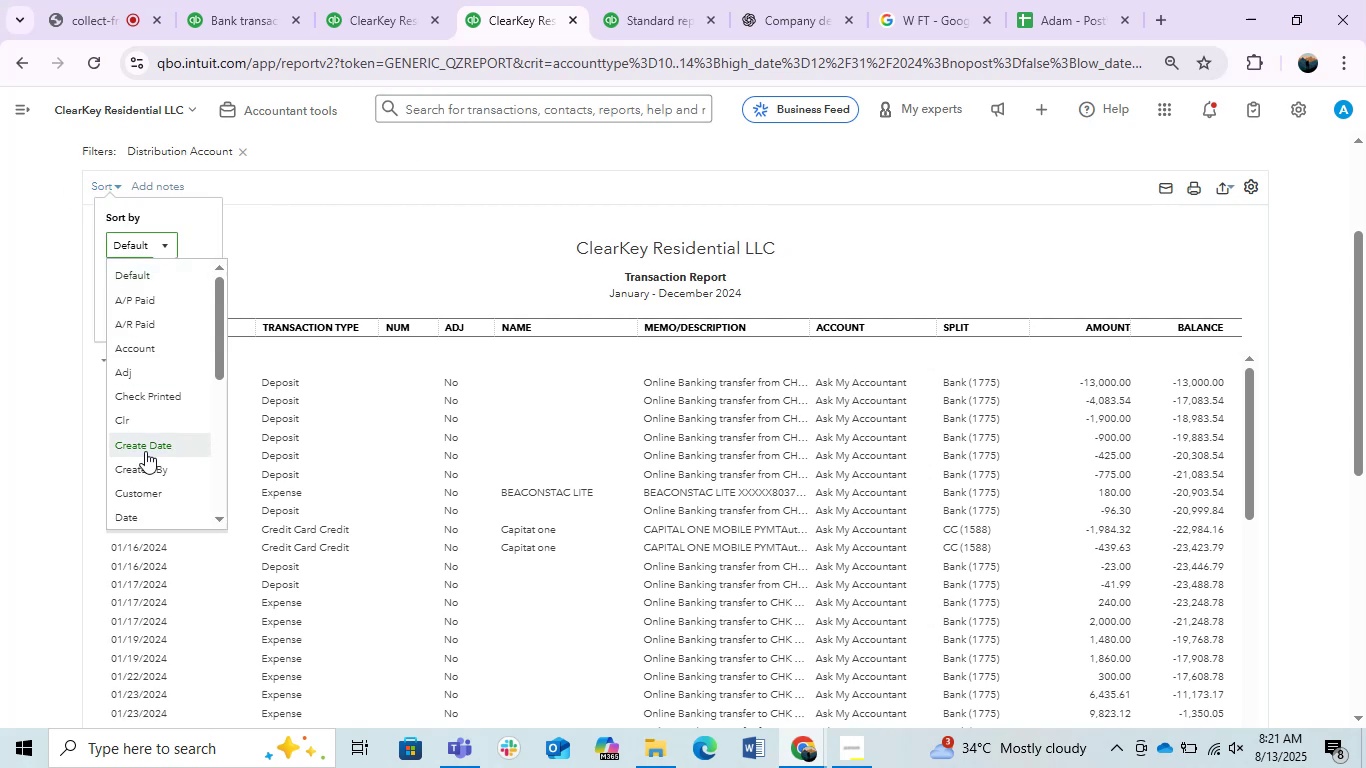 
scroll: coordinate [147, 450], scroll_direction: down, amount: 2.0
 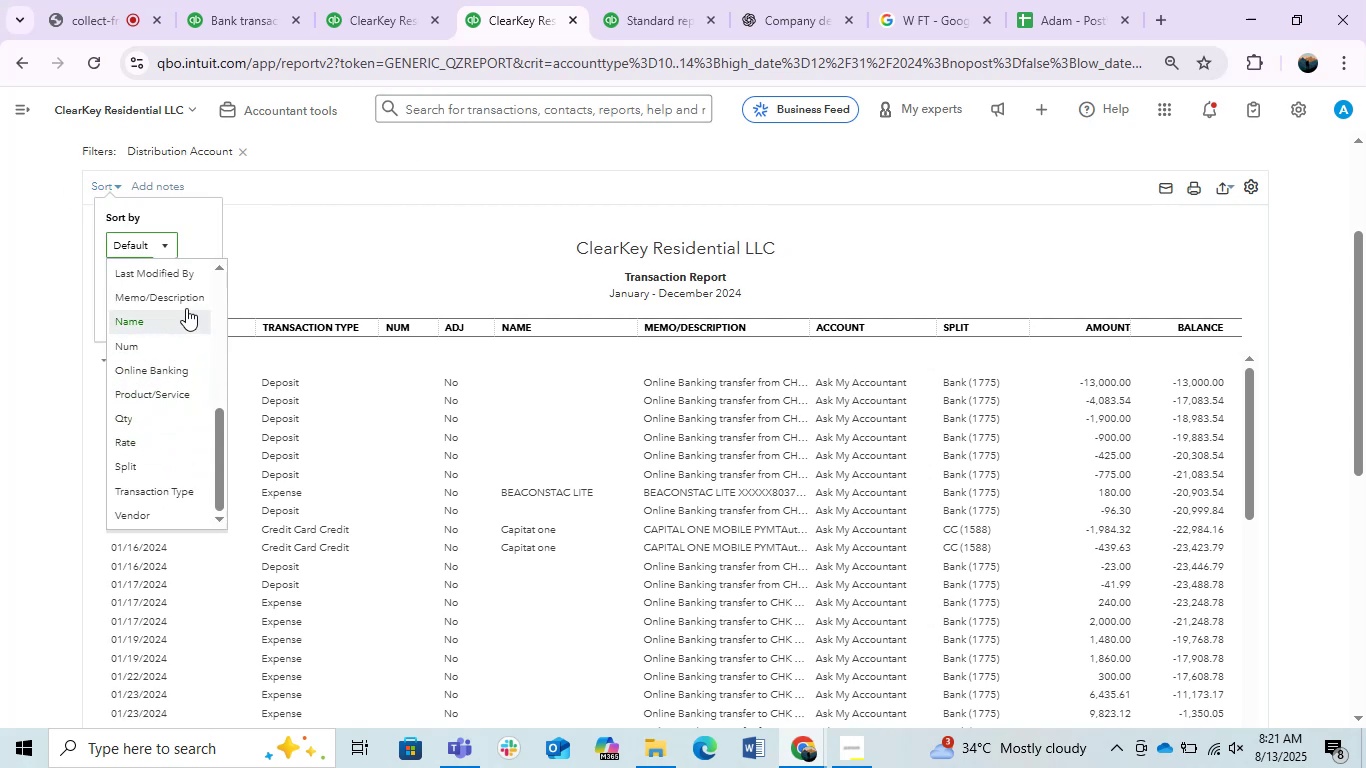 
left_click([181, 304])
 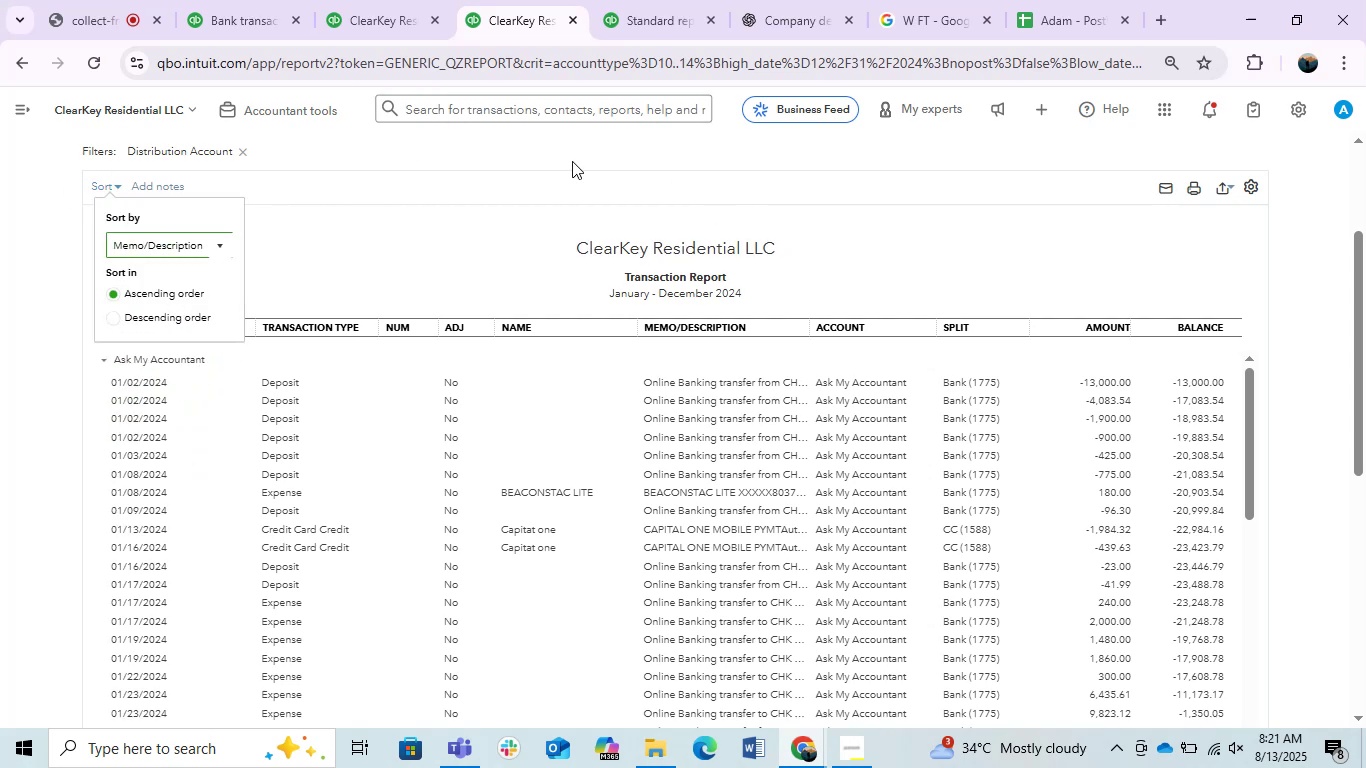 
left_click([559, 142])
 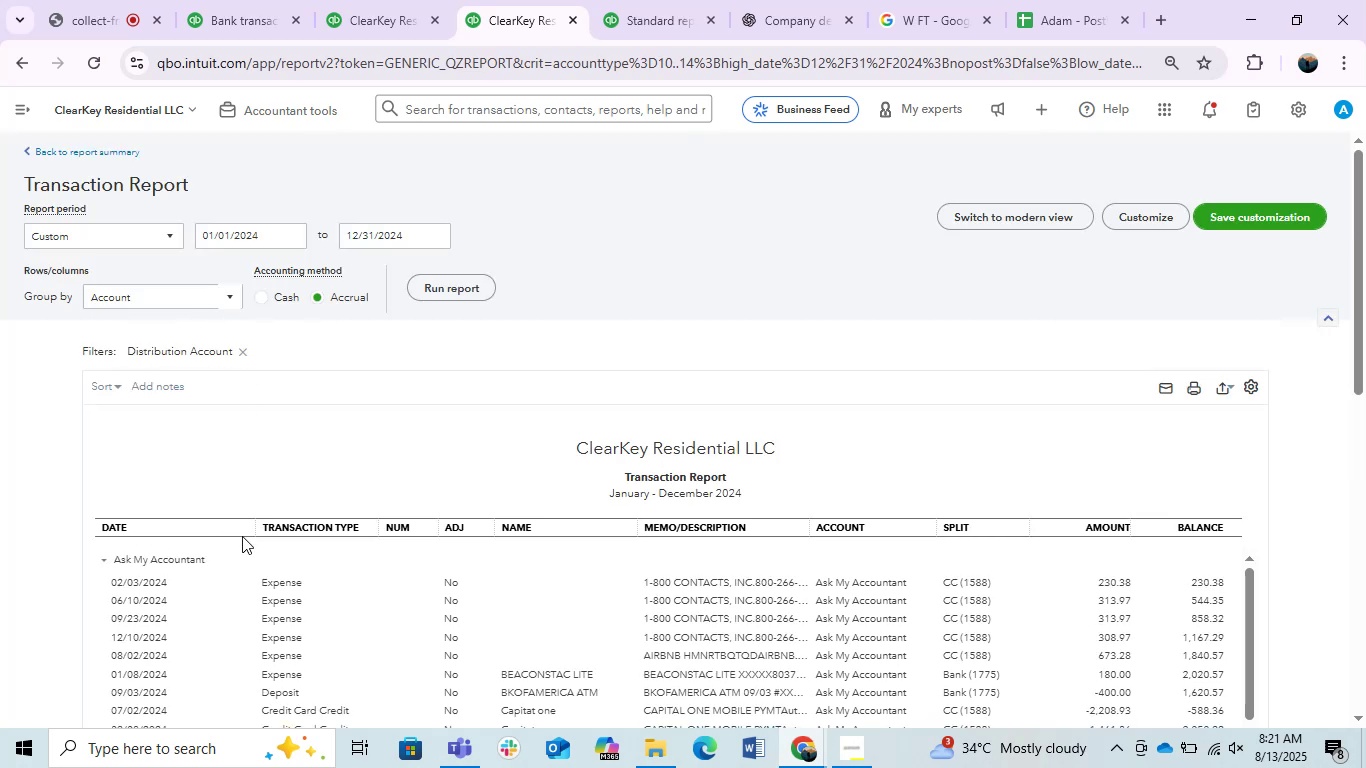 
left_click_drag(start_coordinate=[249, 534], to_coordinate=[185, 537])
 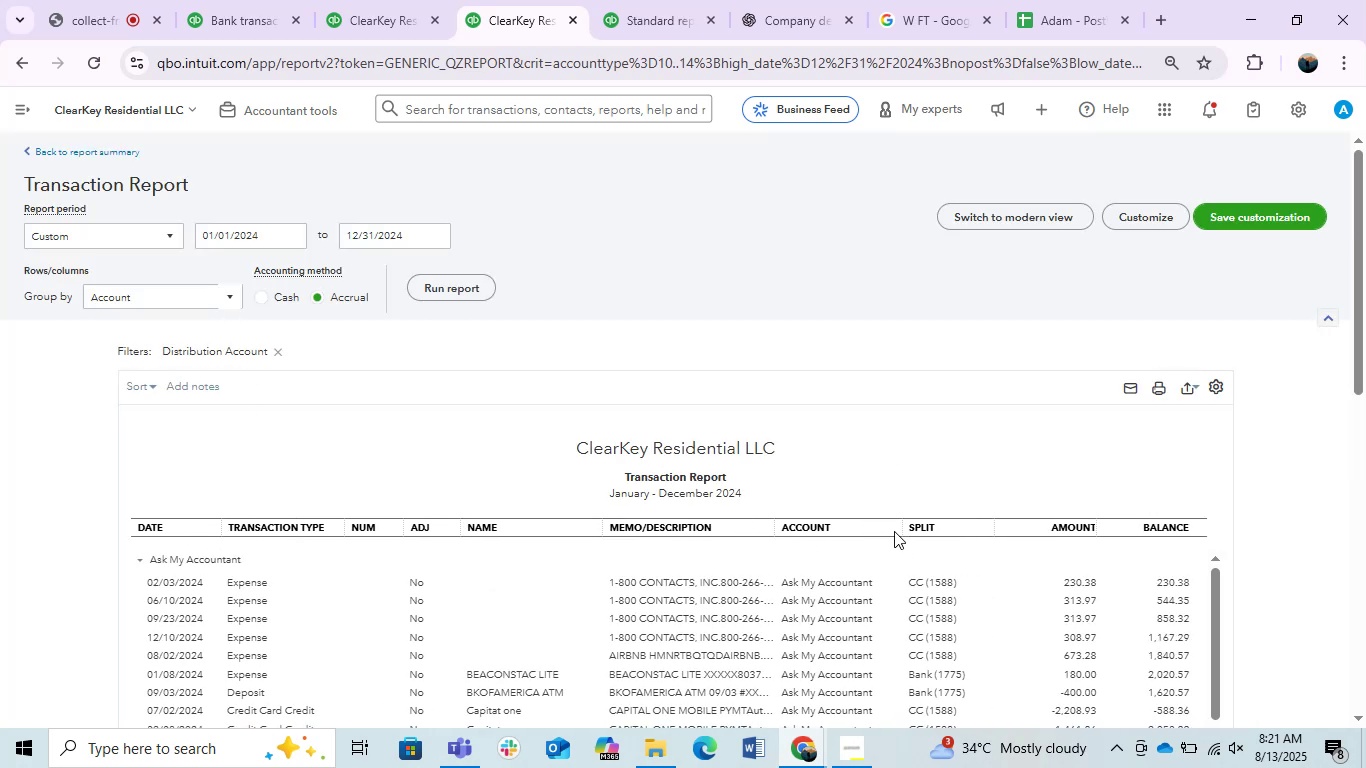 
left_click_drag(start_coordinate=[889, 529], to_coordinate=[876, 529])
 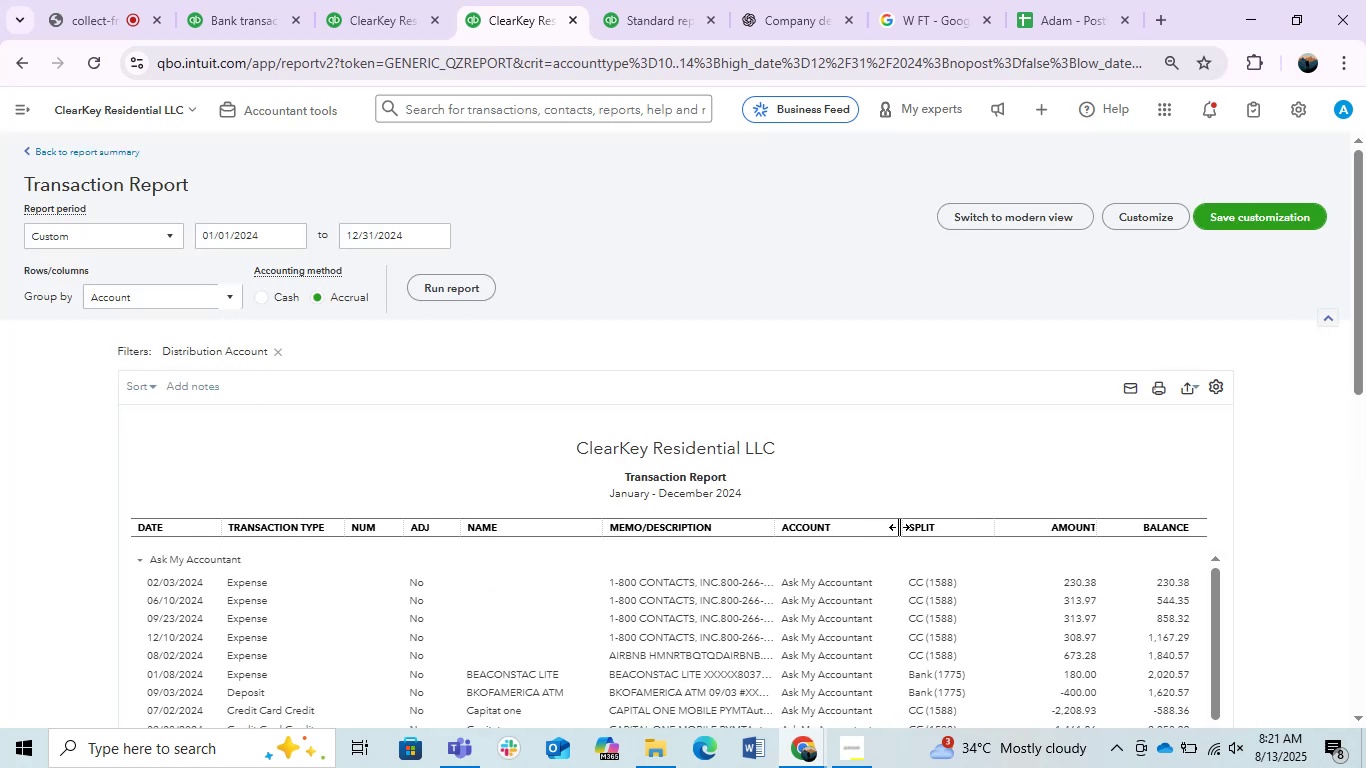 
left_click_drag(start_coordinate=[899, 527], to_coordinate=[817, 529])
 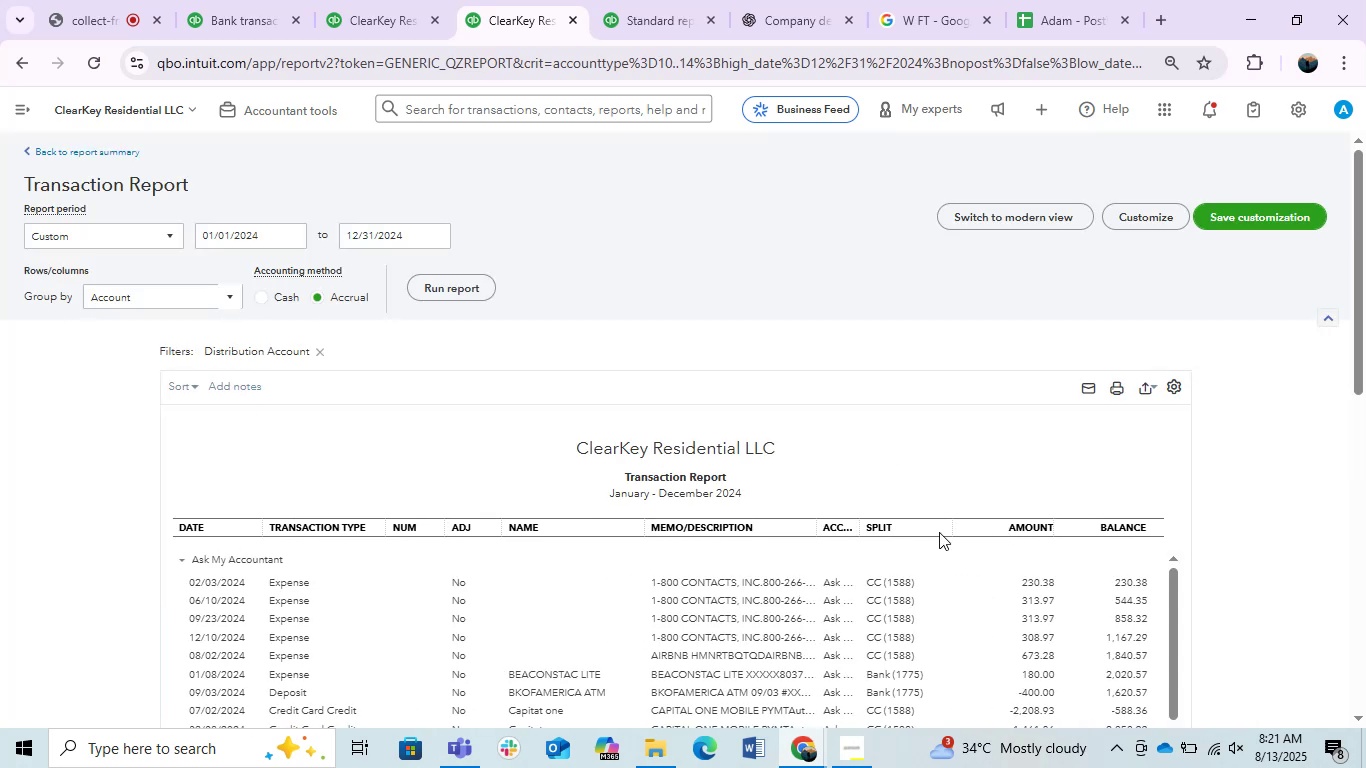 
left_click_drag(start_coordinate=[949, 532], to_coordinate=[910, 532])
 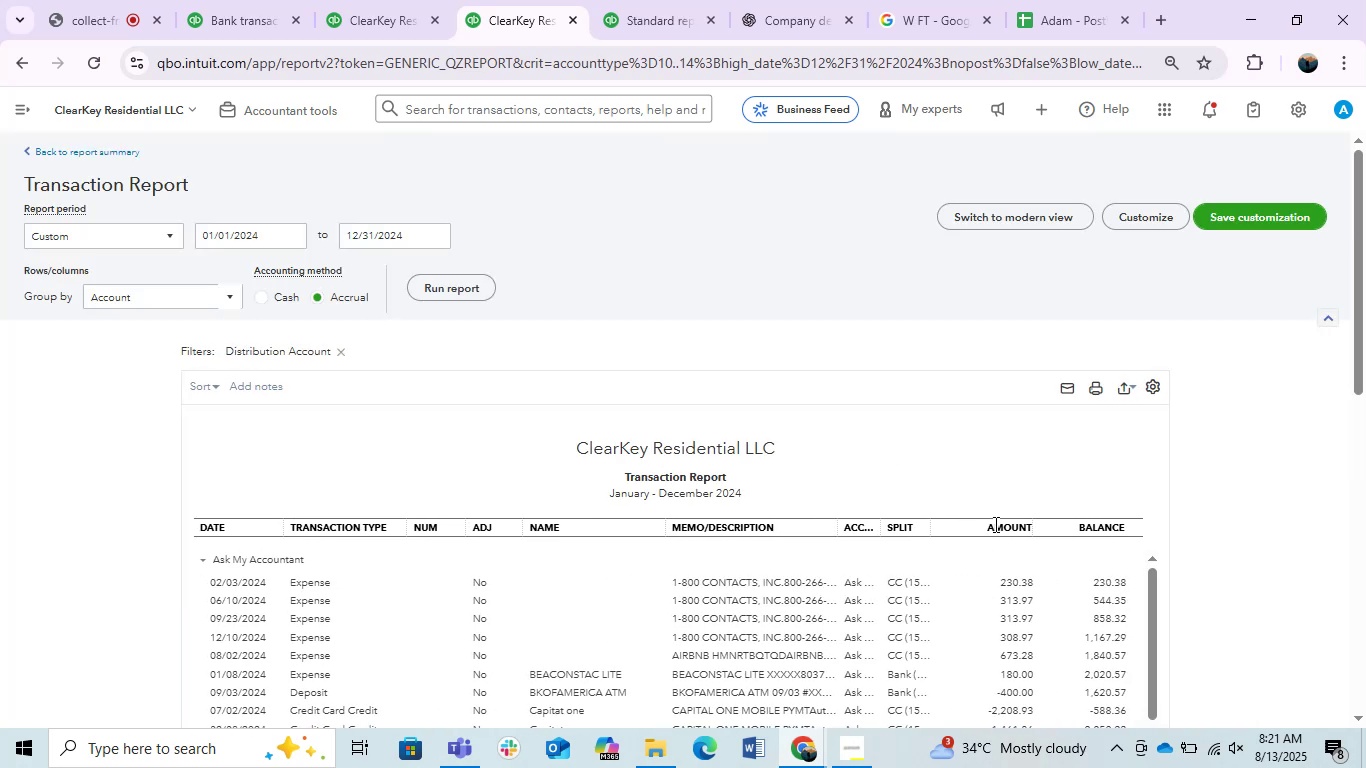 
scroll: coordinate [977, 501], scroll_direction: down, amount: 1.0
 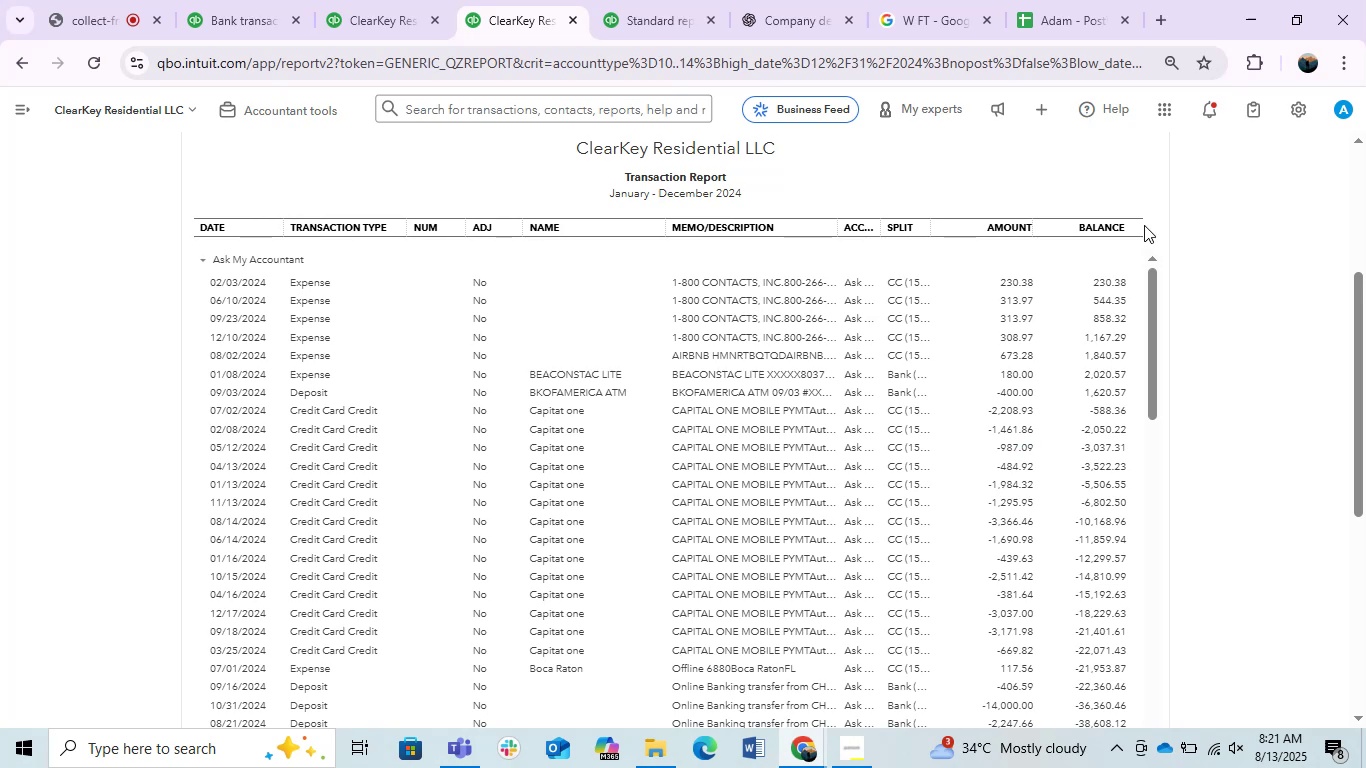 
left_click_drag(start_coordinate=[1139, 224], to_coordinate=[1082, 232])
 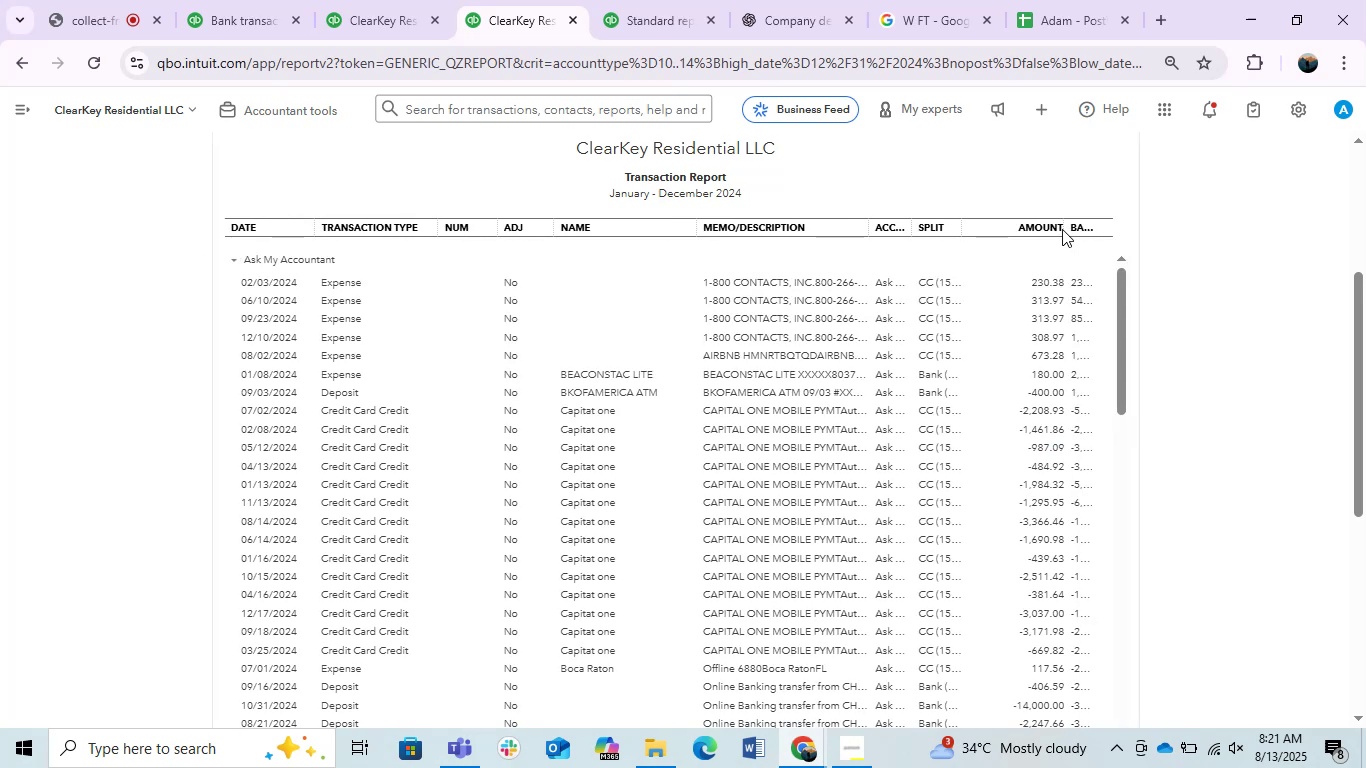 
left_click_drag(start_coordinate=[1056, 229], to_coordinate=[1022, 238])
 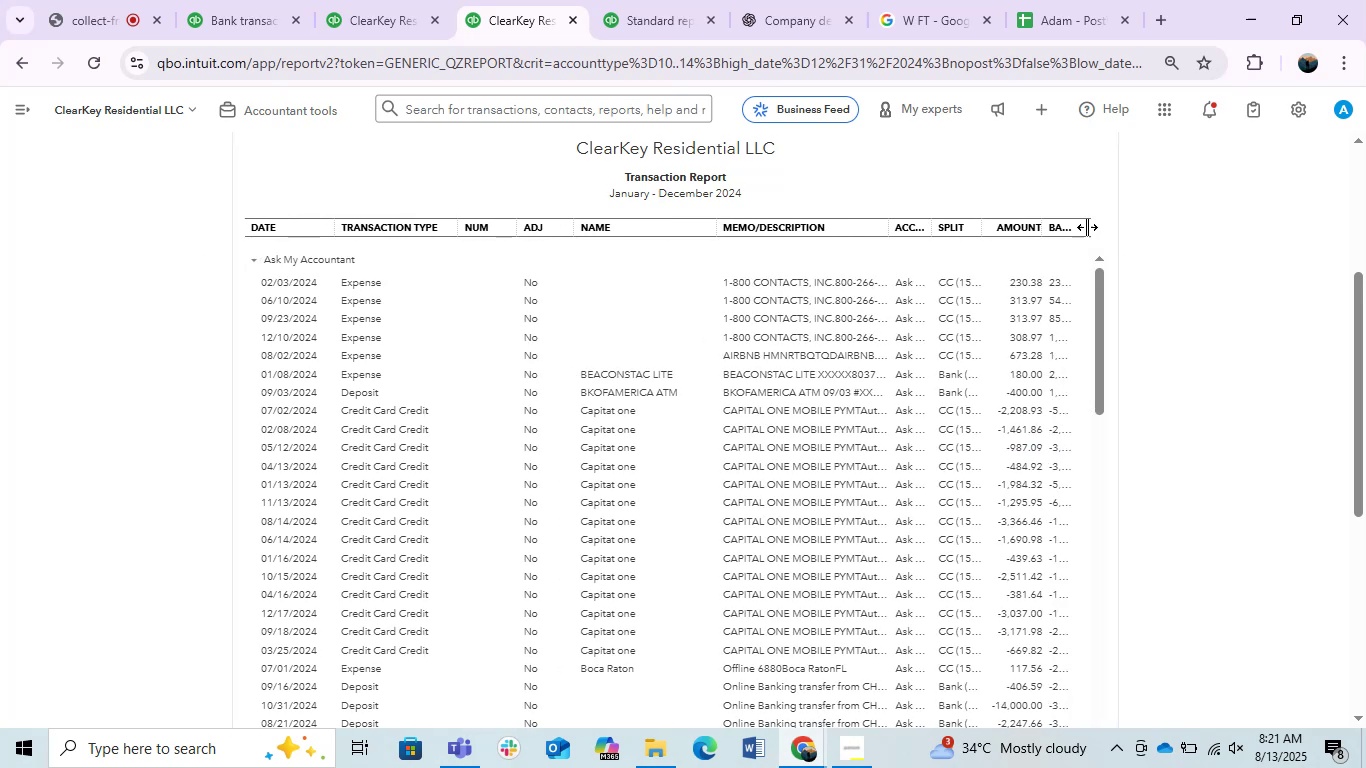 
left_click_drag(start_coordinate=[1086, 226], to_coordinate=[1137, 233])
 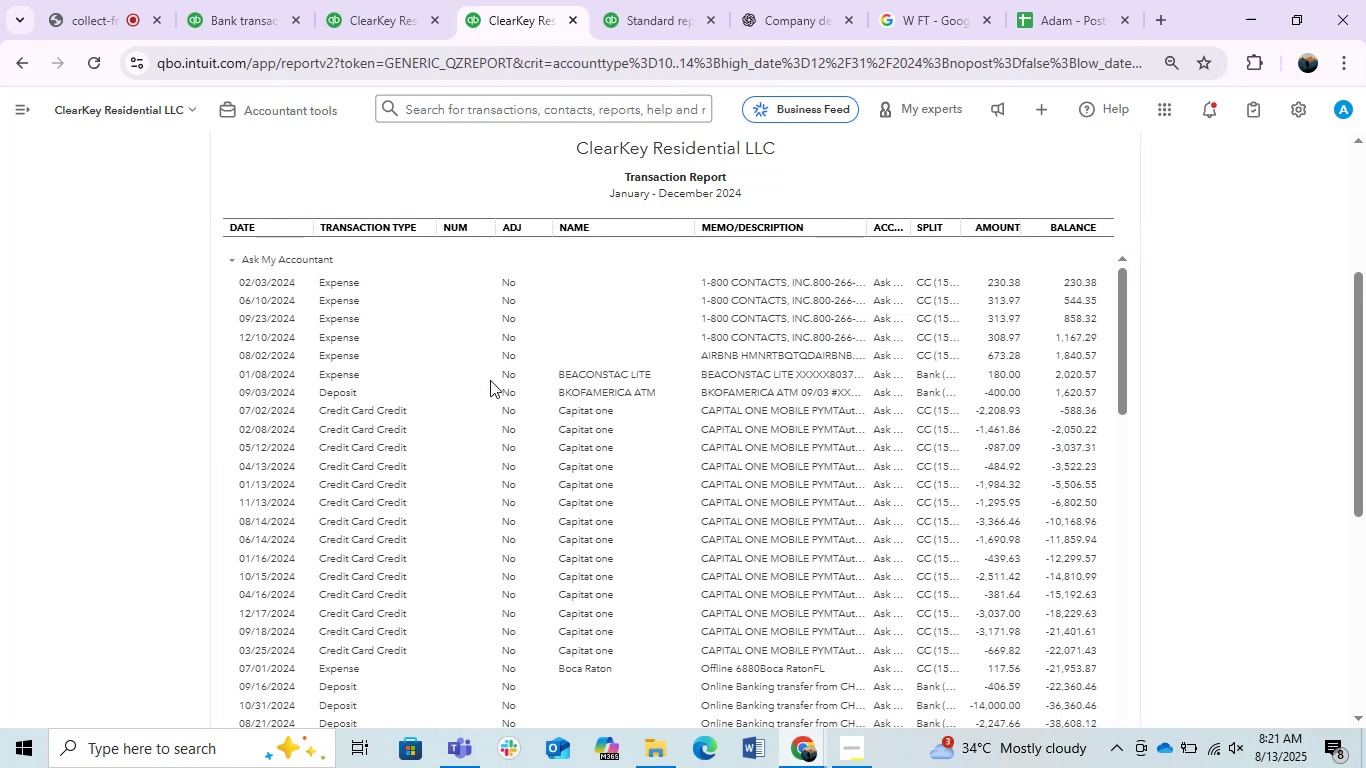 
scroll: coordinate [598, 434], scroll_direction: up, amount: 3.0
 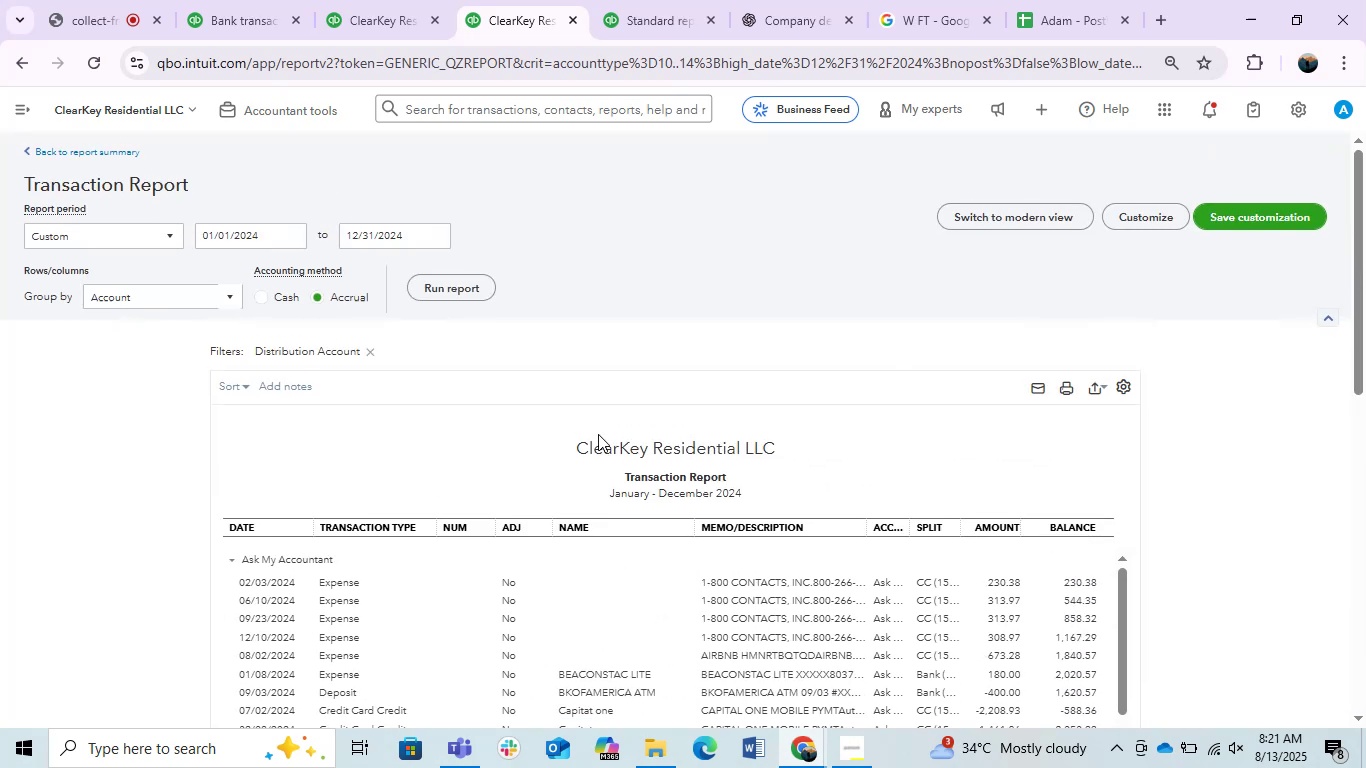 
scroll: coordinate [701, 355], scroll_direction: down, amount: 8.0
 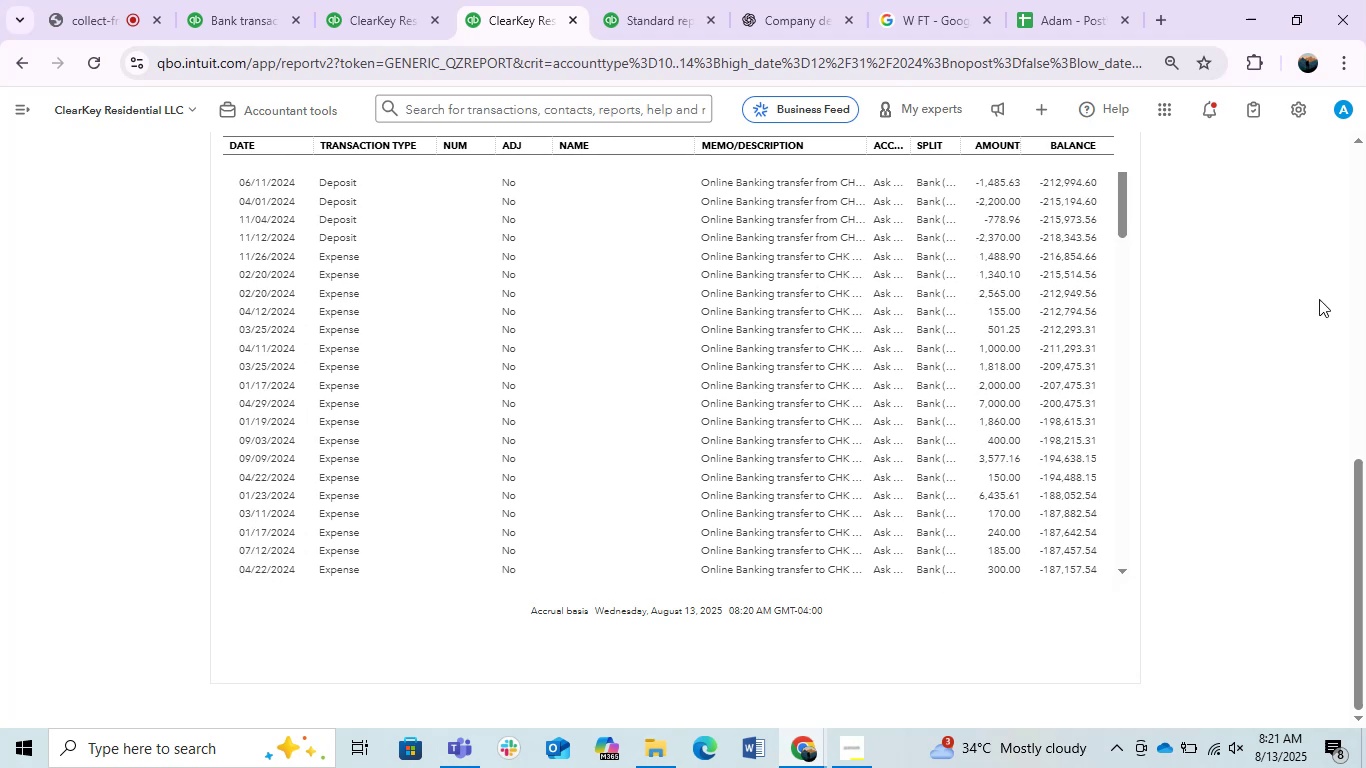 
scroll: coordinate [1203, 310], scroll_direction: up, amount: 3.0
 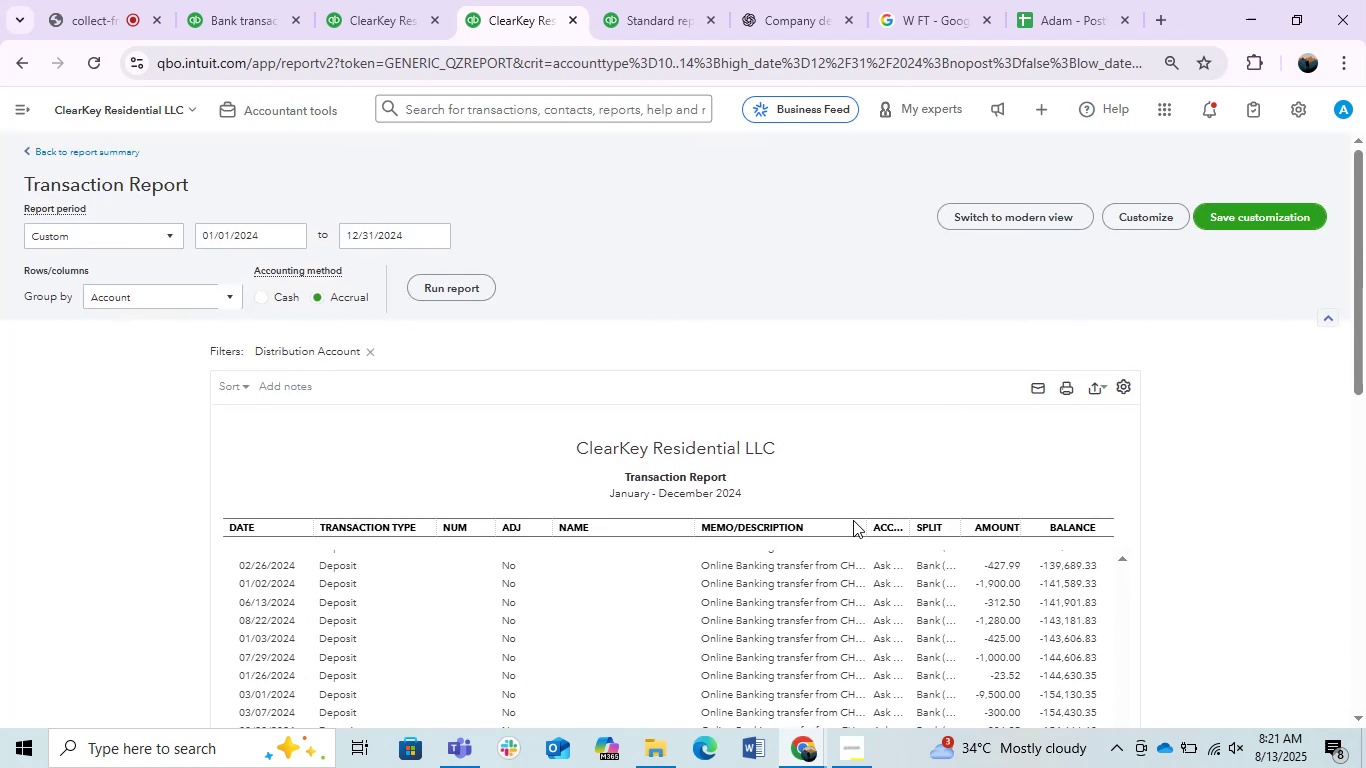 
left_click_drag(start_coordinate=[862, 524], to_coordinate=[1125, 555])
 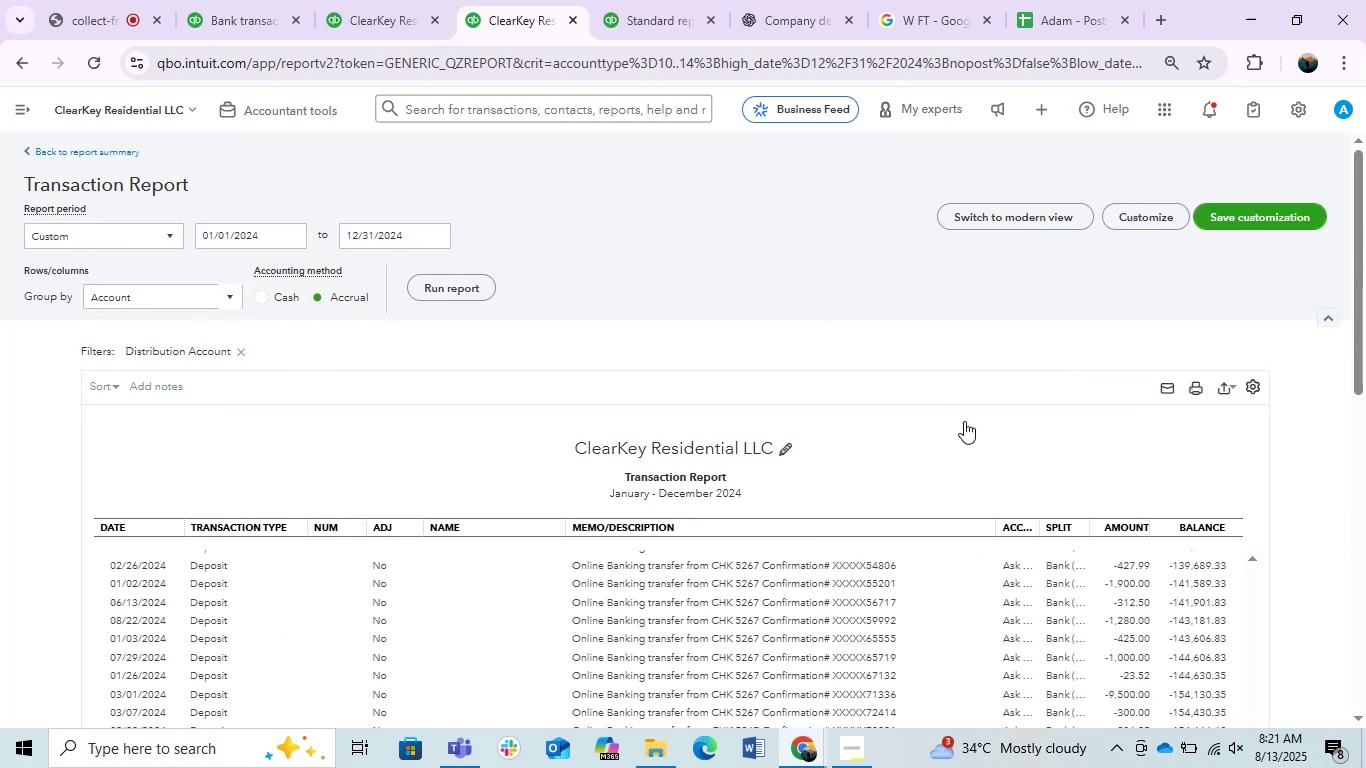 
scroll: coordinate [792, 517], scroll_direction: down, amount: 11.0
 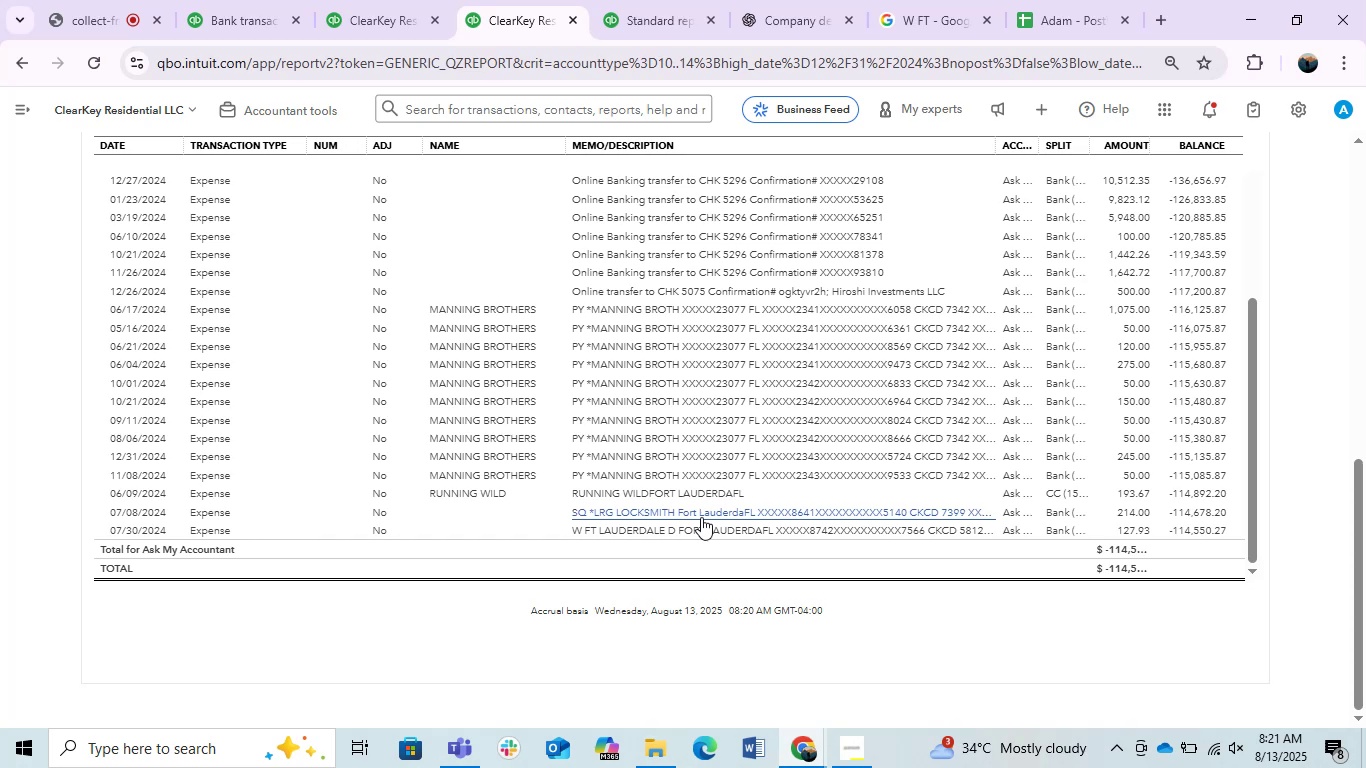 
wait(22.93)
 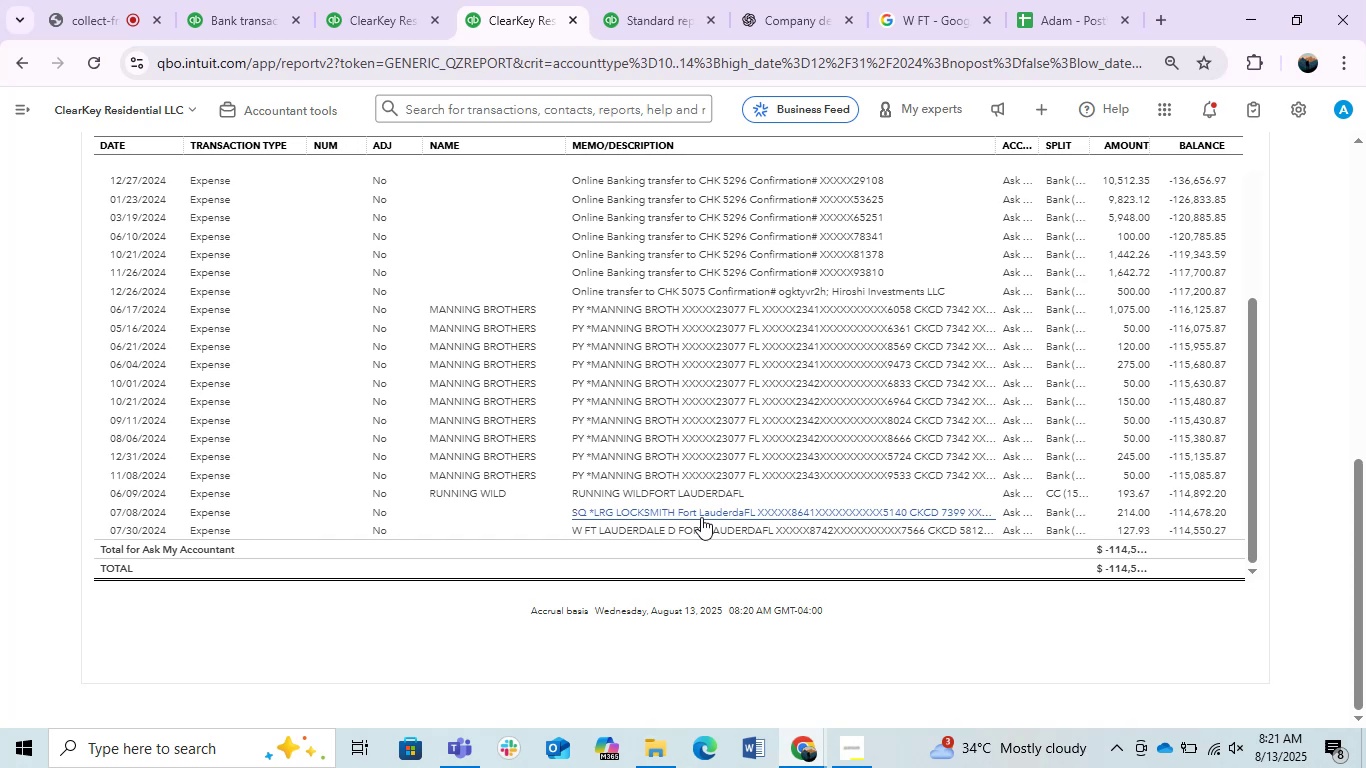 
left_click([203, 0])
 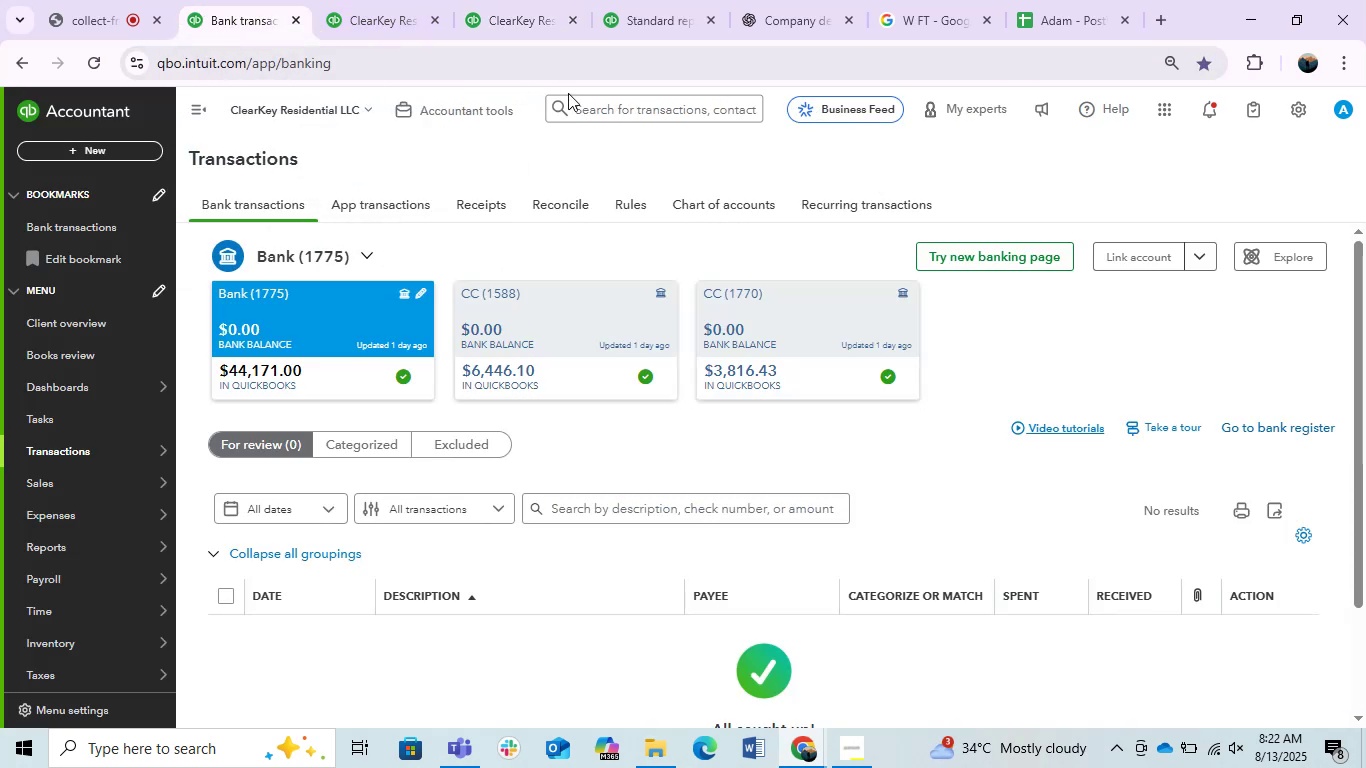 
left_click([460, 104])
 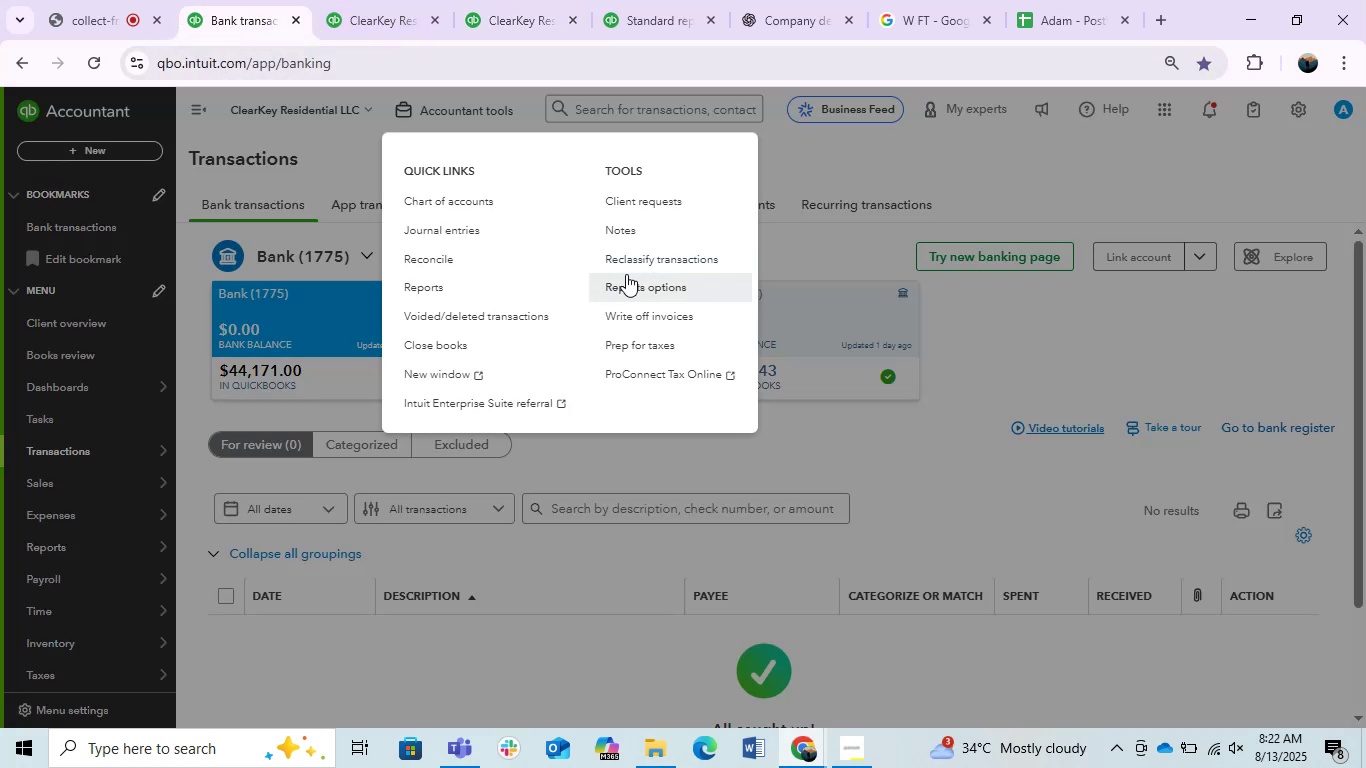 
right_click([637, 265])
 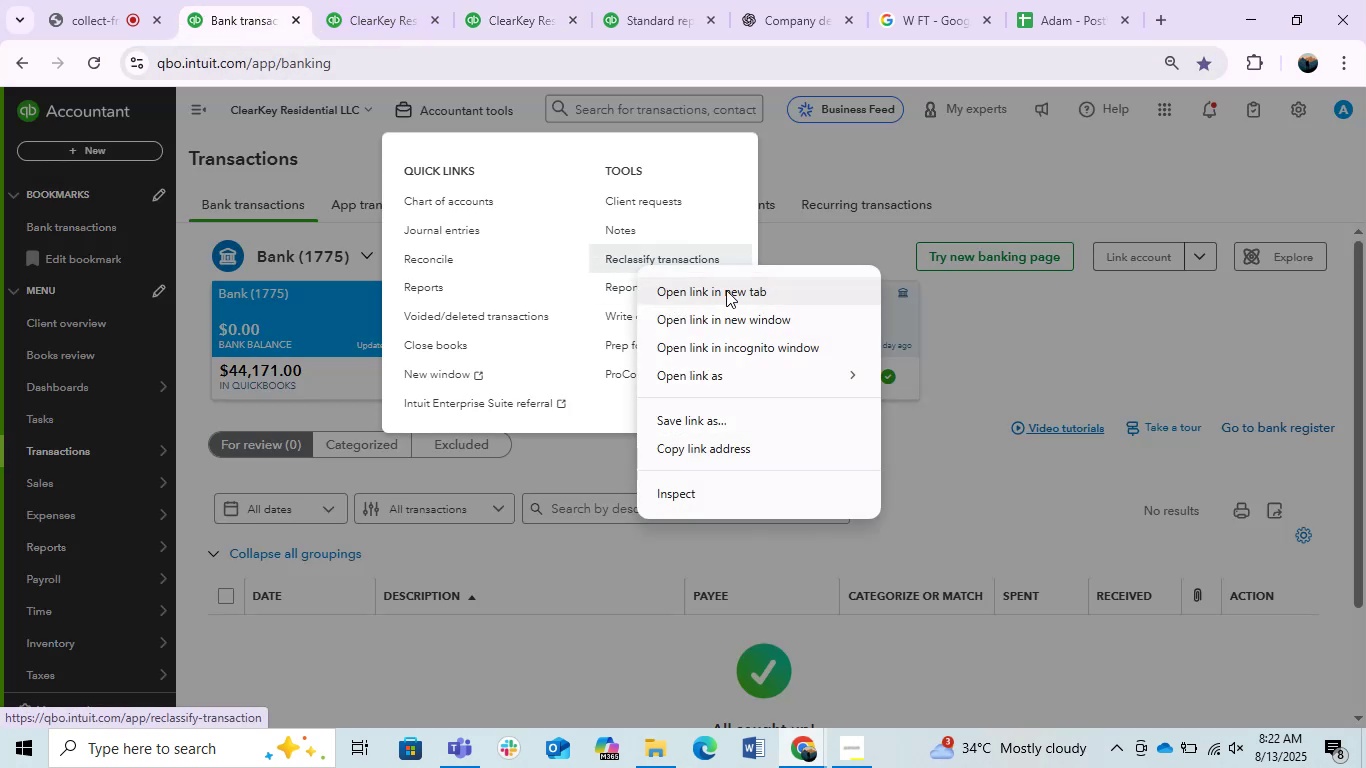 
left_click([726, 290])
 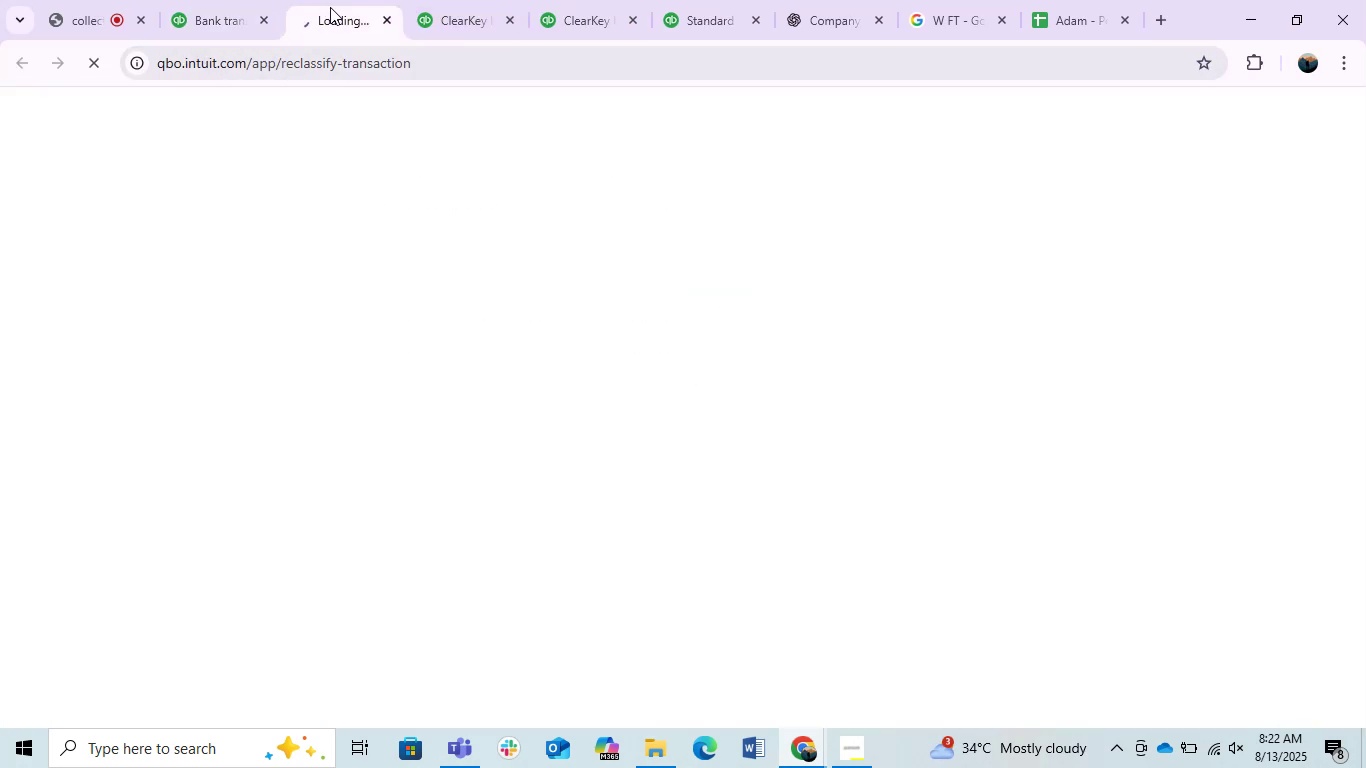 
left_click([226, 0])
 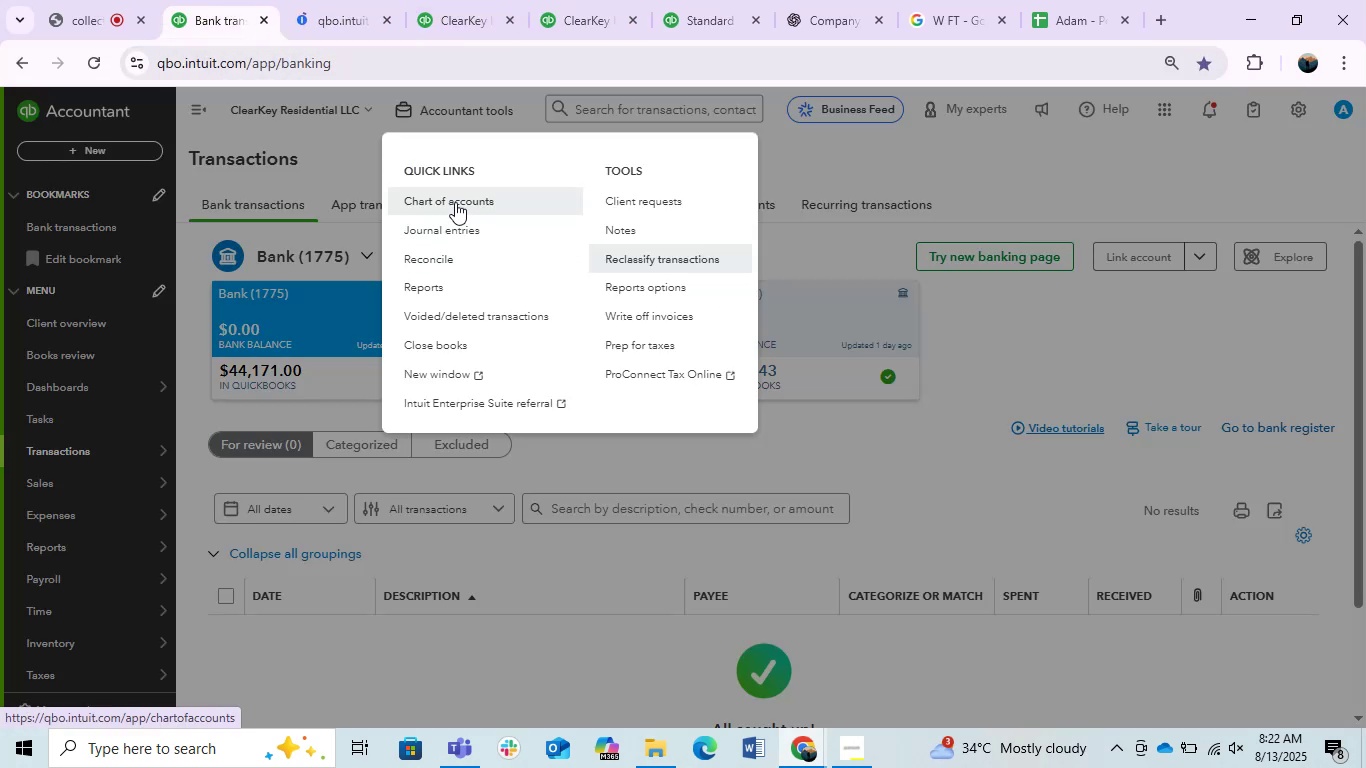 
right_click([455, 202])
 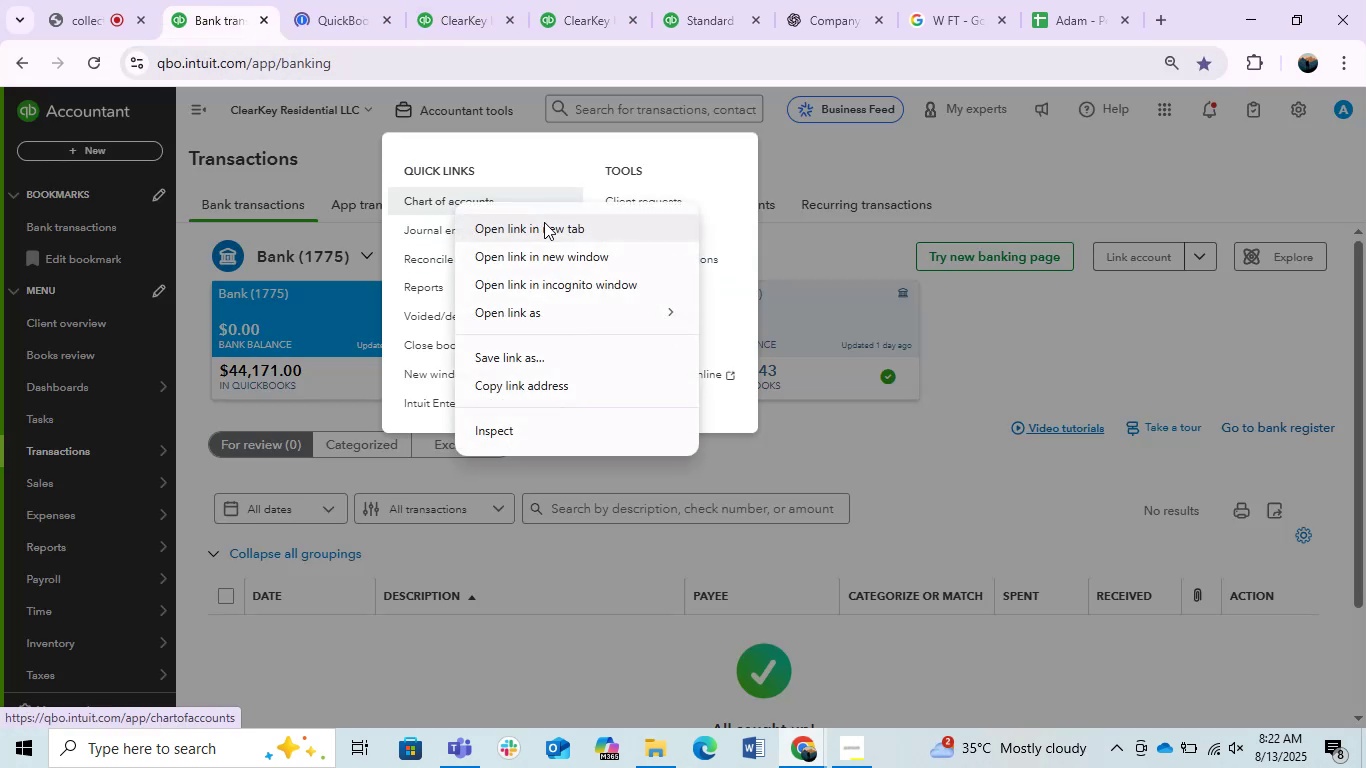 
left_click([544, 222])
 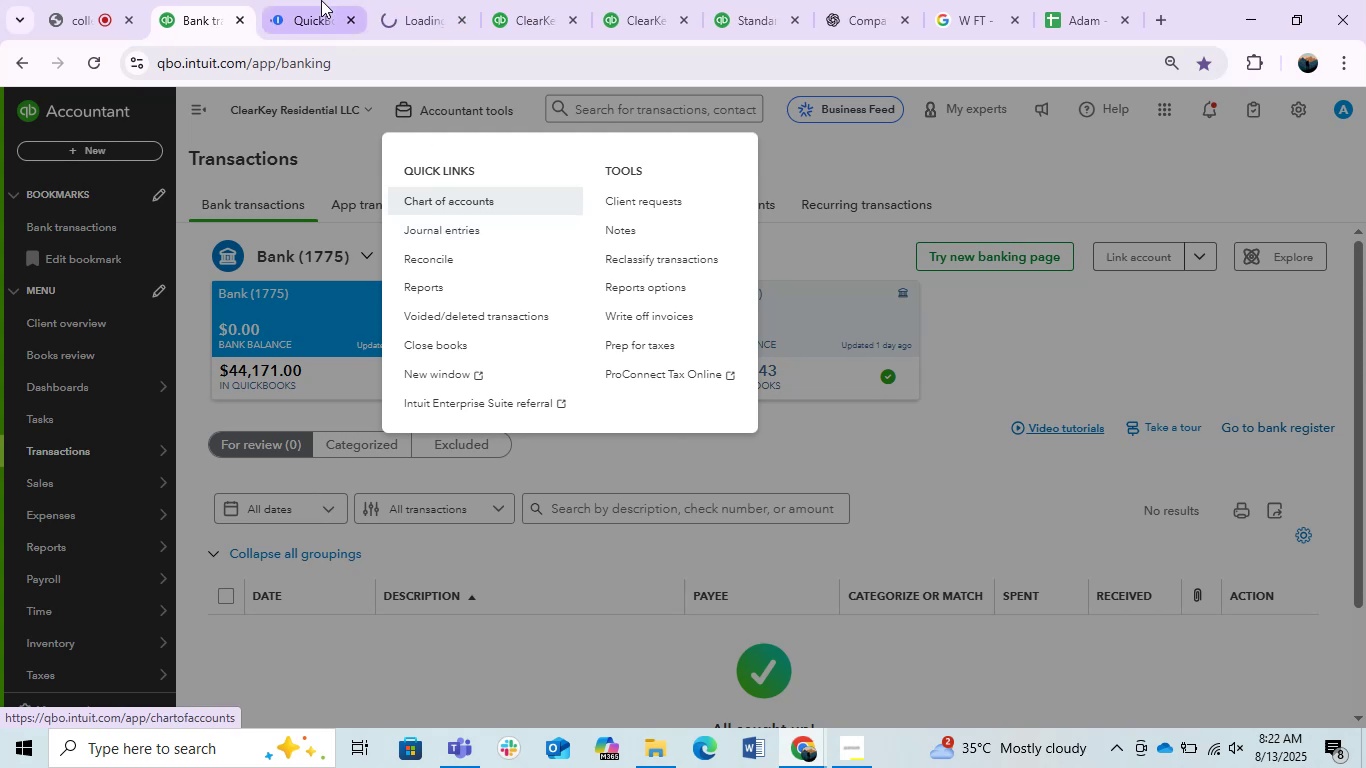 
left_click([321, 0])
 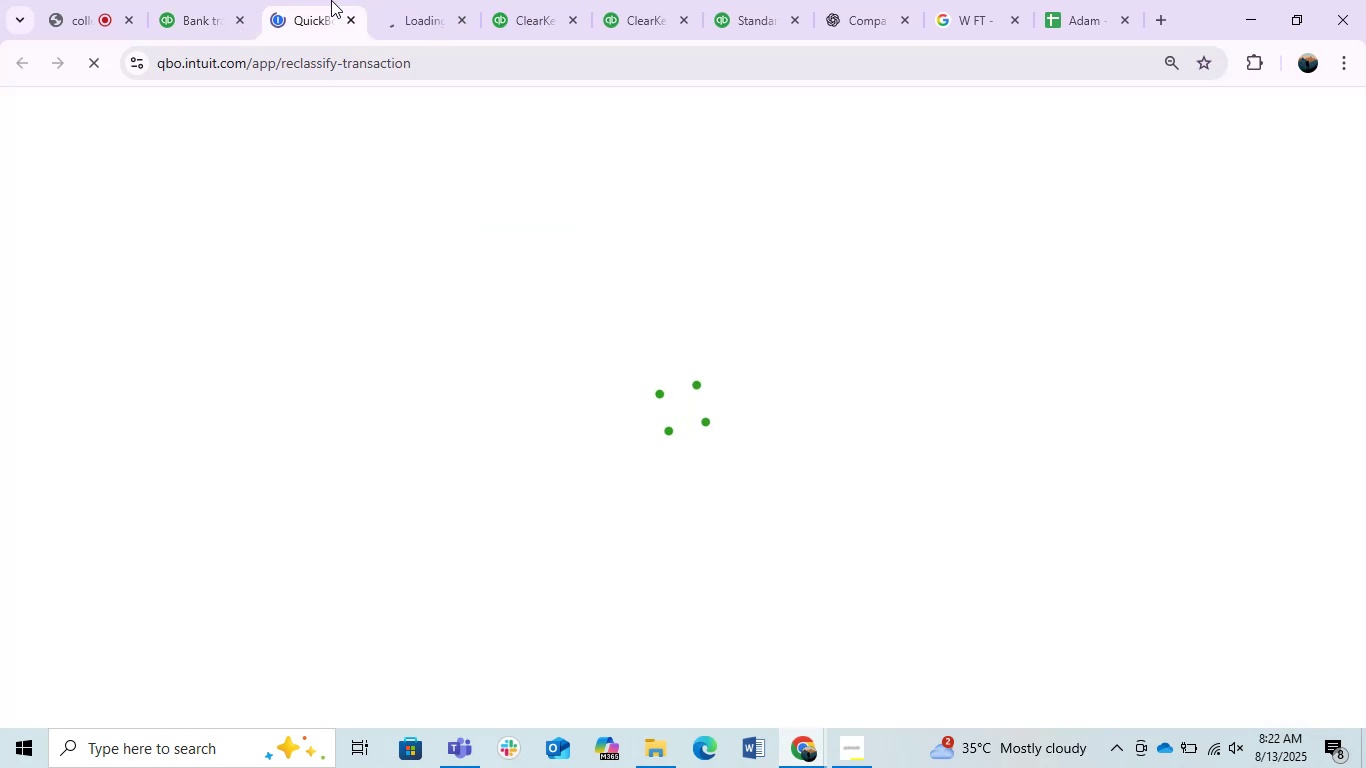 
left_click_drag(start_coordinate=[314, 3], to_coordinate=[410, 0])
 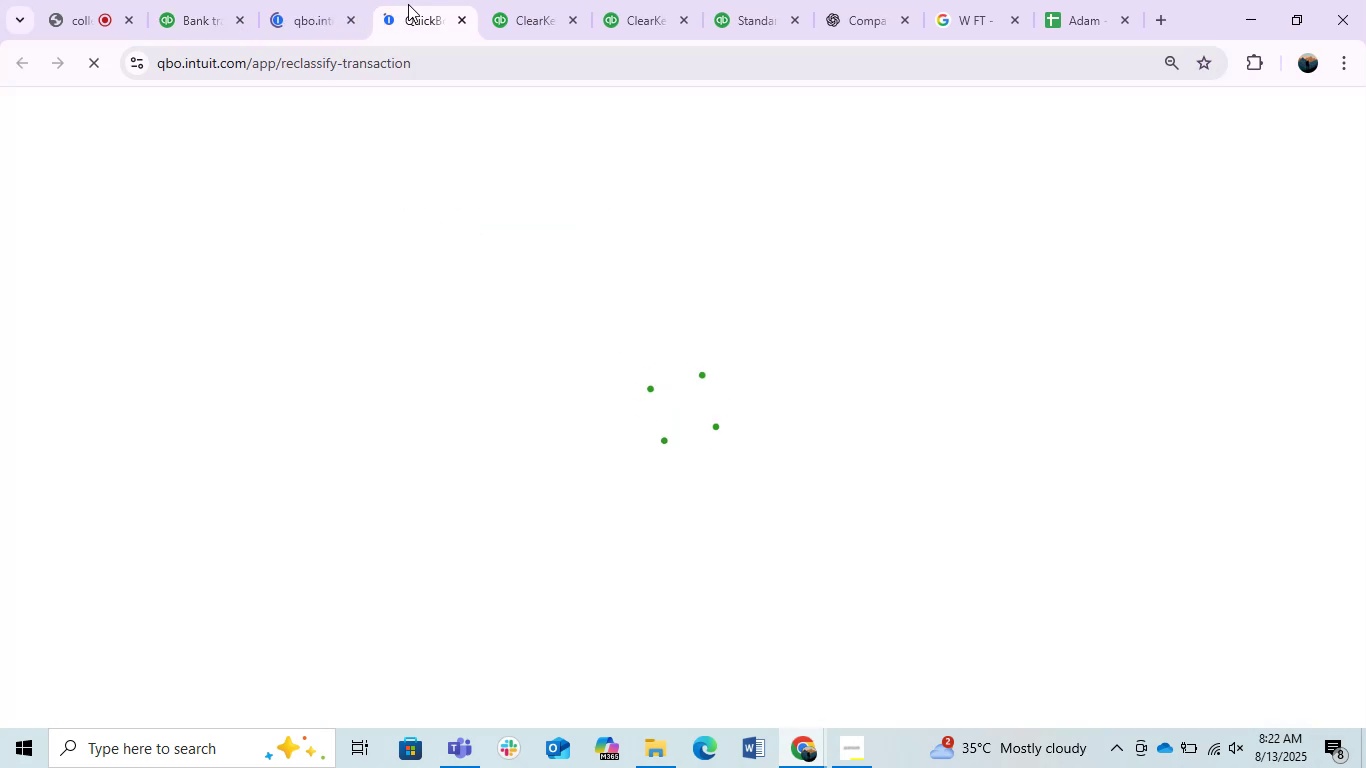 
left_click_drag(start_coordinate=[408, 4], to_coordinate=[389, 6])
 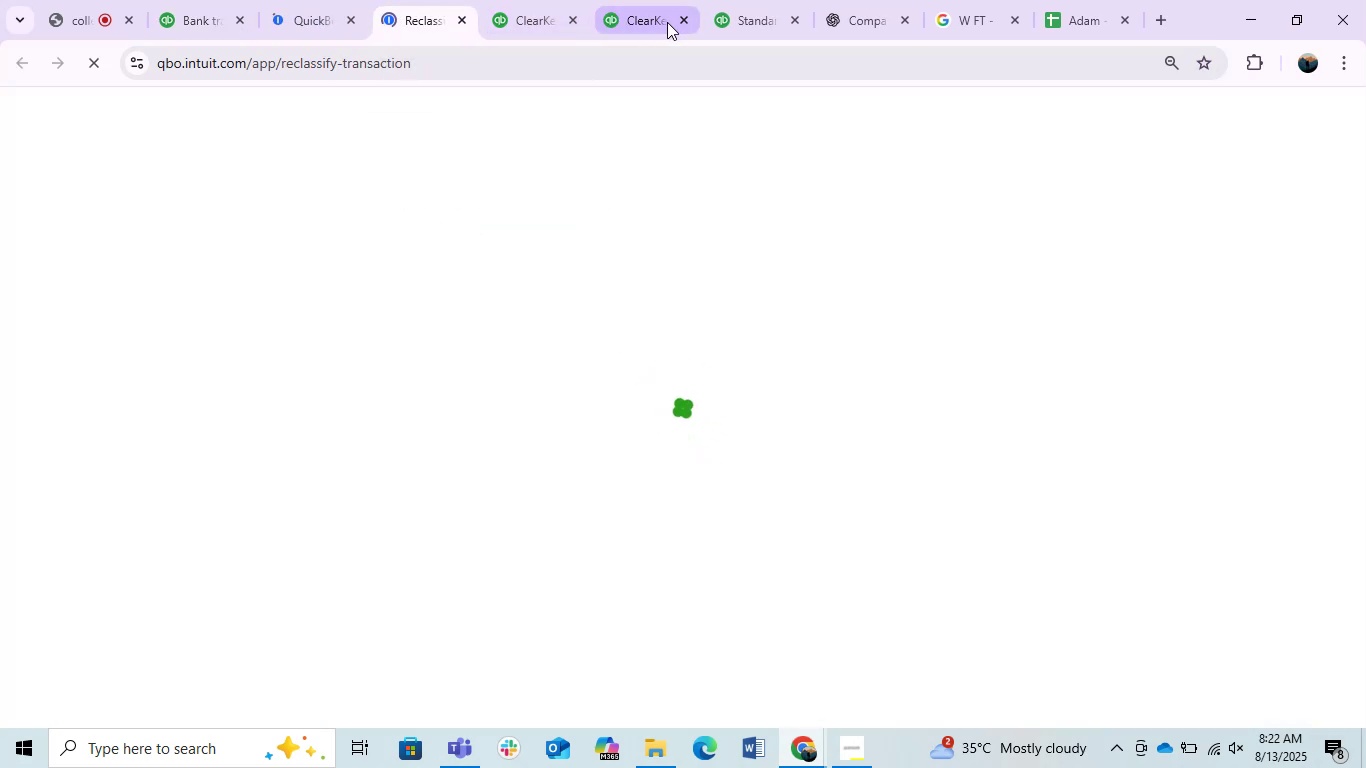 
left_click([634, 19])
 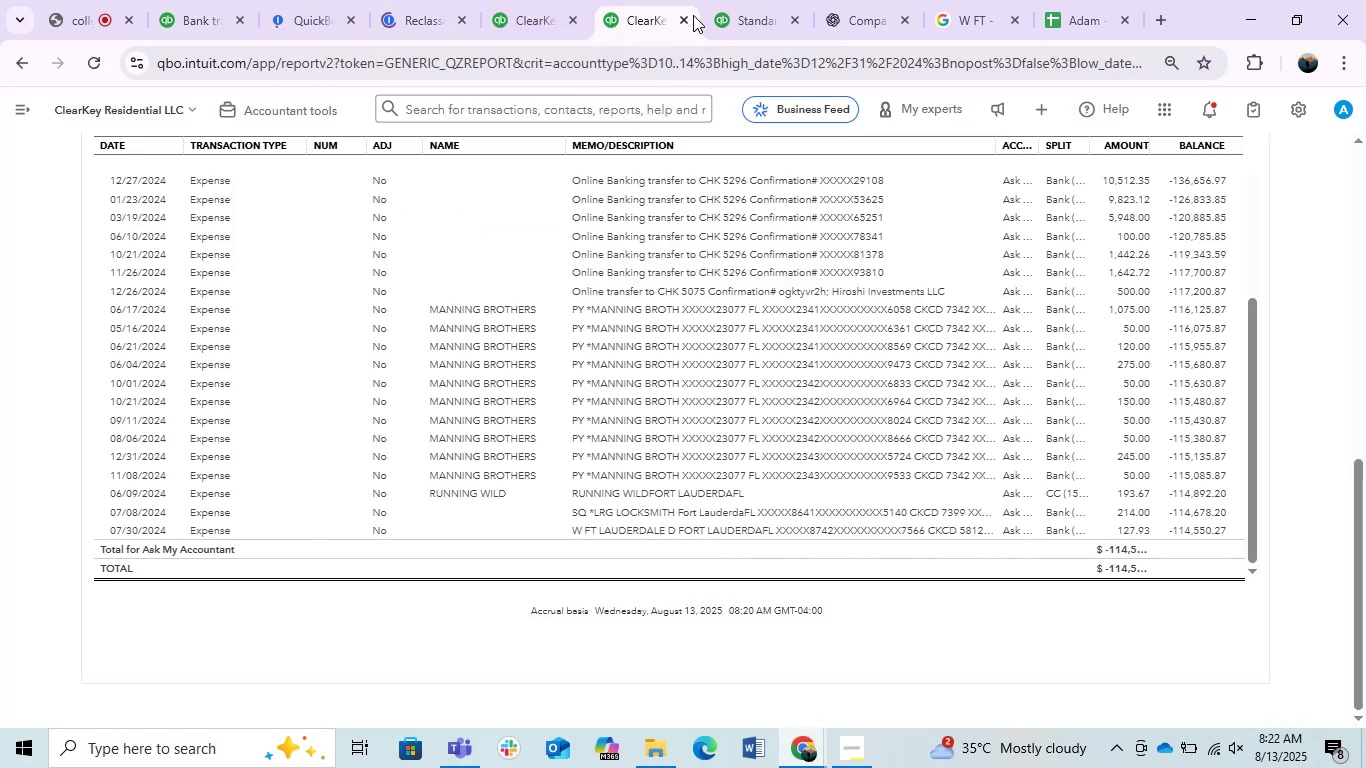 
left_click_drag(start_coordinate=[658, 15], to_coordinate=[576, 15])
 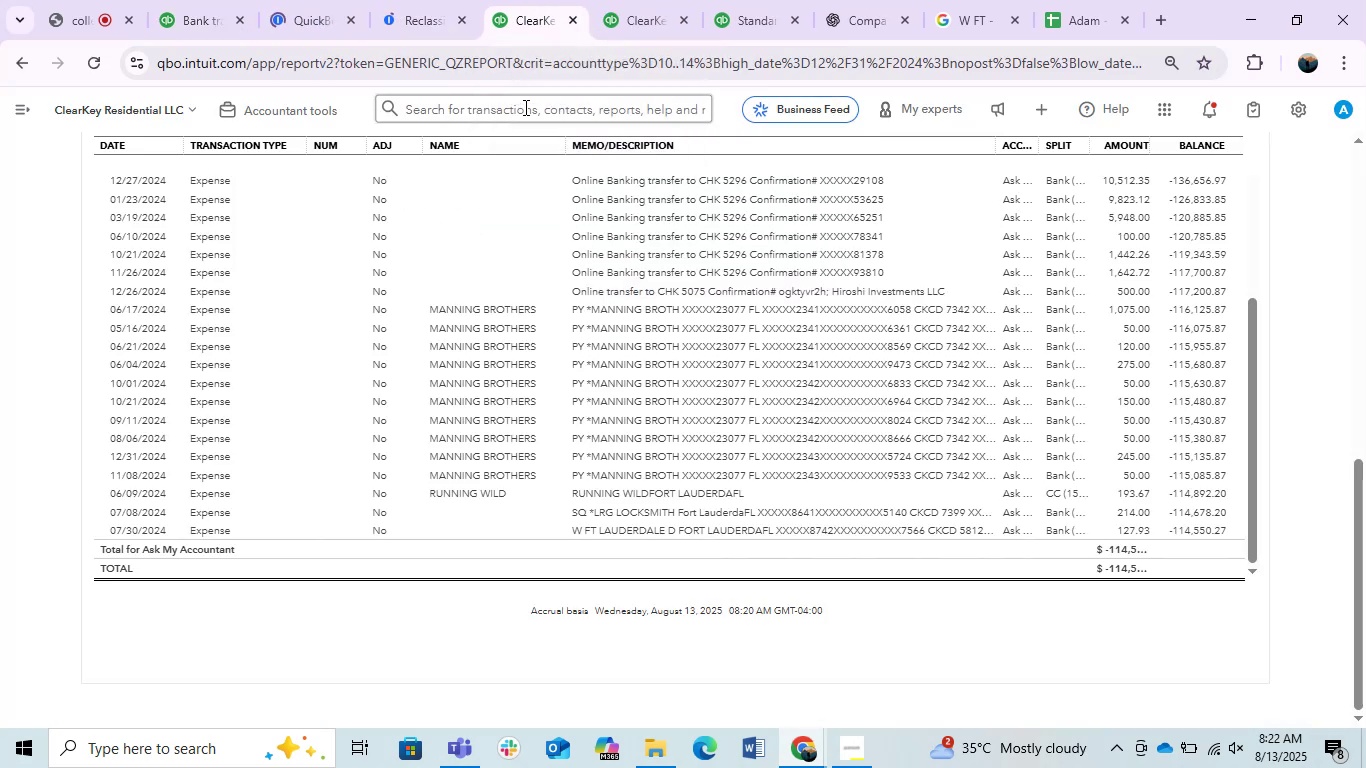 
mouse_move([298, 21])
 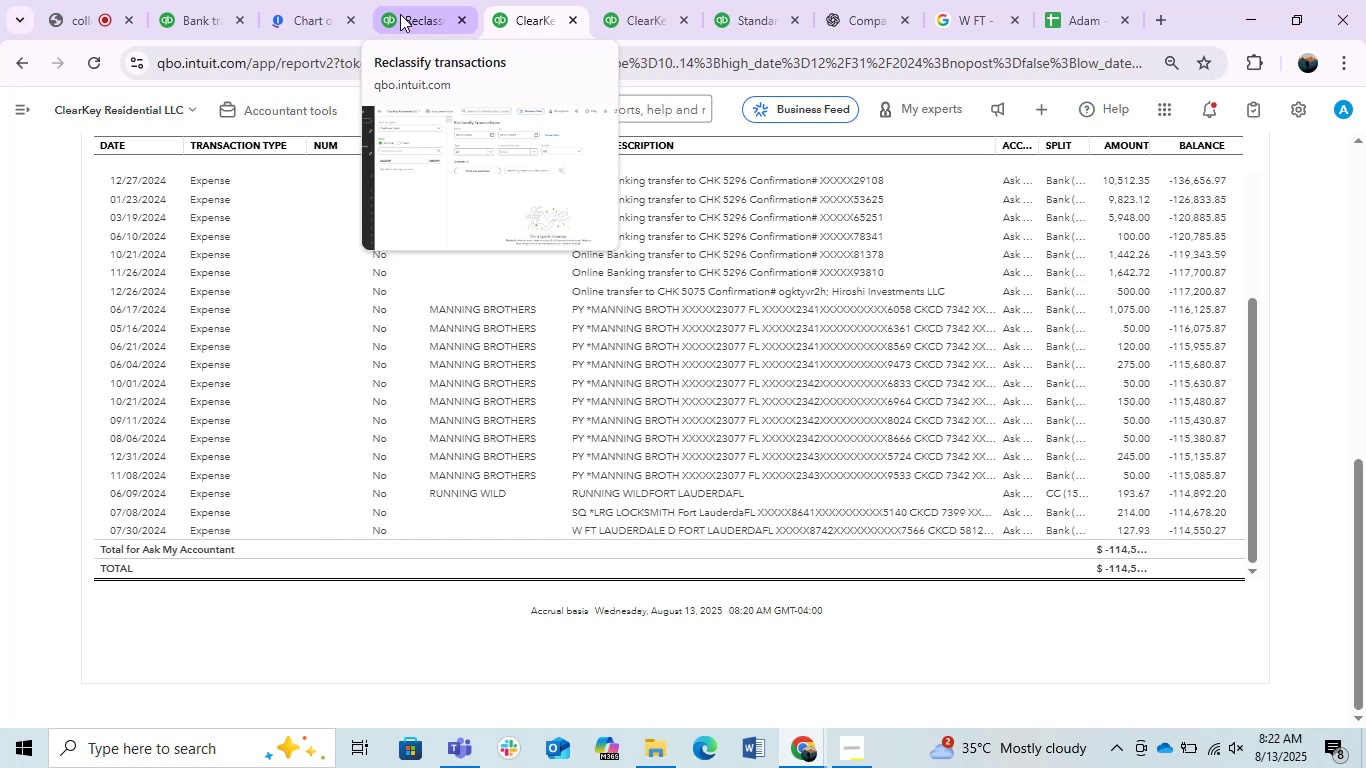 
wait(17.36)
 